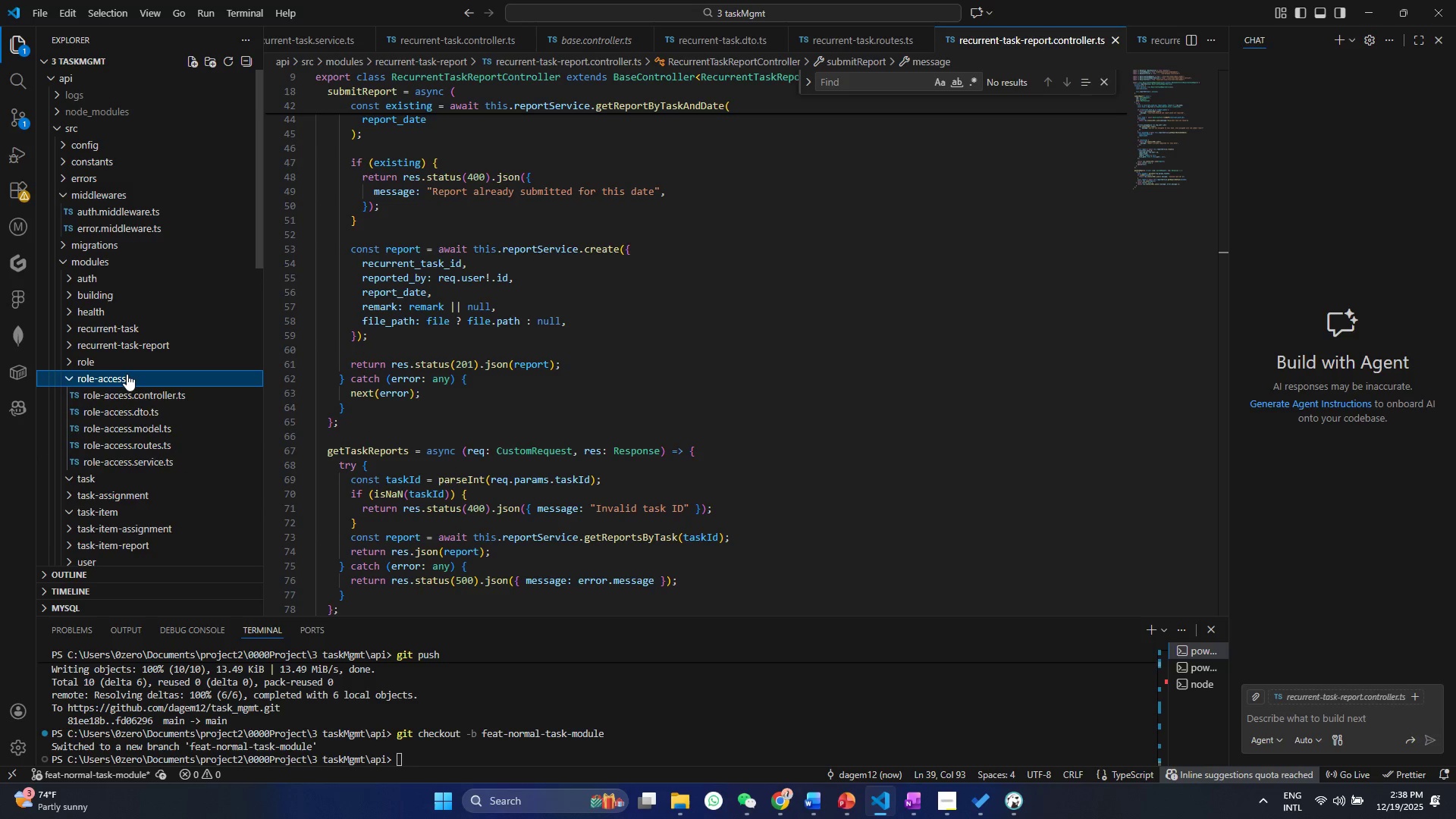 
left_click([127, 374])
 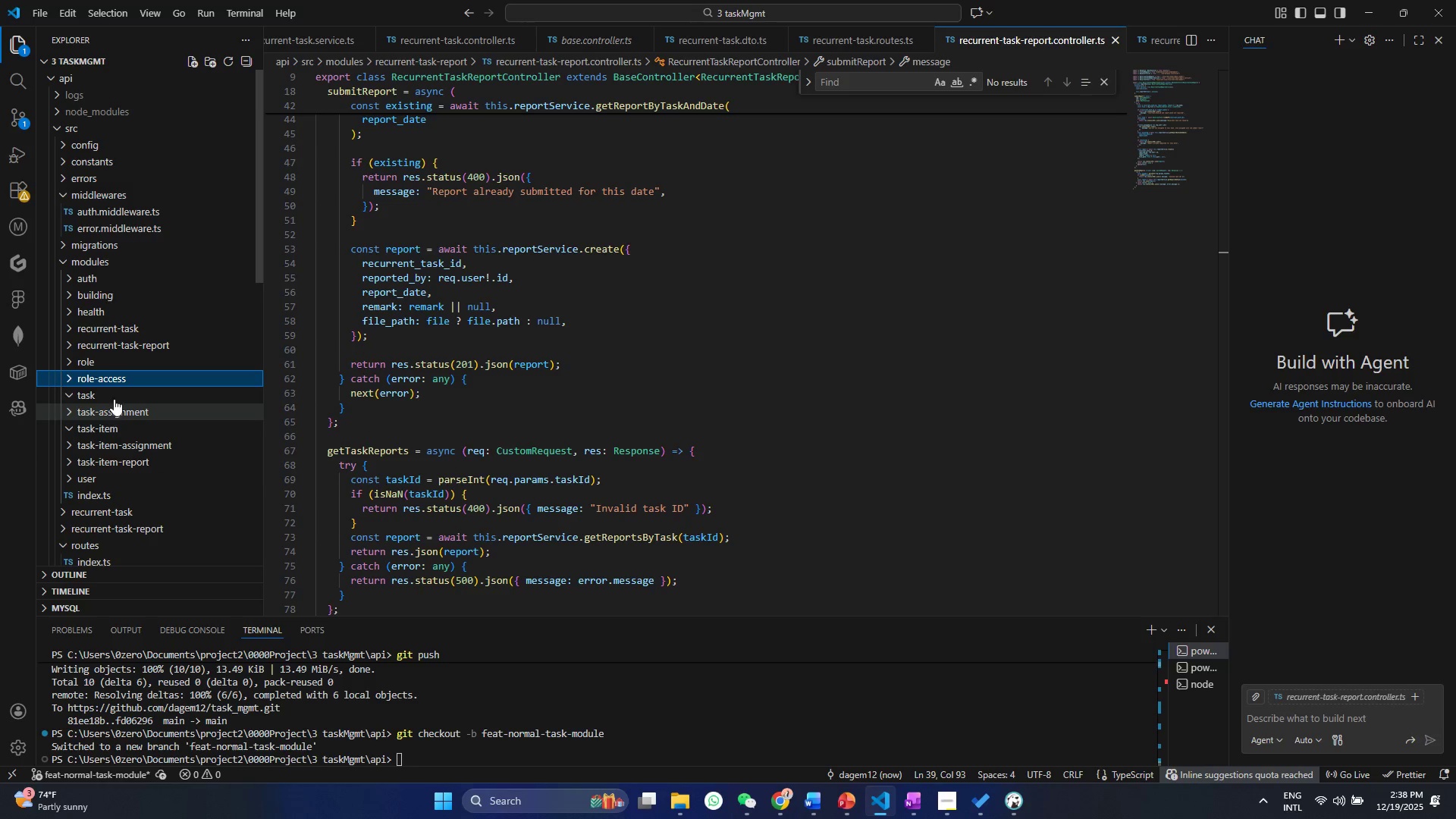 
left_click([112, 396])
 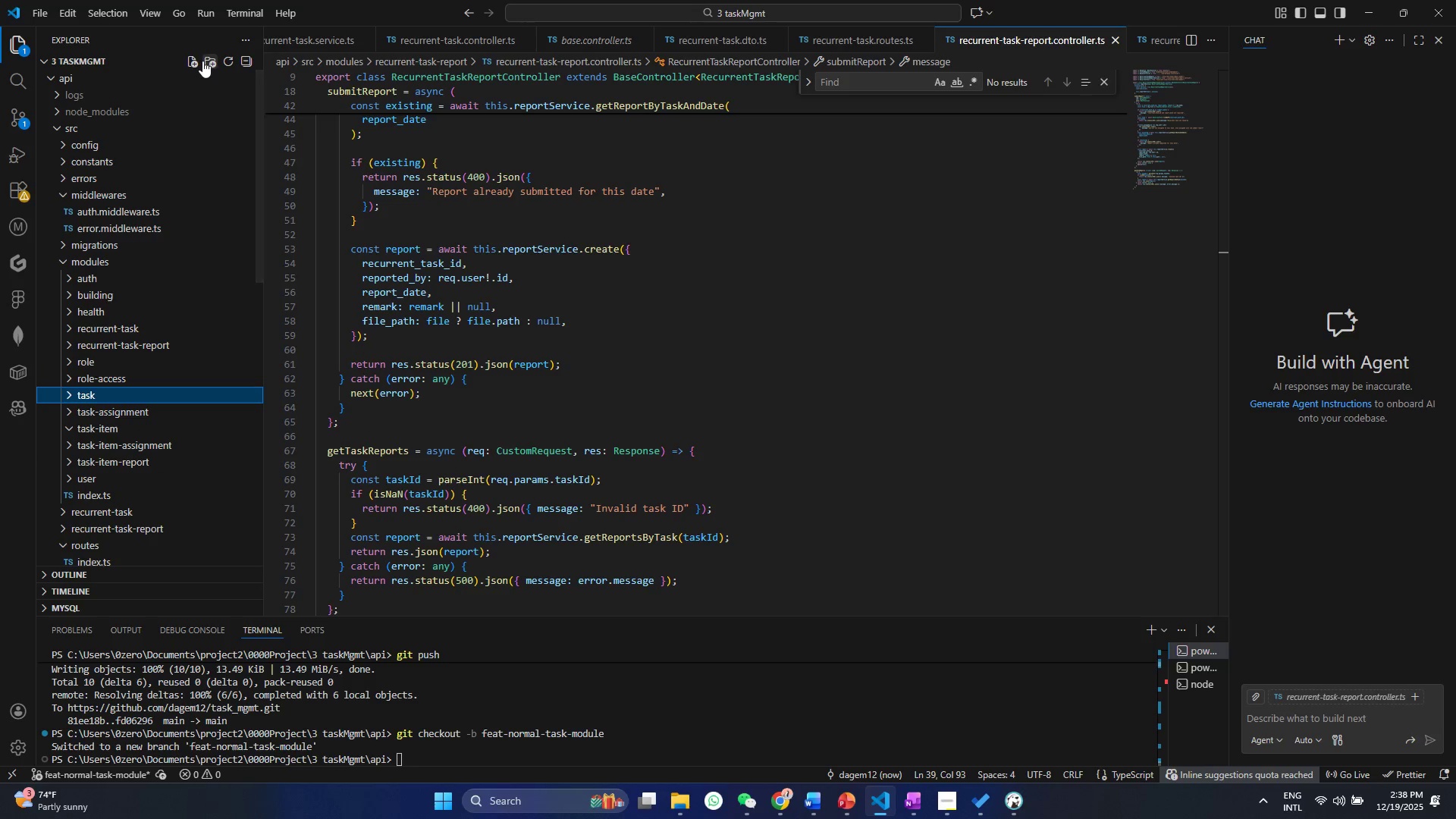 
left_click([197, 63])
 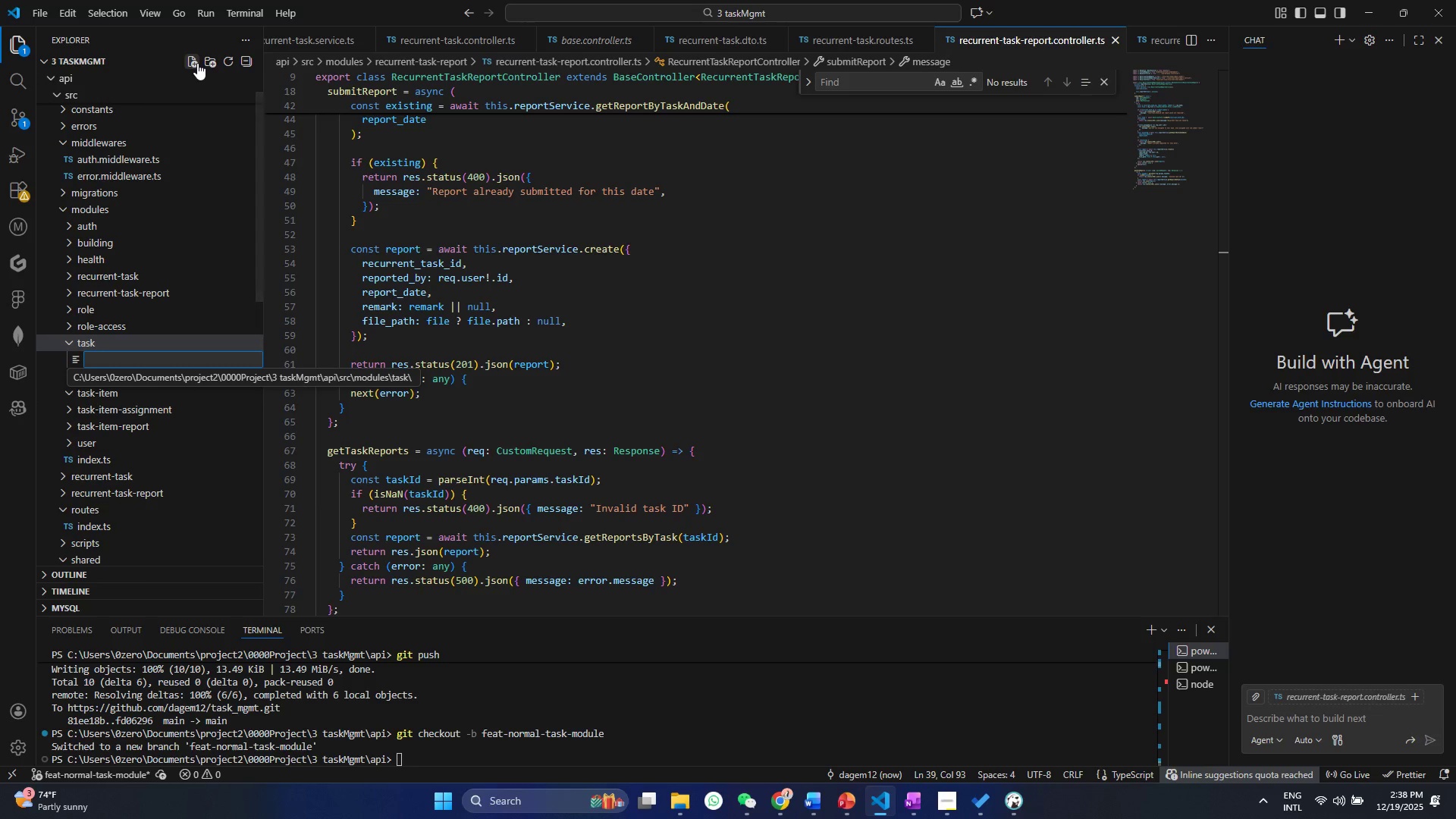 
type(task.model.ts)
 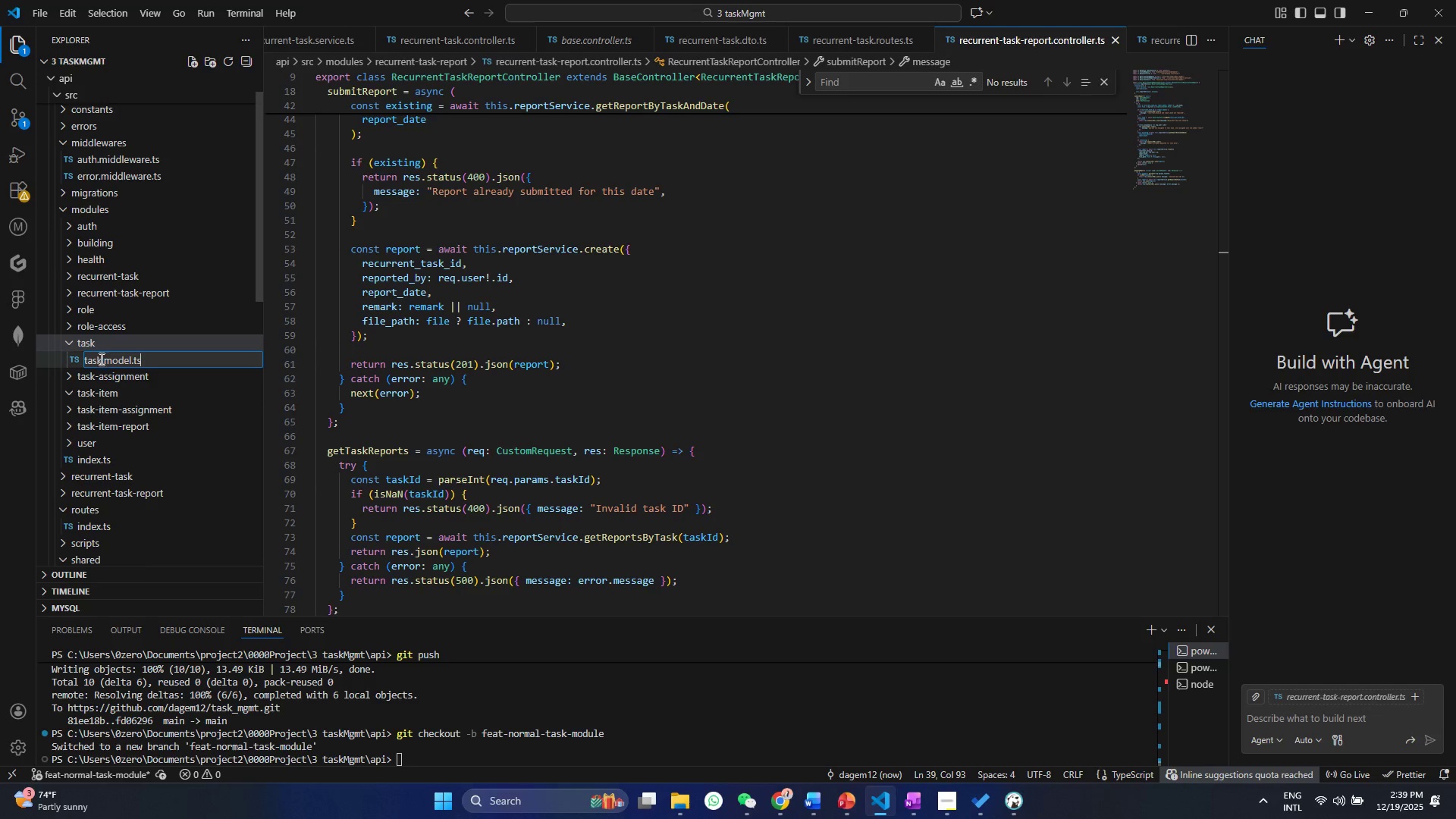 
left_click_drag(start_coordinate=[101, 362], to_coordinate=[77, 359])
 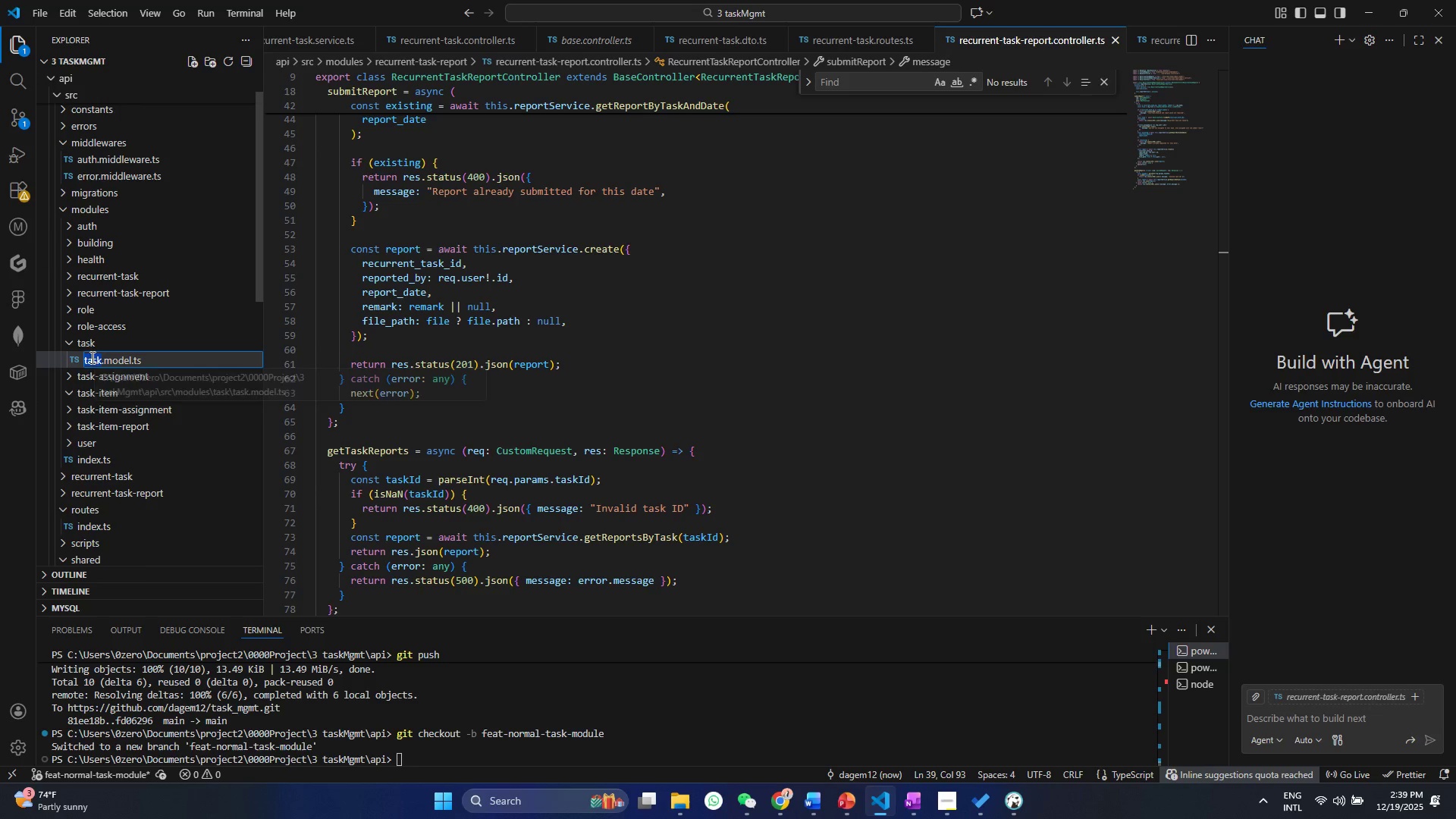 
key(Control+C)
 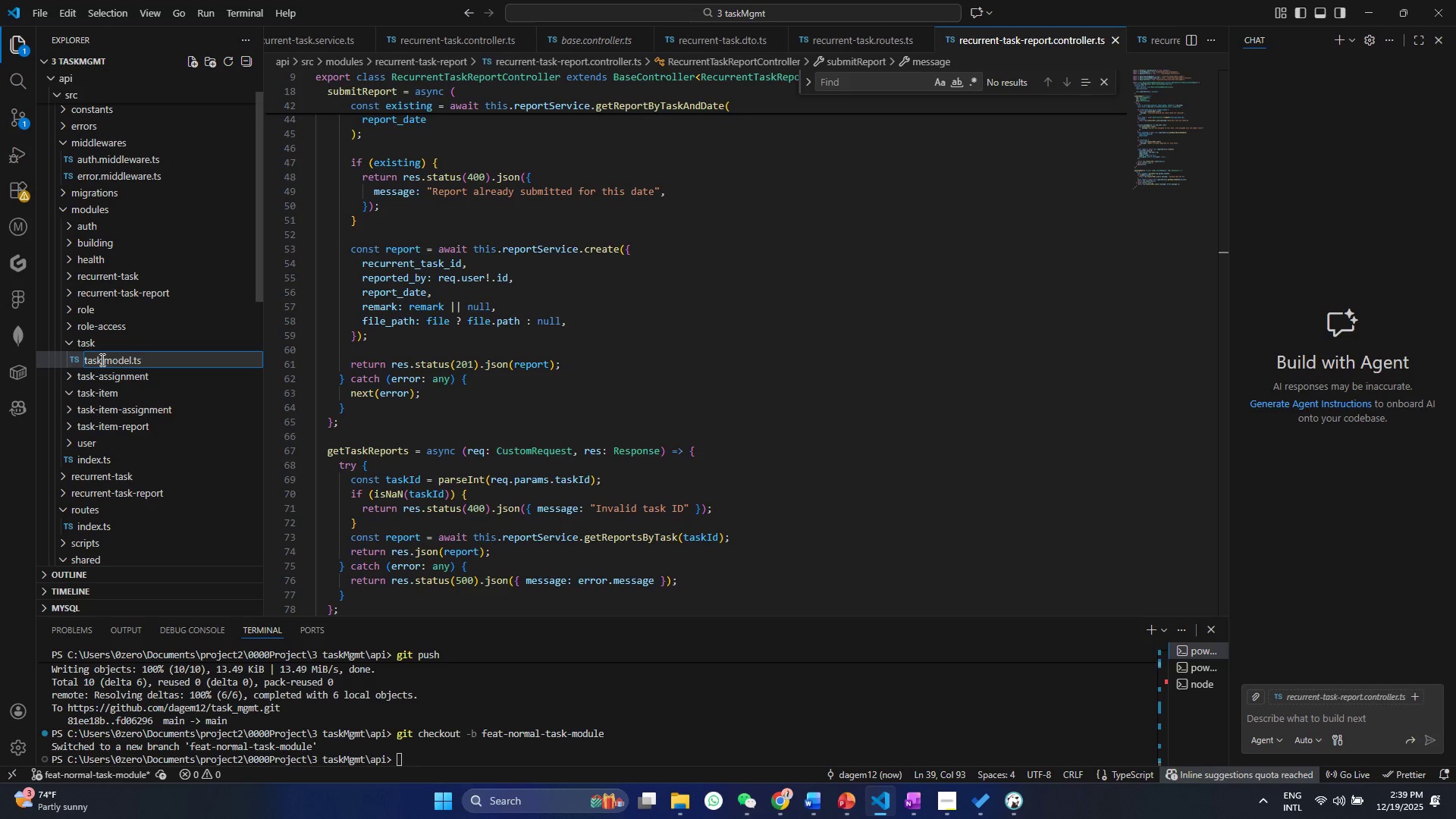 
left_click([101, 359])
 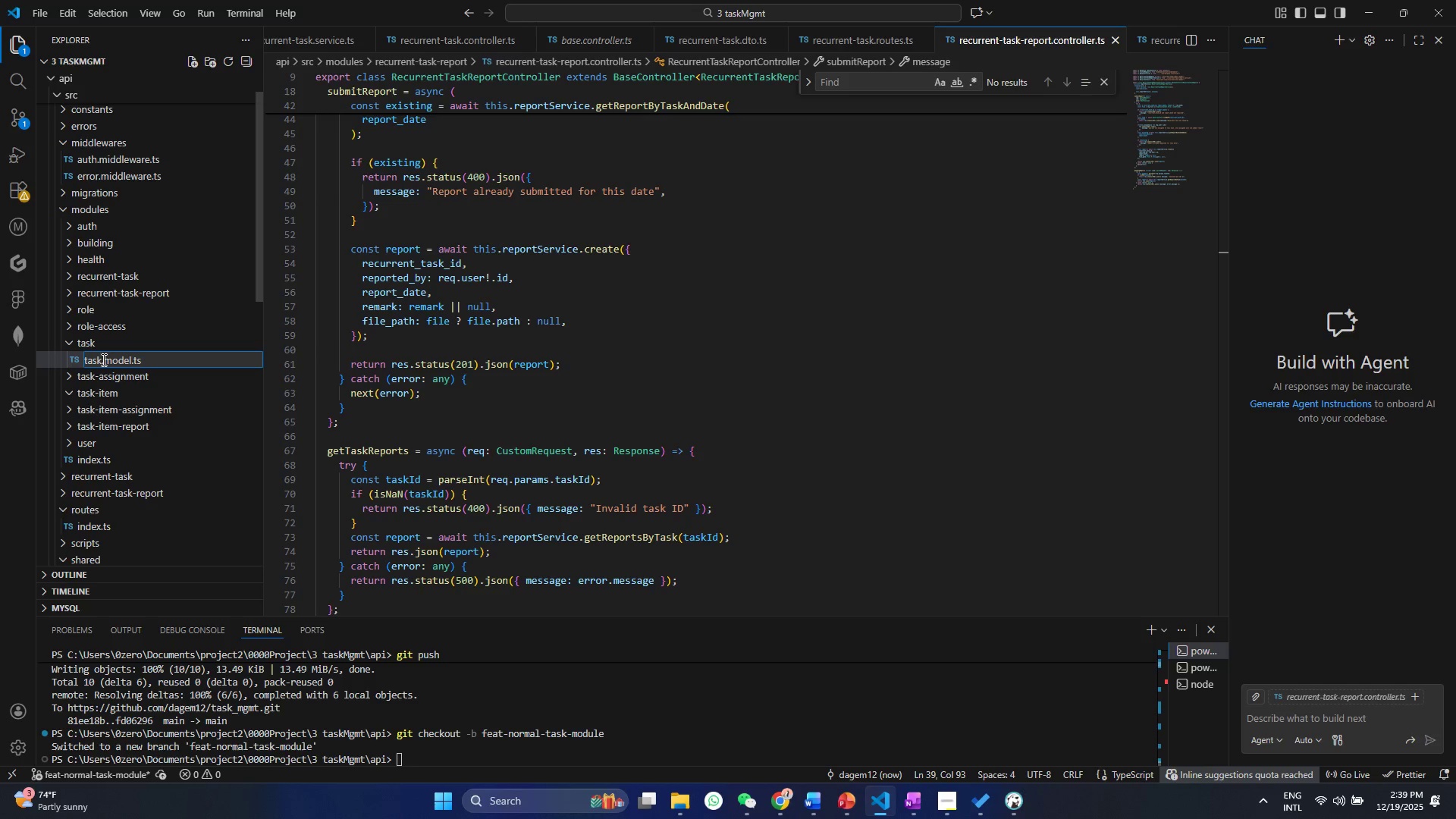 
left_click_drag(start_coordinate=[102, 359], to_coordinate=[60, 354])
 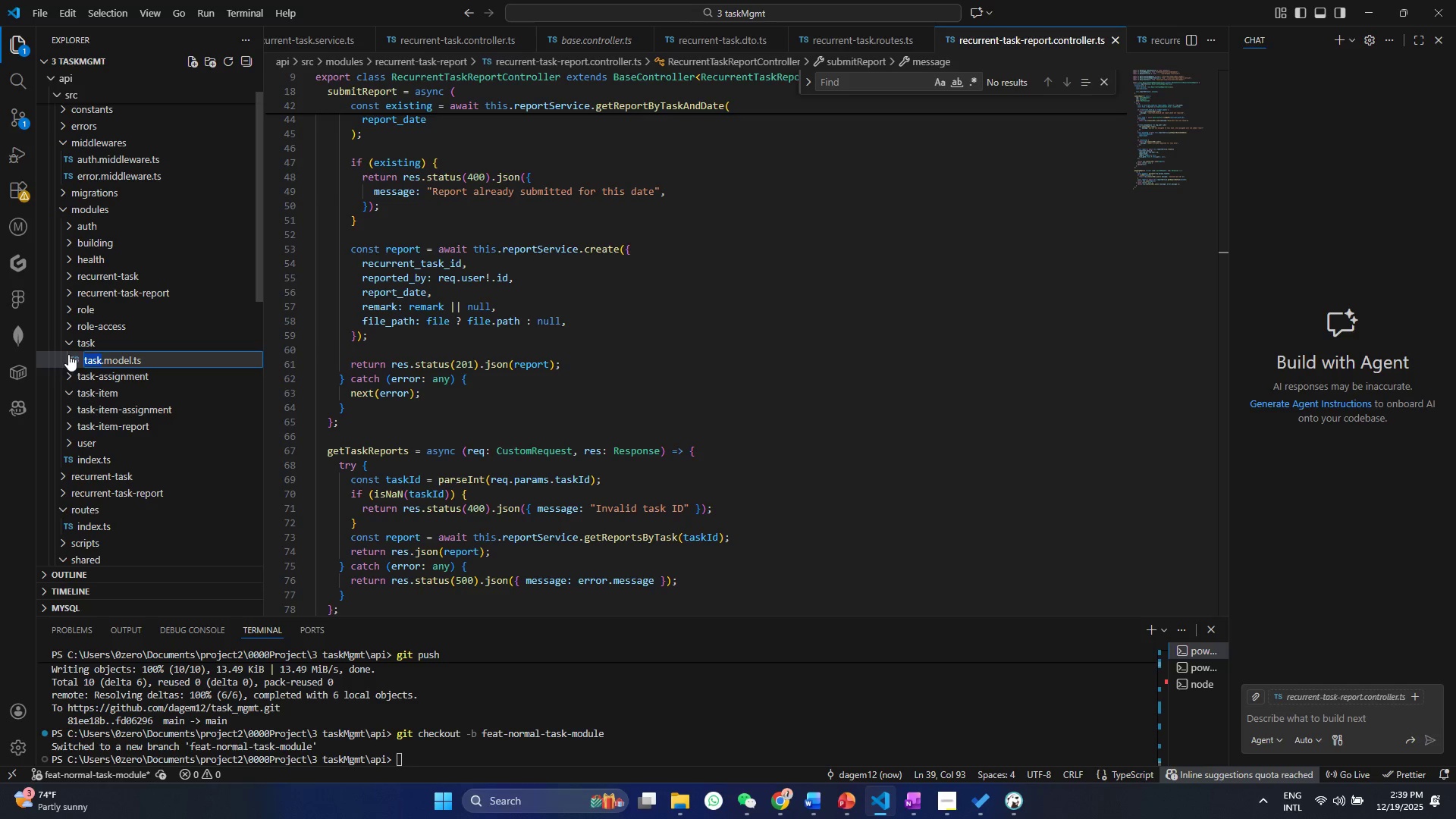 
key(Control+C)
 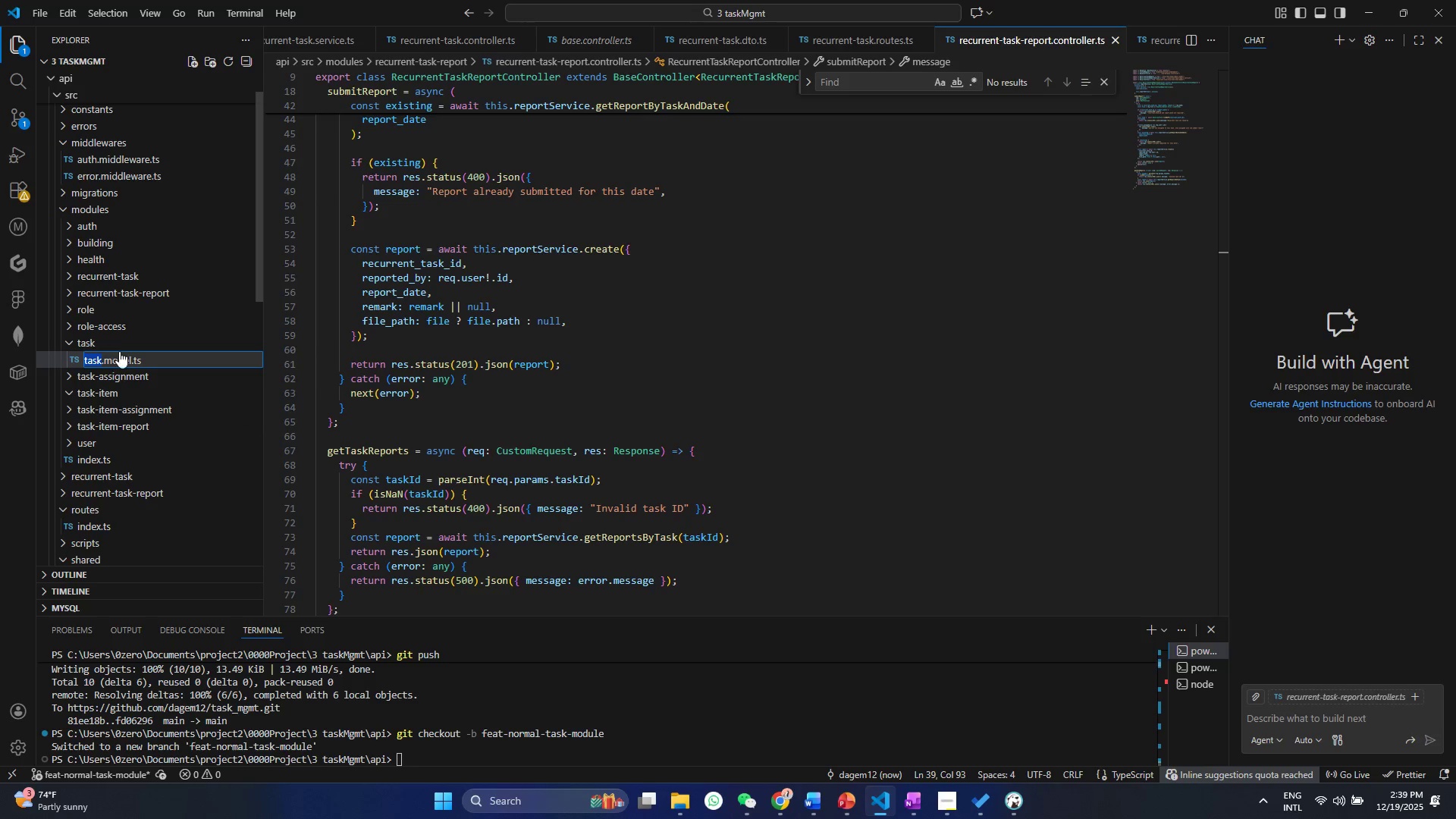 
left_click([102, 363])
 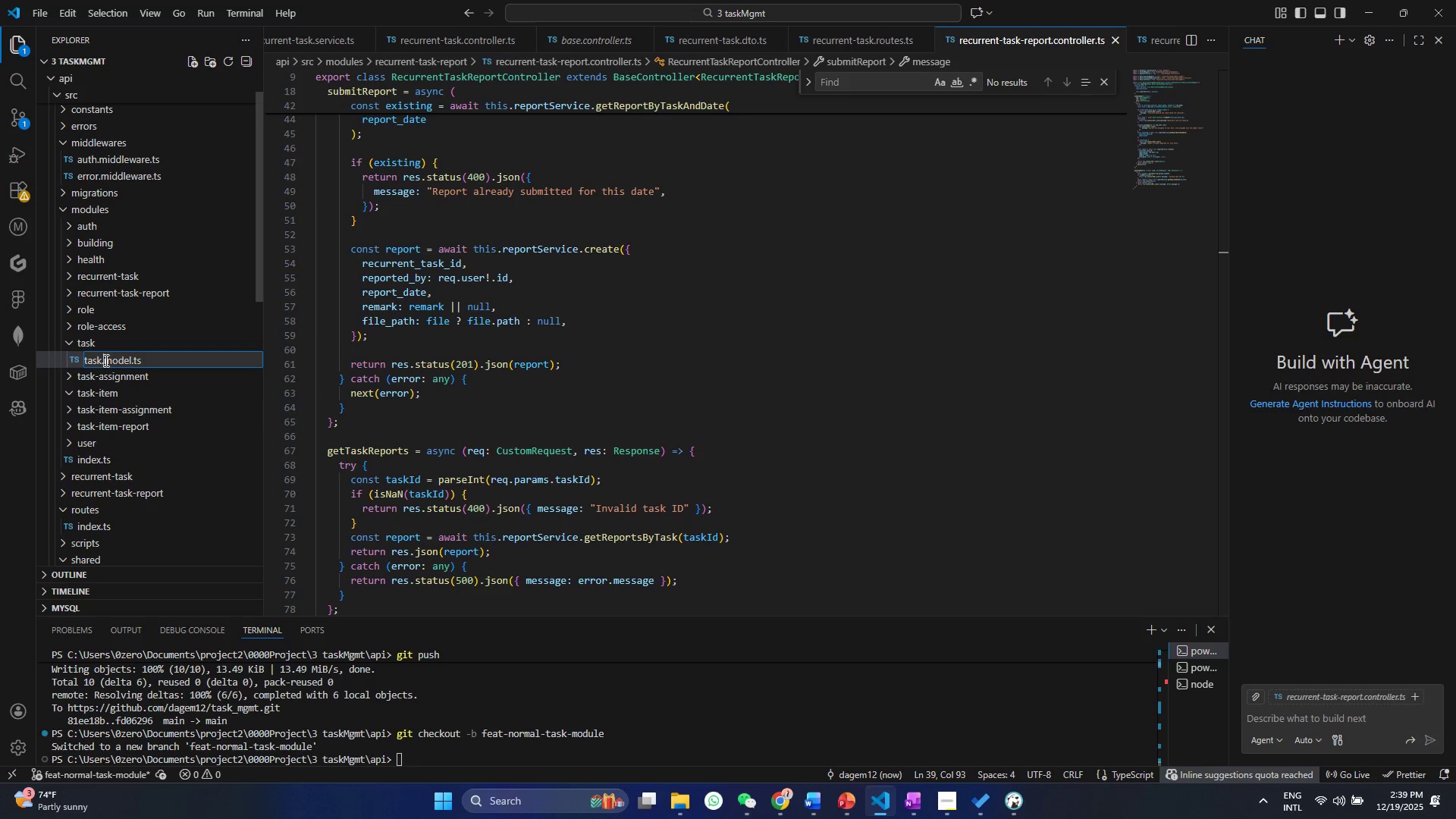 
left_click_drag(start_coordinate=[105, 360], to_coordinate=[55, 360])
 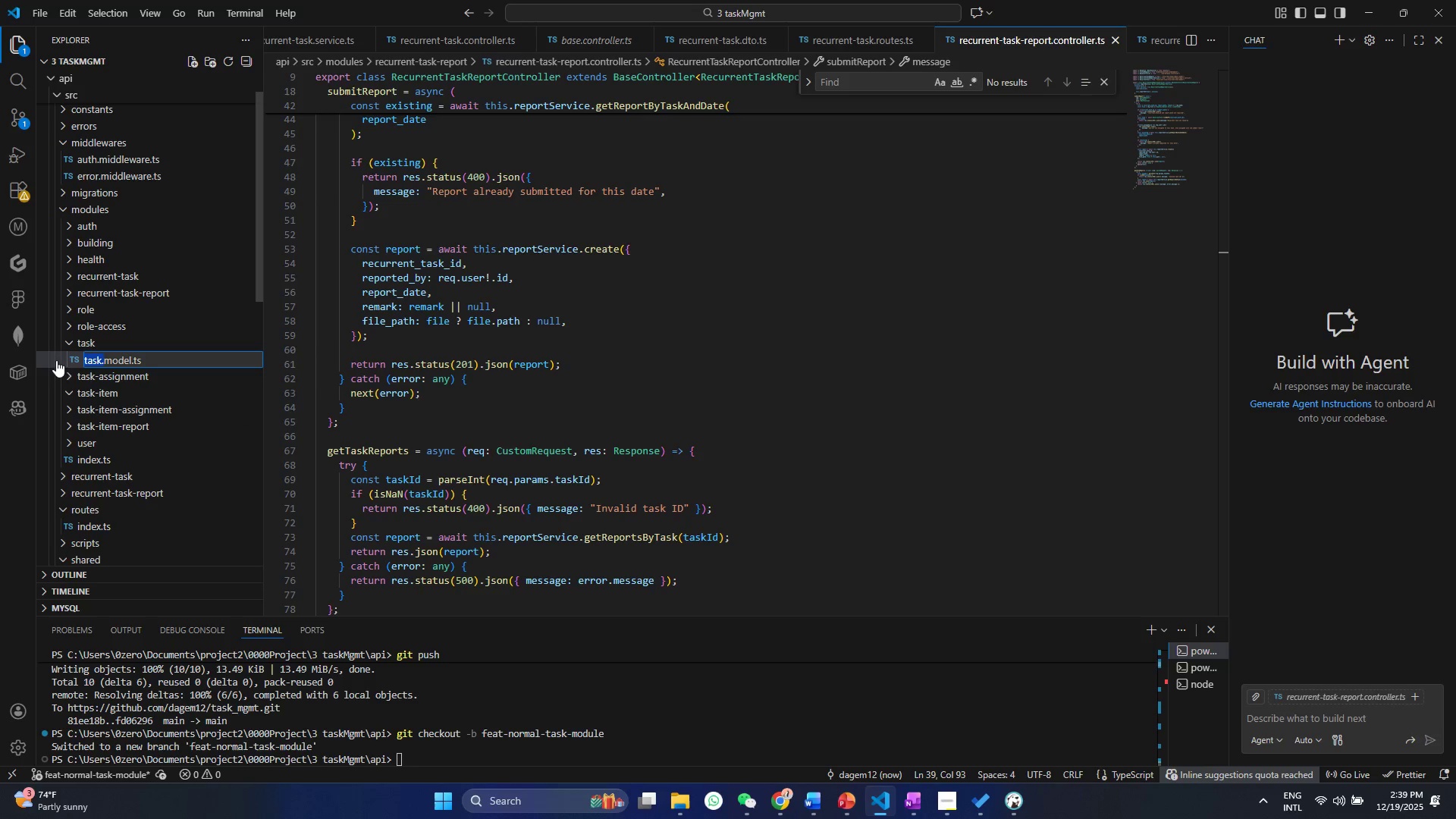 
key(Control+C)
 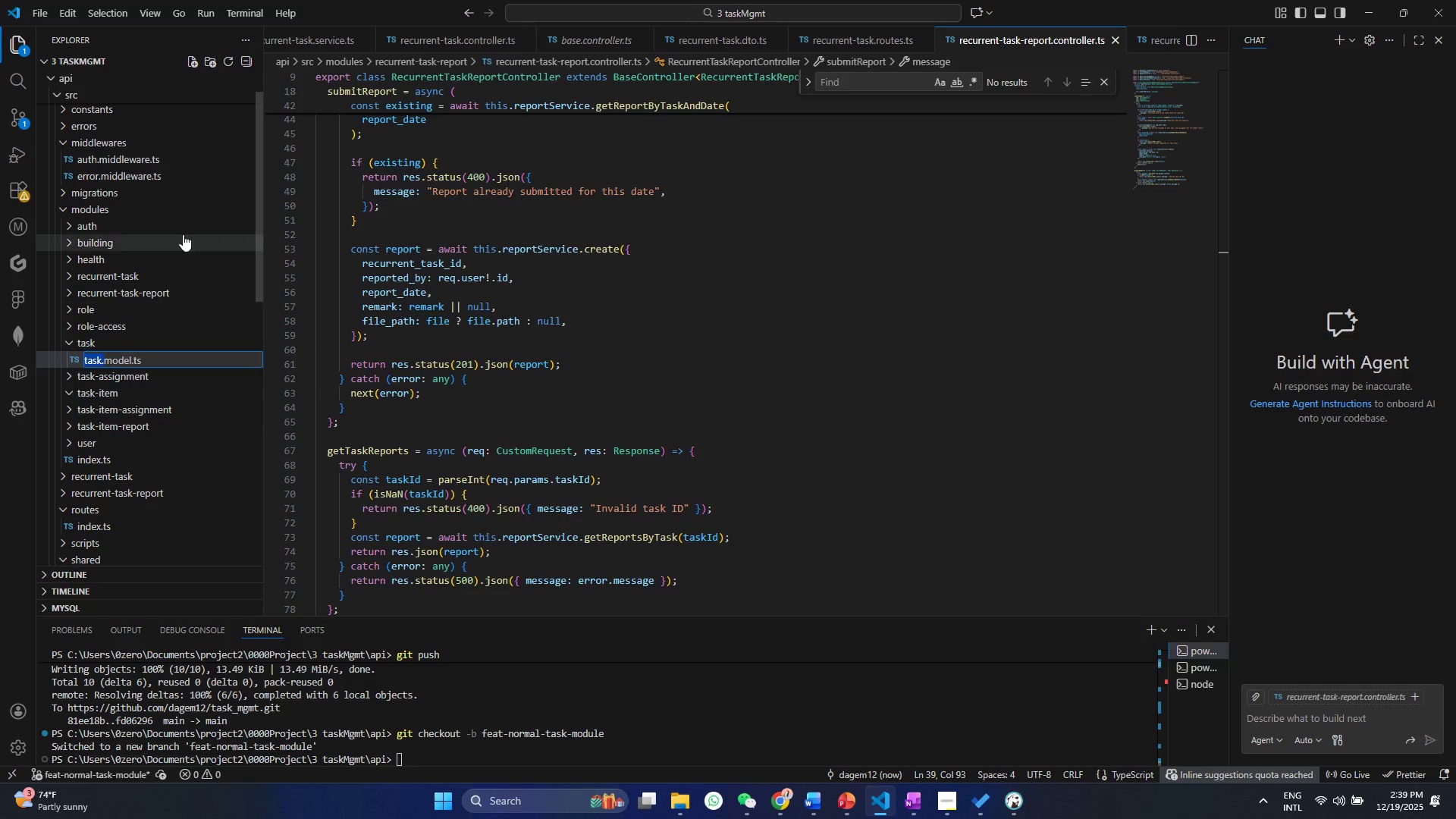 
key(Control+C)
 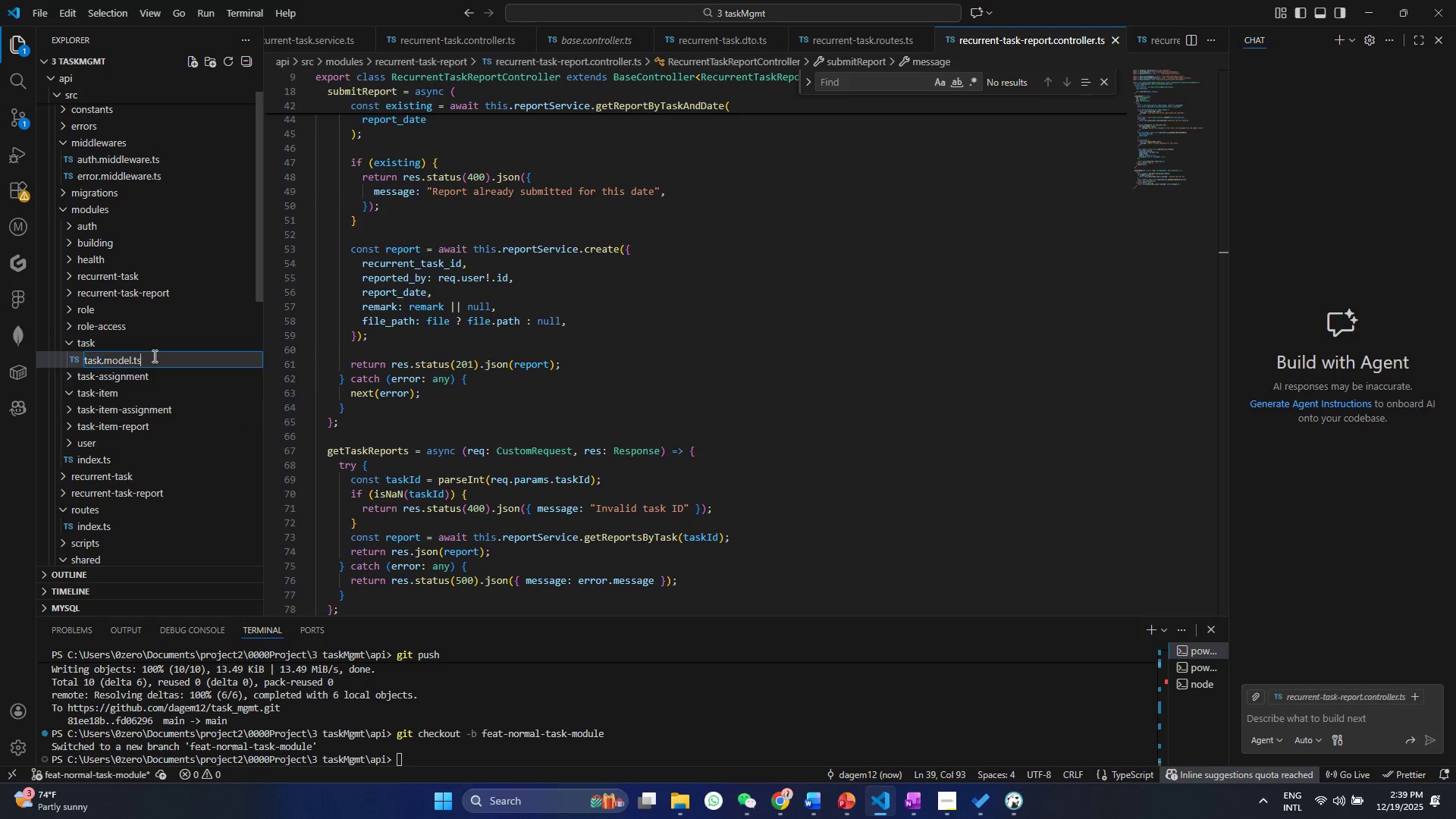 
left_click([153, 356])
 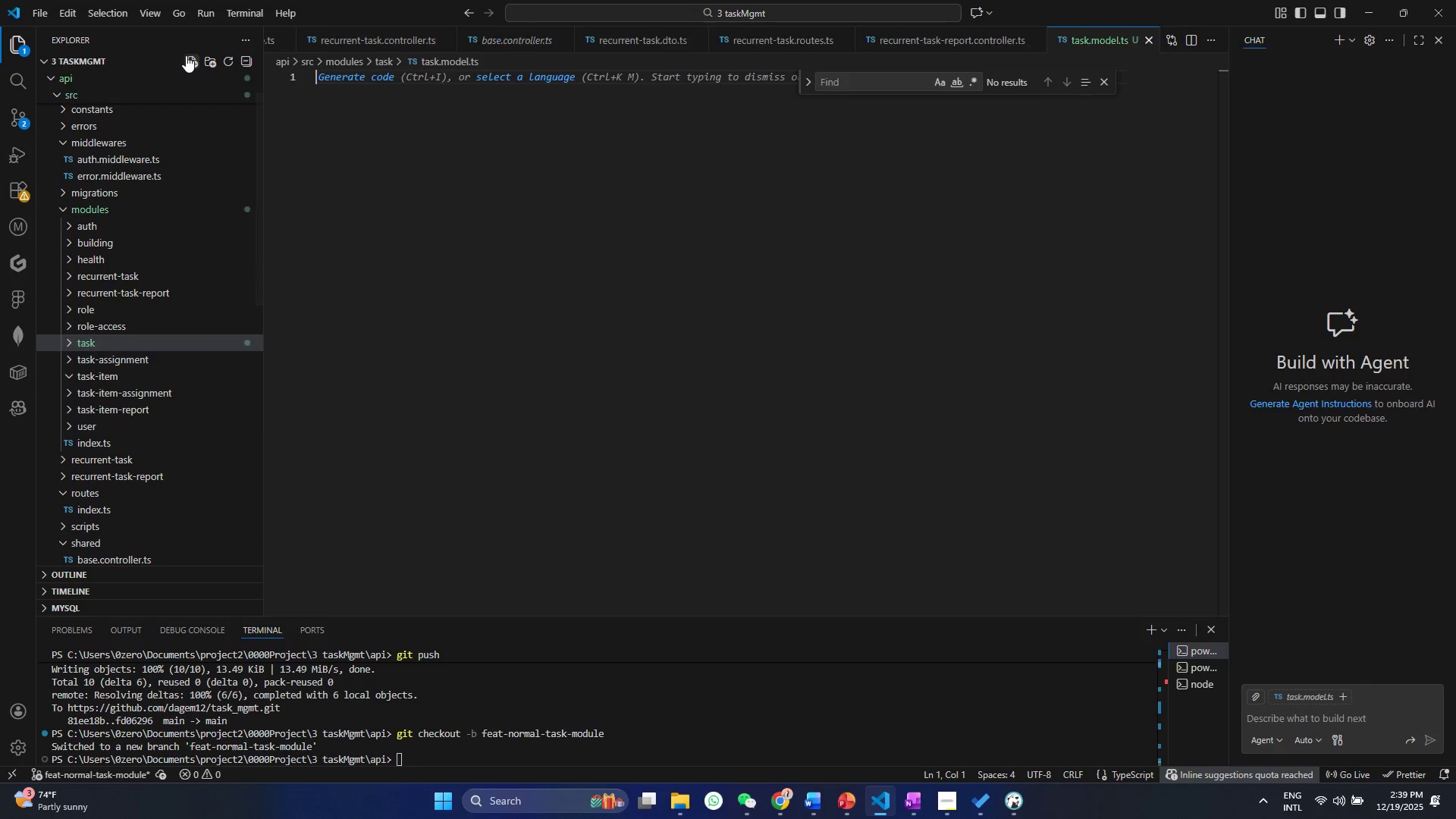 
left_click([186, 55])
 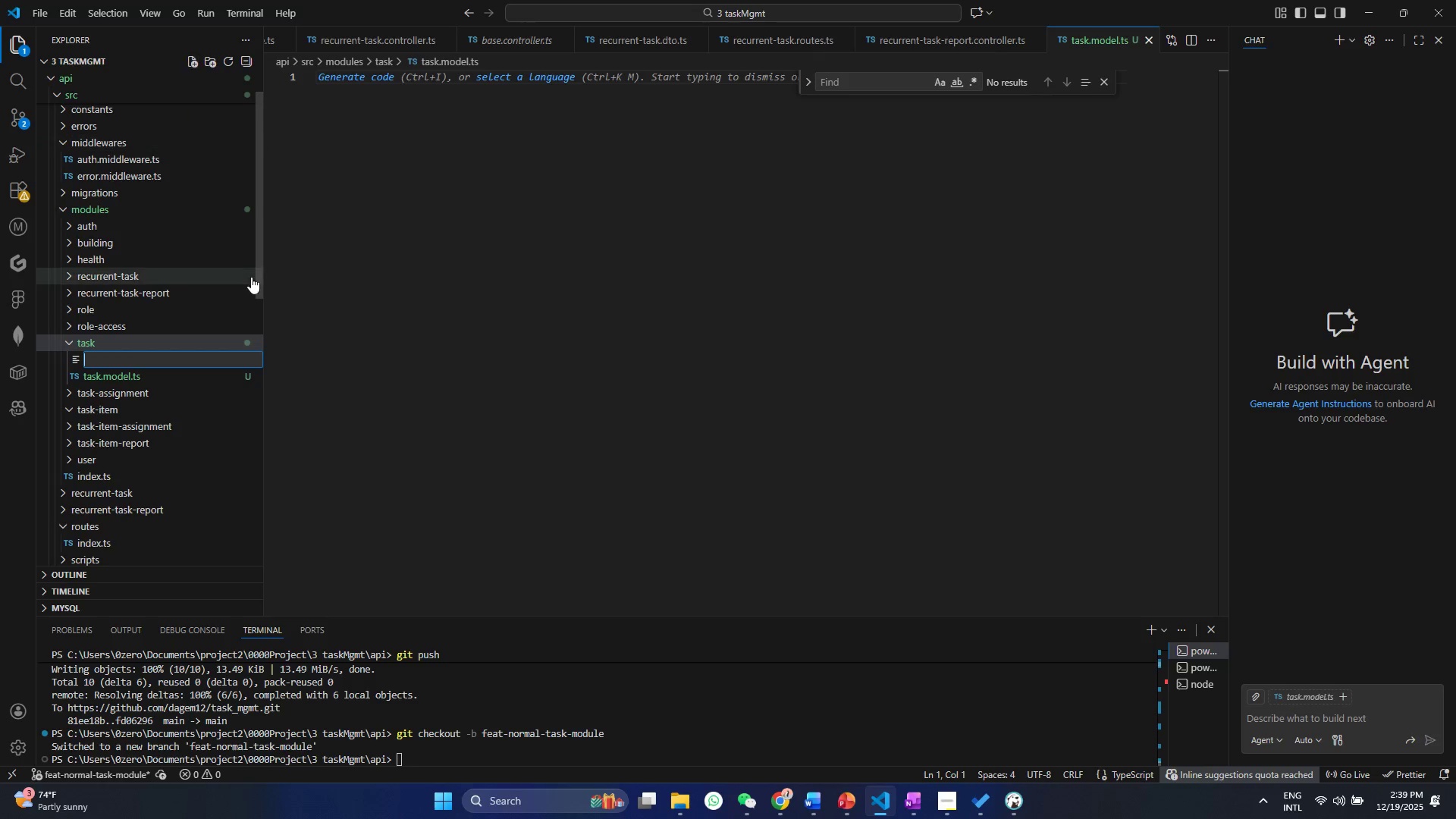 
key(Control+ControlLeft)
 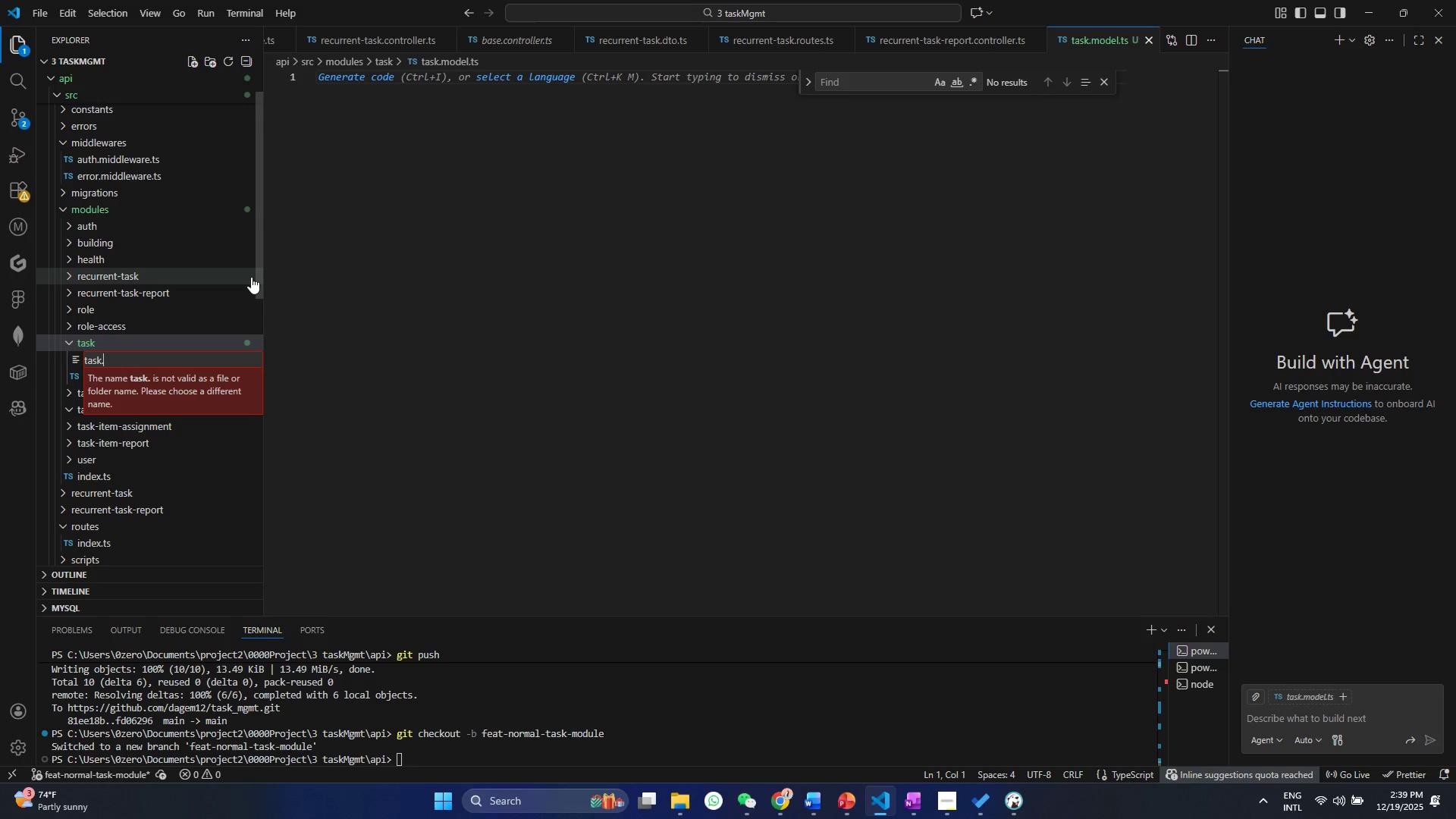 
key(Control+C)
 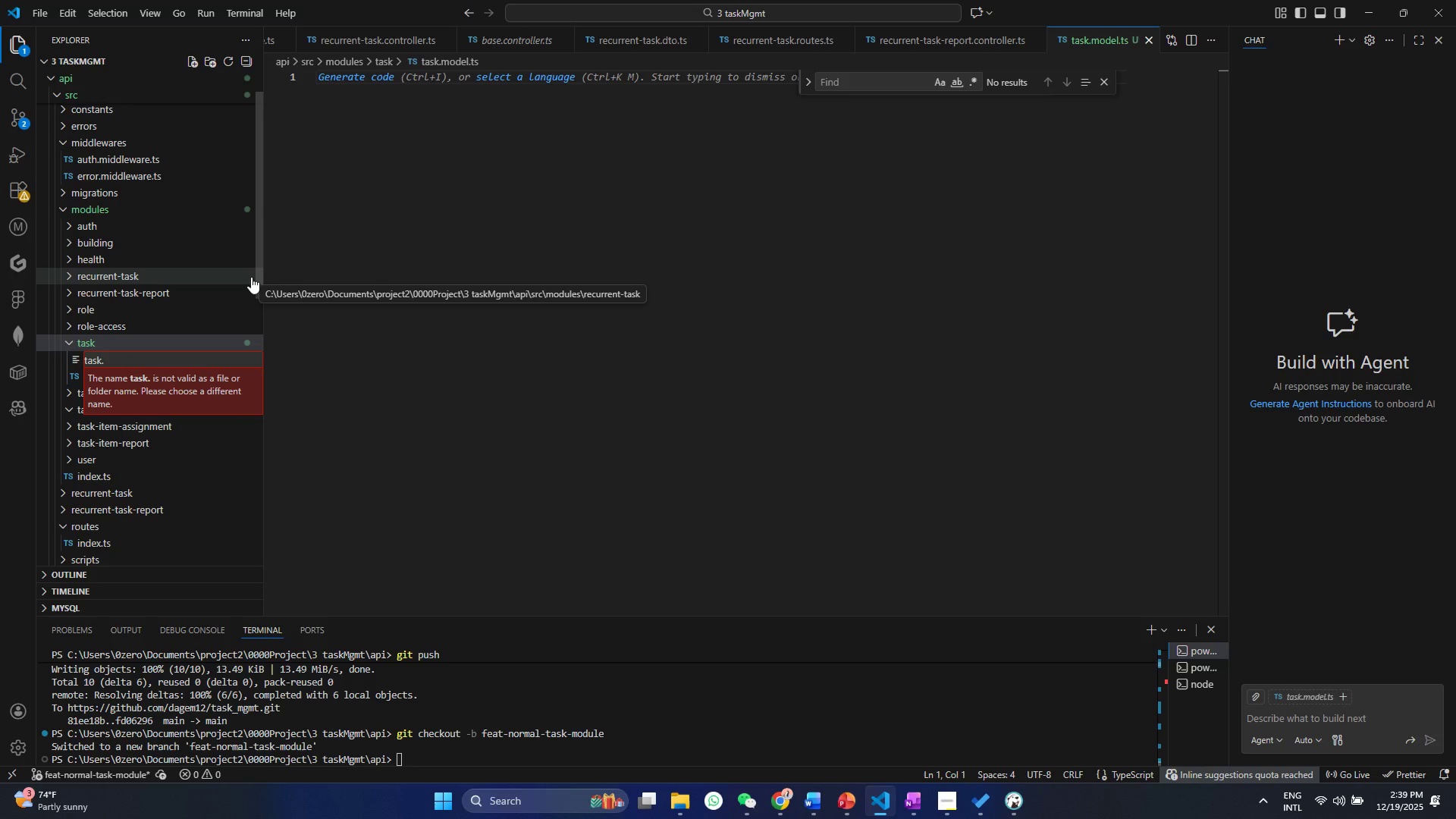 
key(Control+V)
 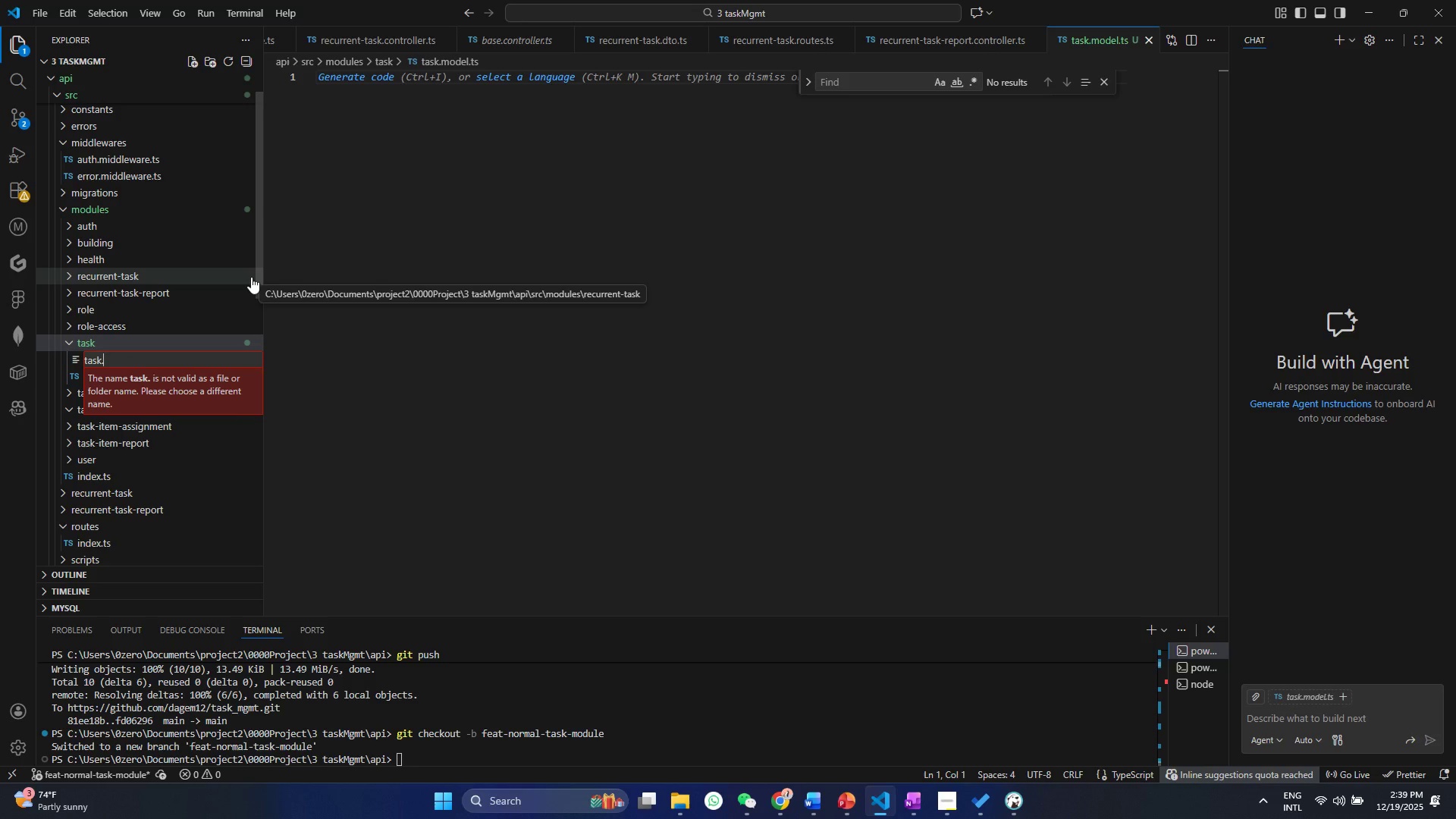 
type(dto.ts)
 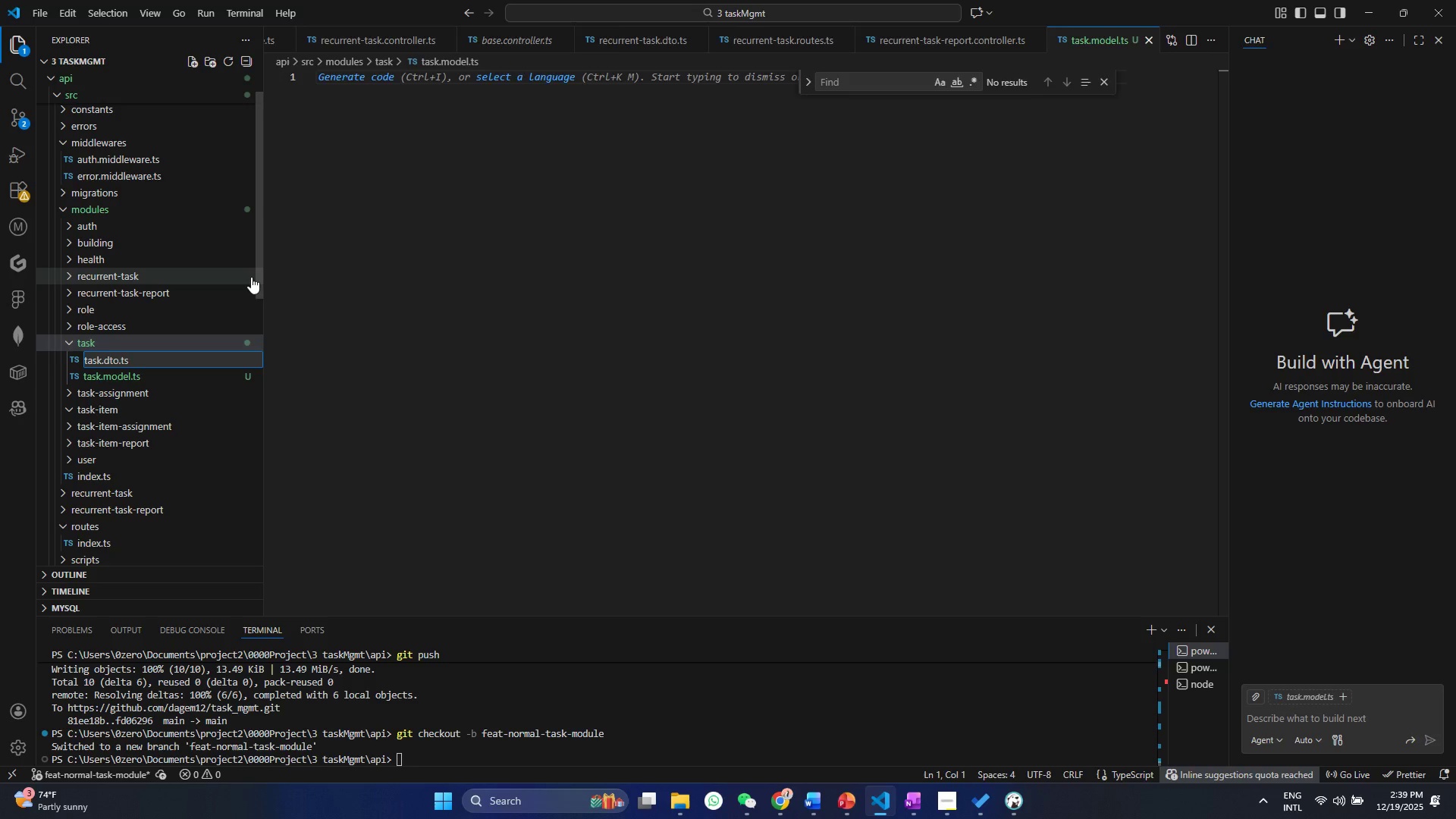 
key(Enter)
 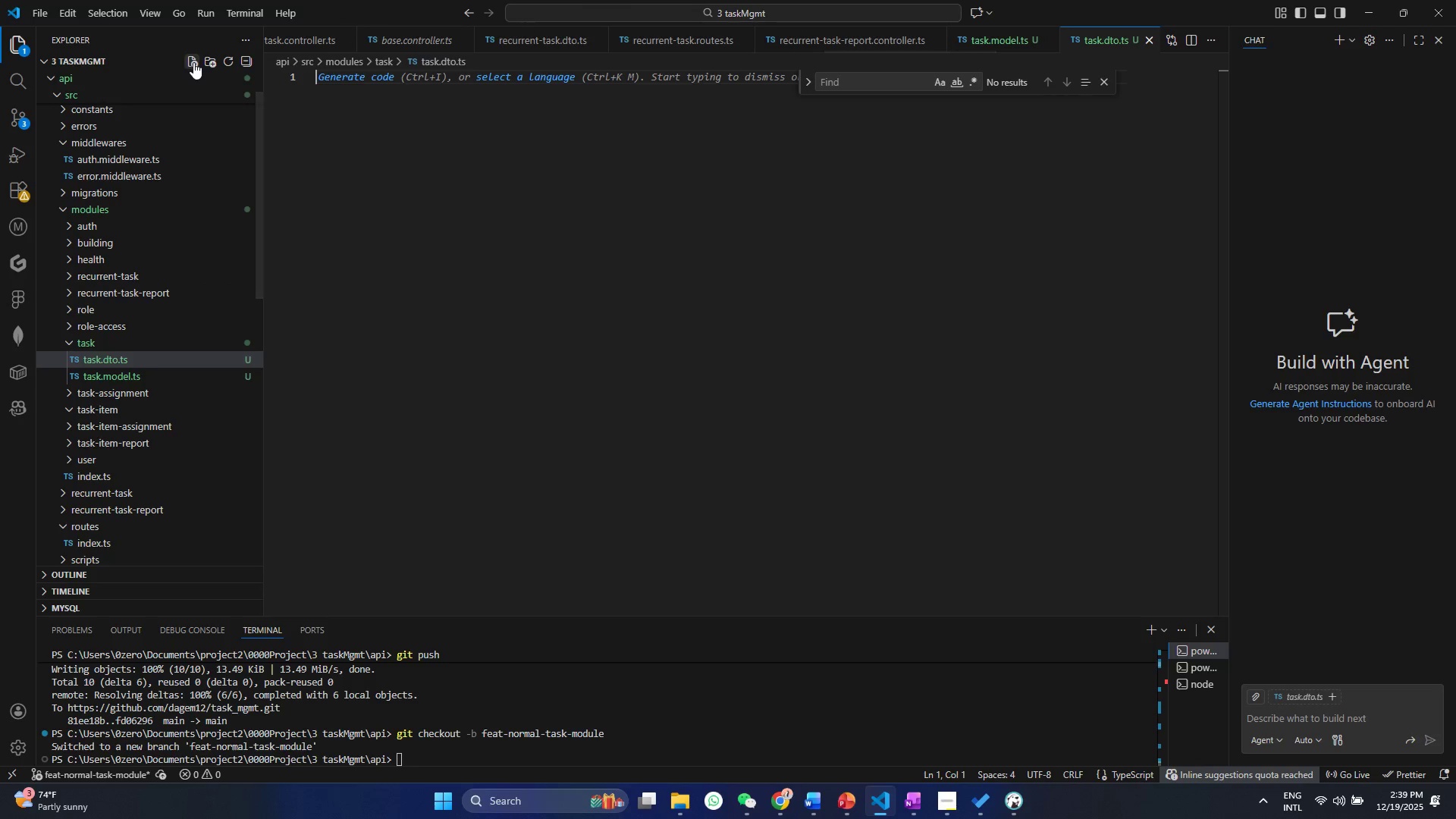 
left_click([110, 343])
 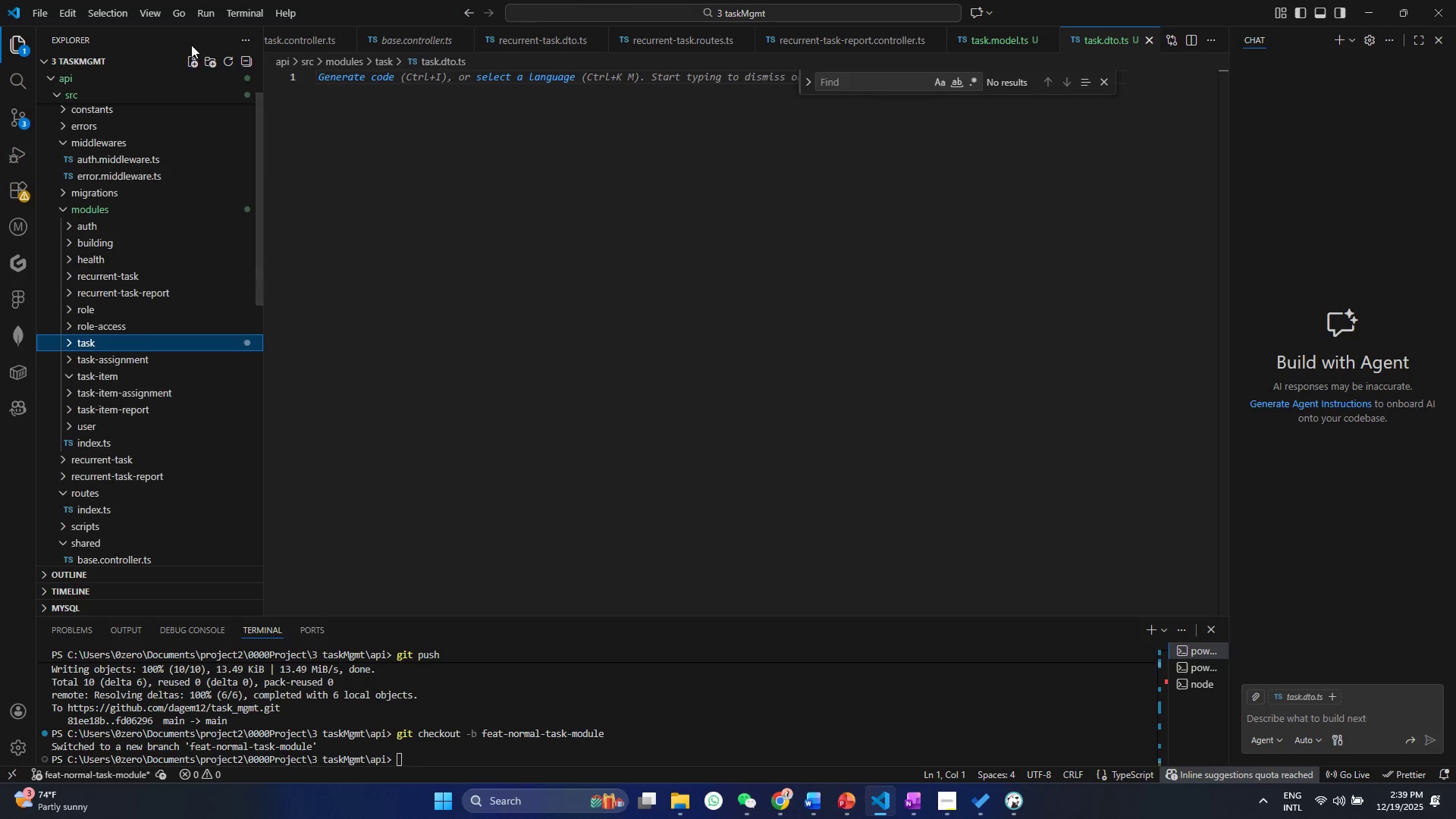 
left_click([191, 56])
 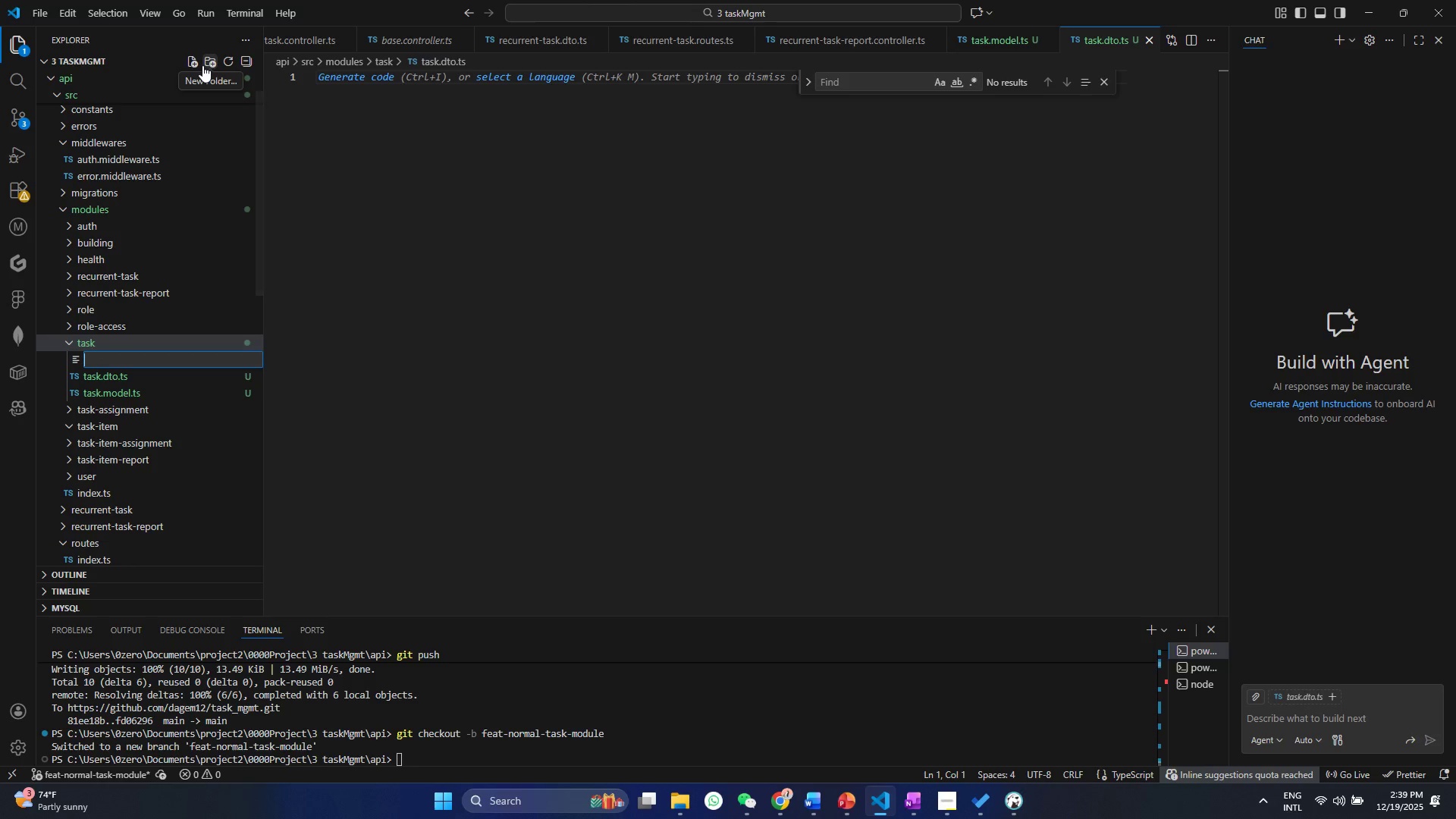 
key(Control+V)
 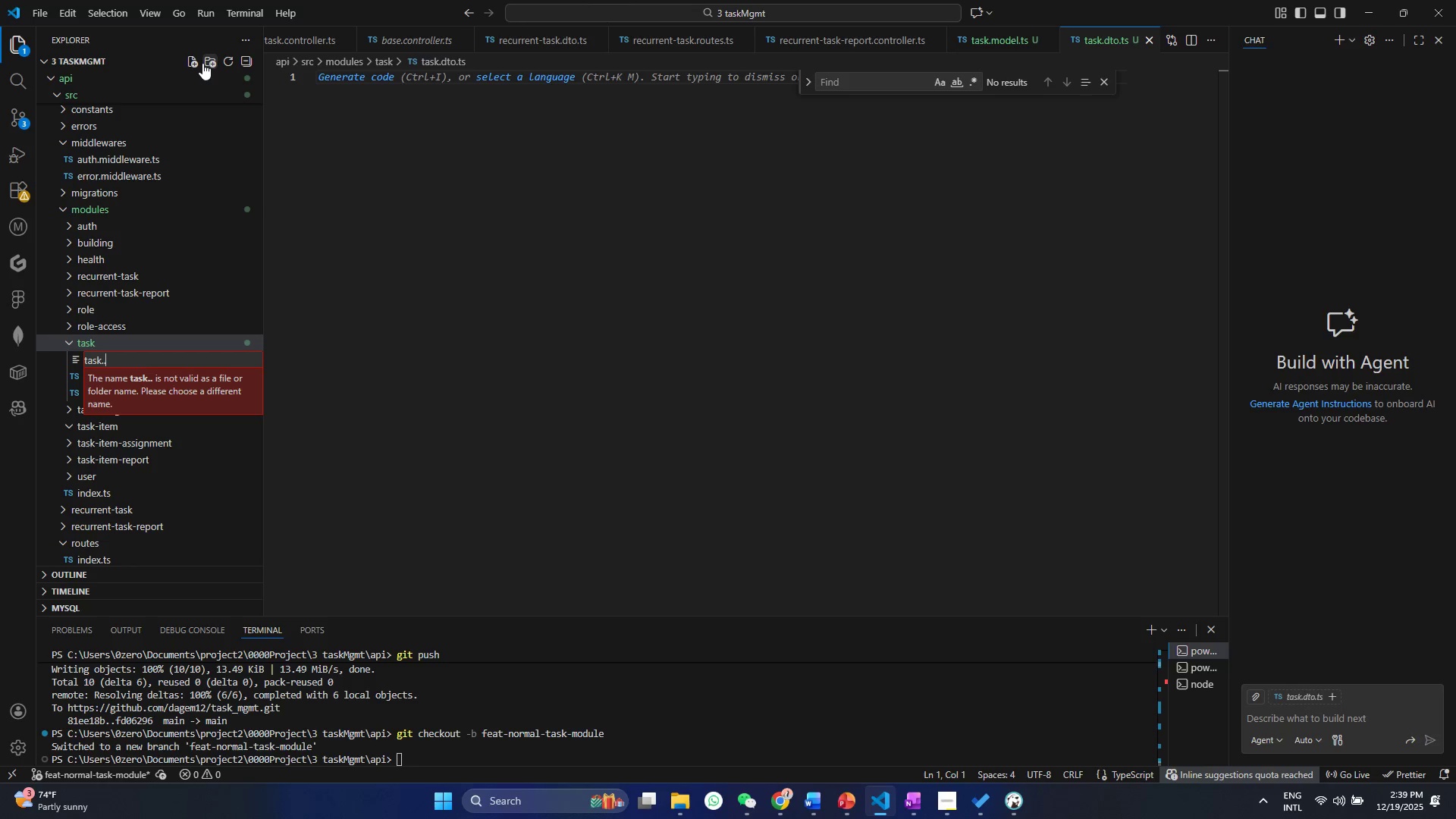 
type(.)
key(Backspace)
type(seri)
key(Backspace)
type(vu)
key(Backspace)
type(ice.ts)
 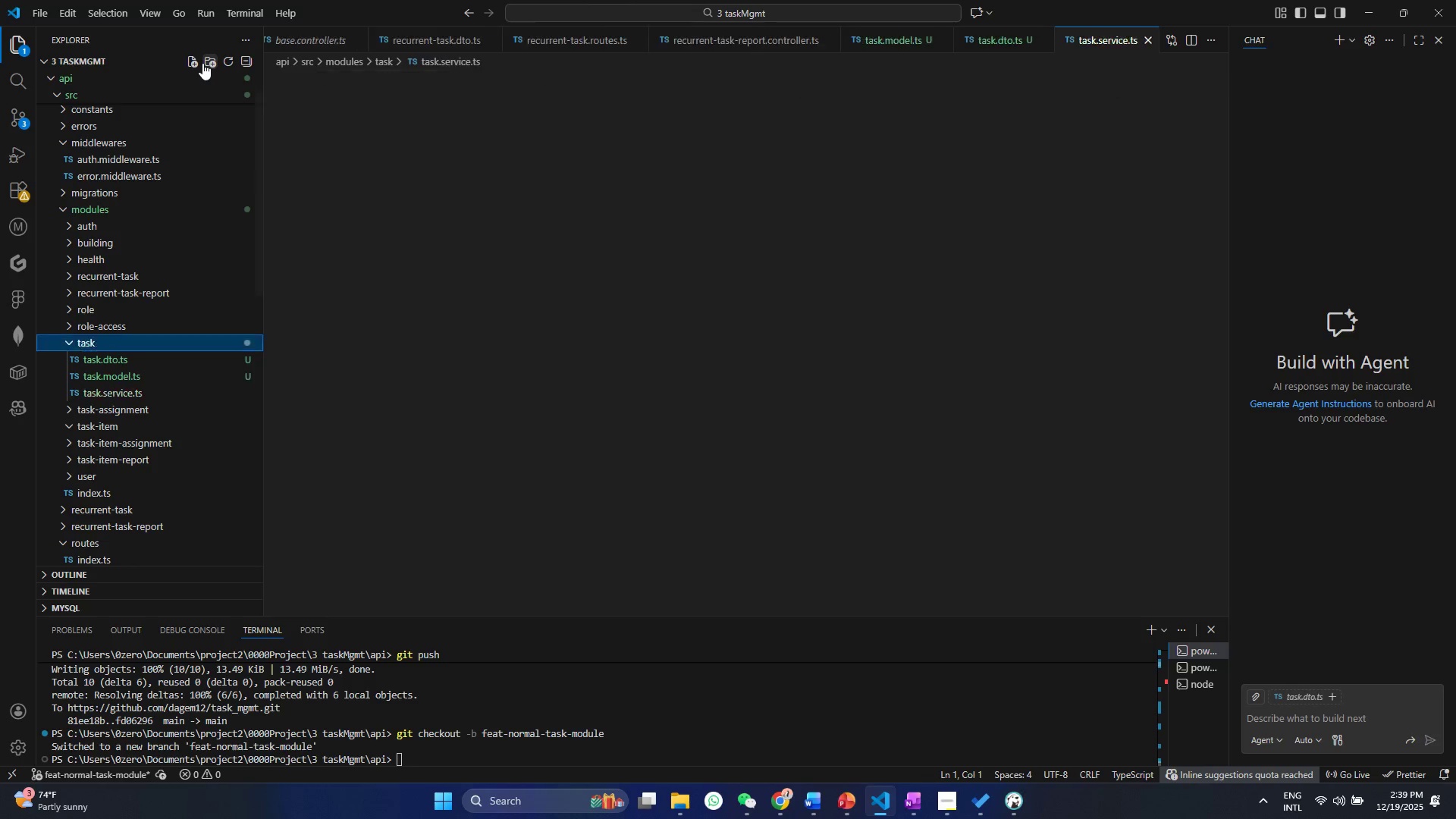 
key(Enter)
 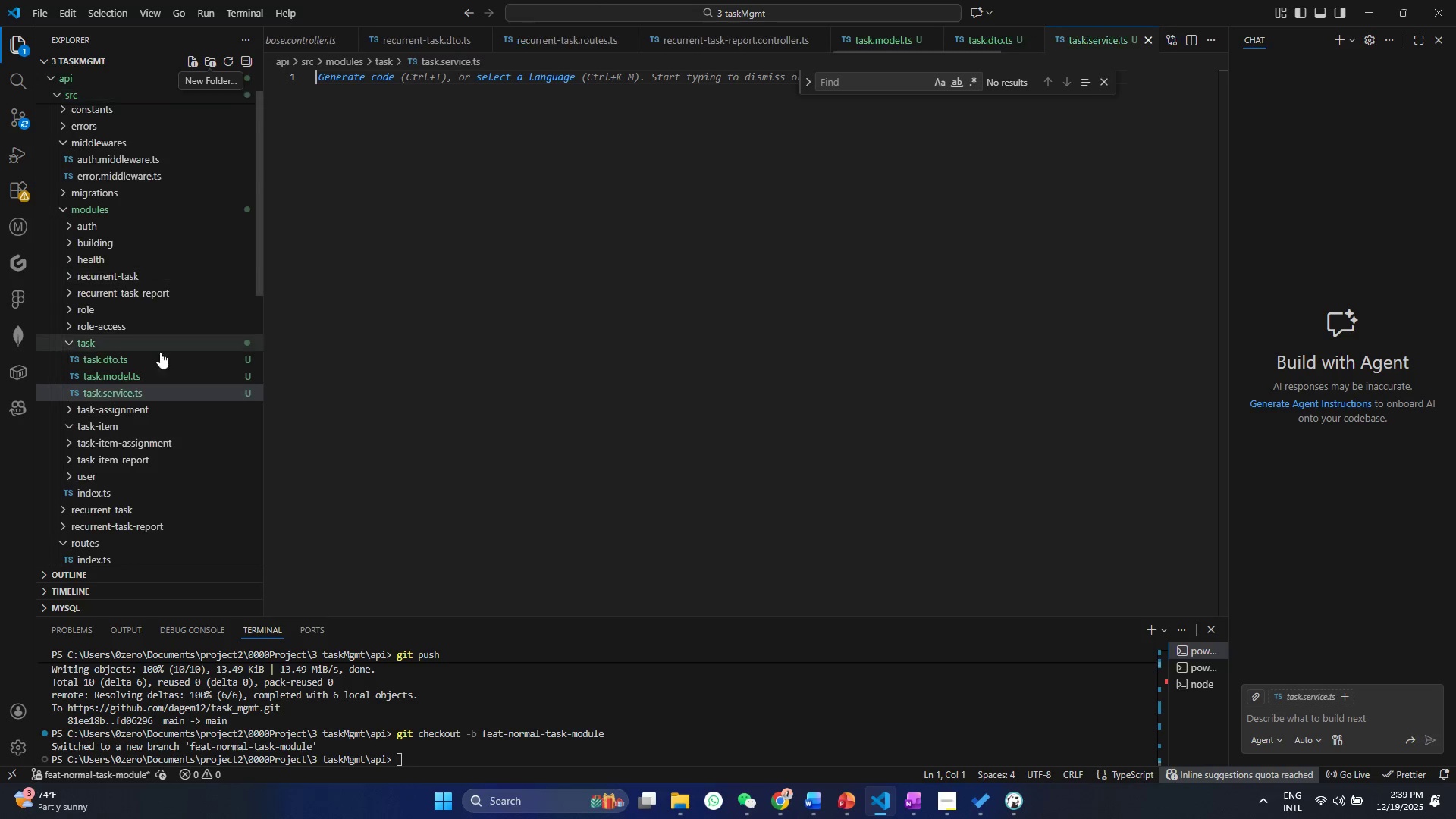 
left_click([153, 349])
 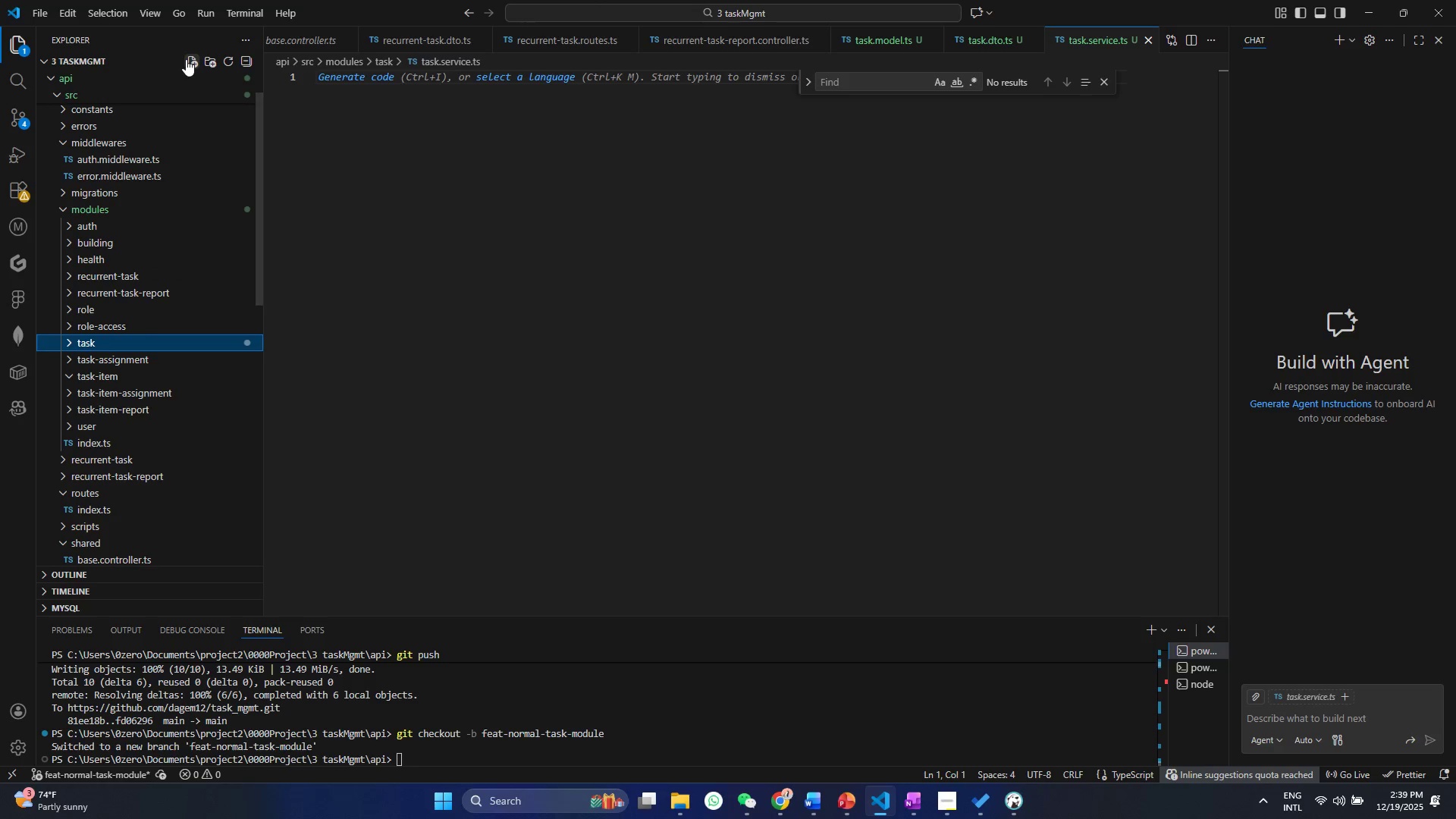 
left_click([186, 59])
 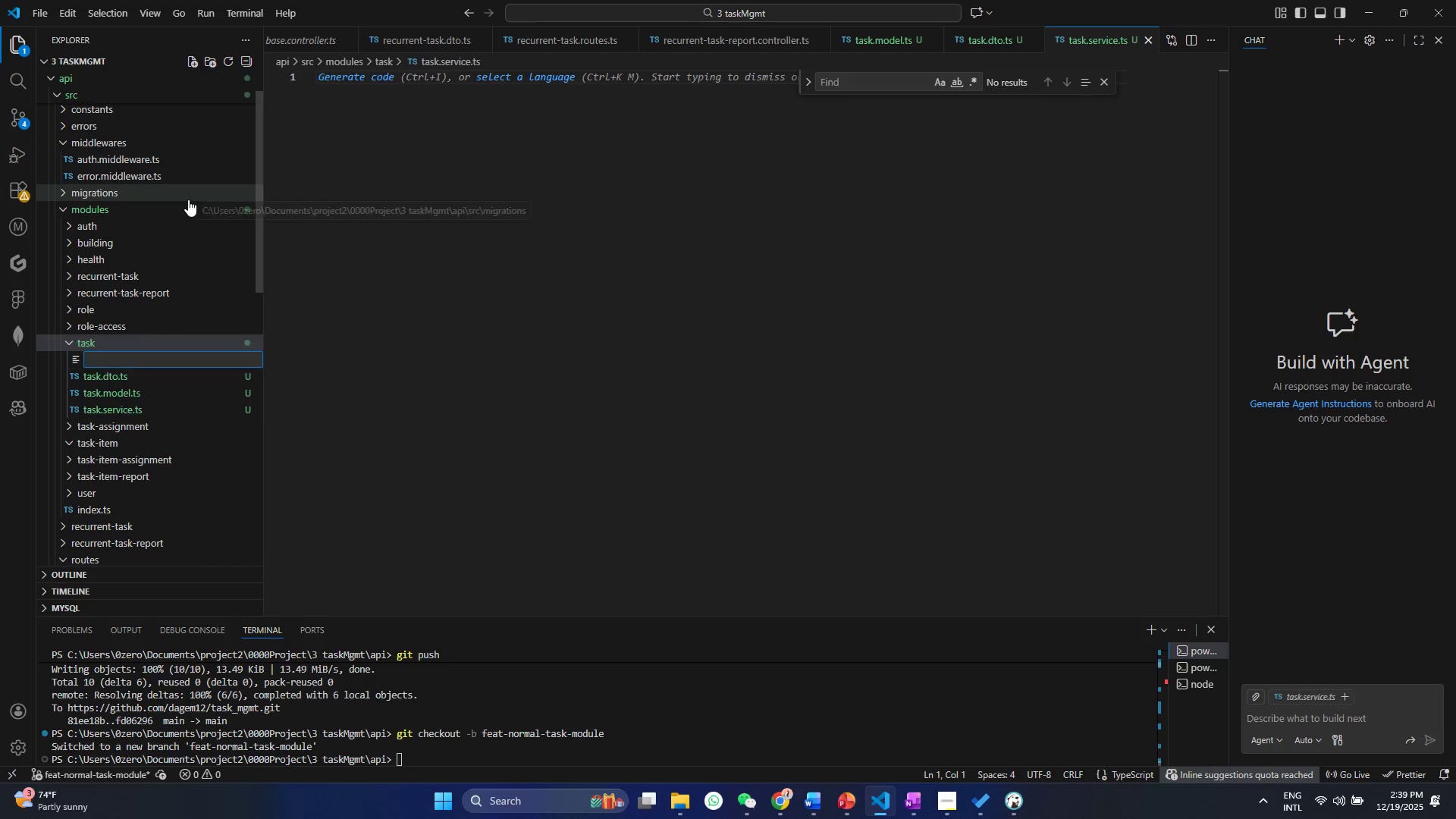 
key(Control+V)
 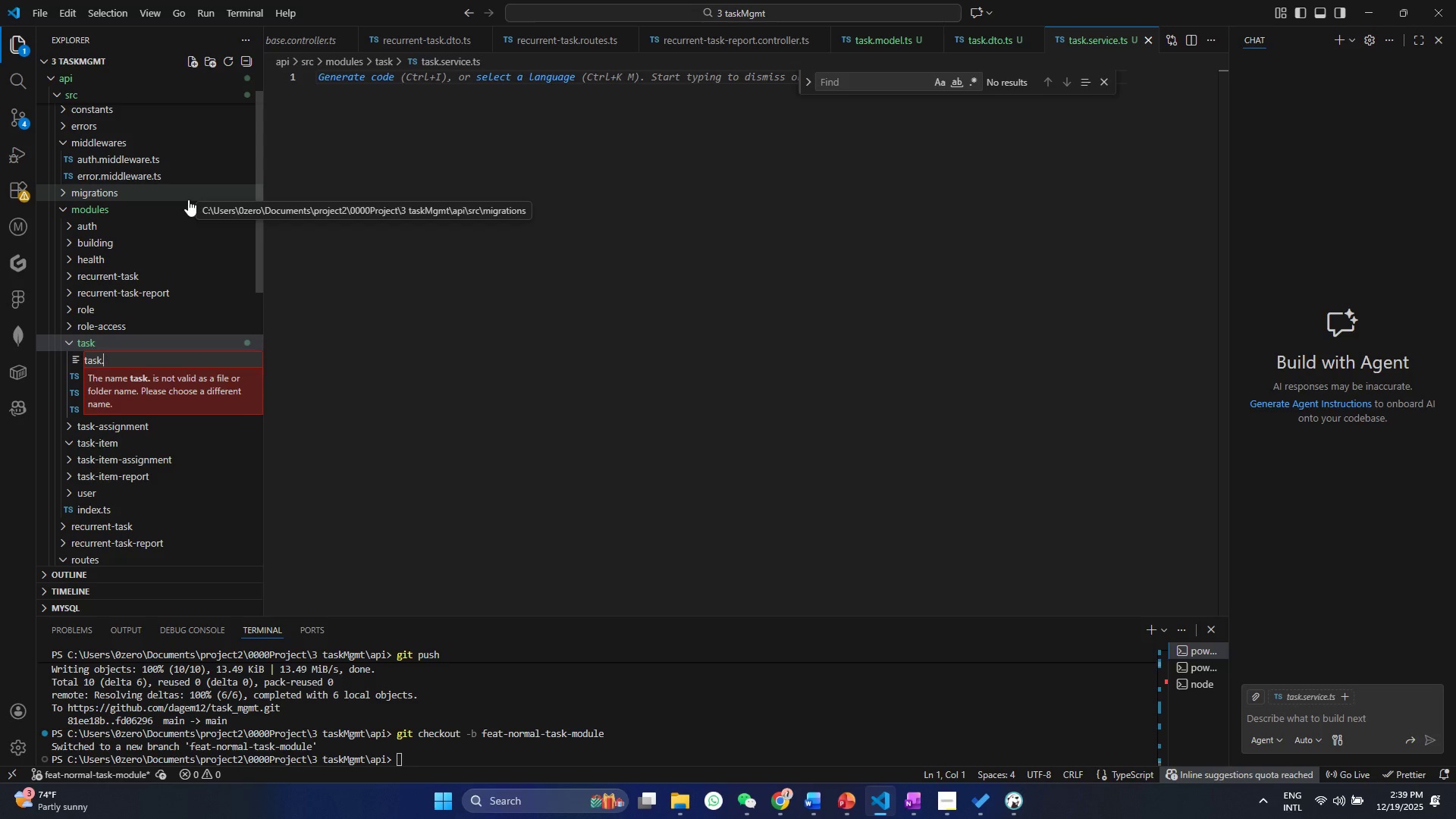 
type(controller.ts)
 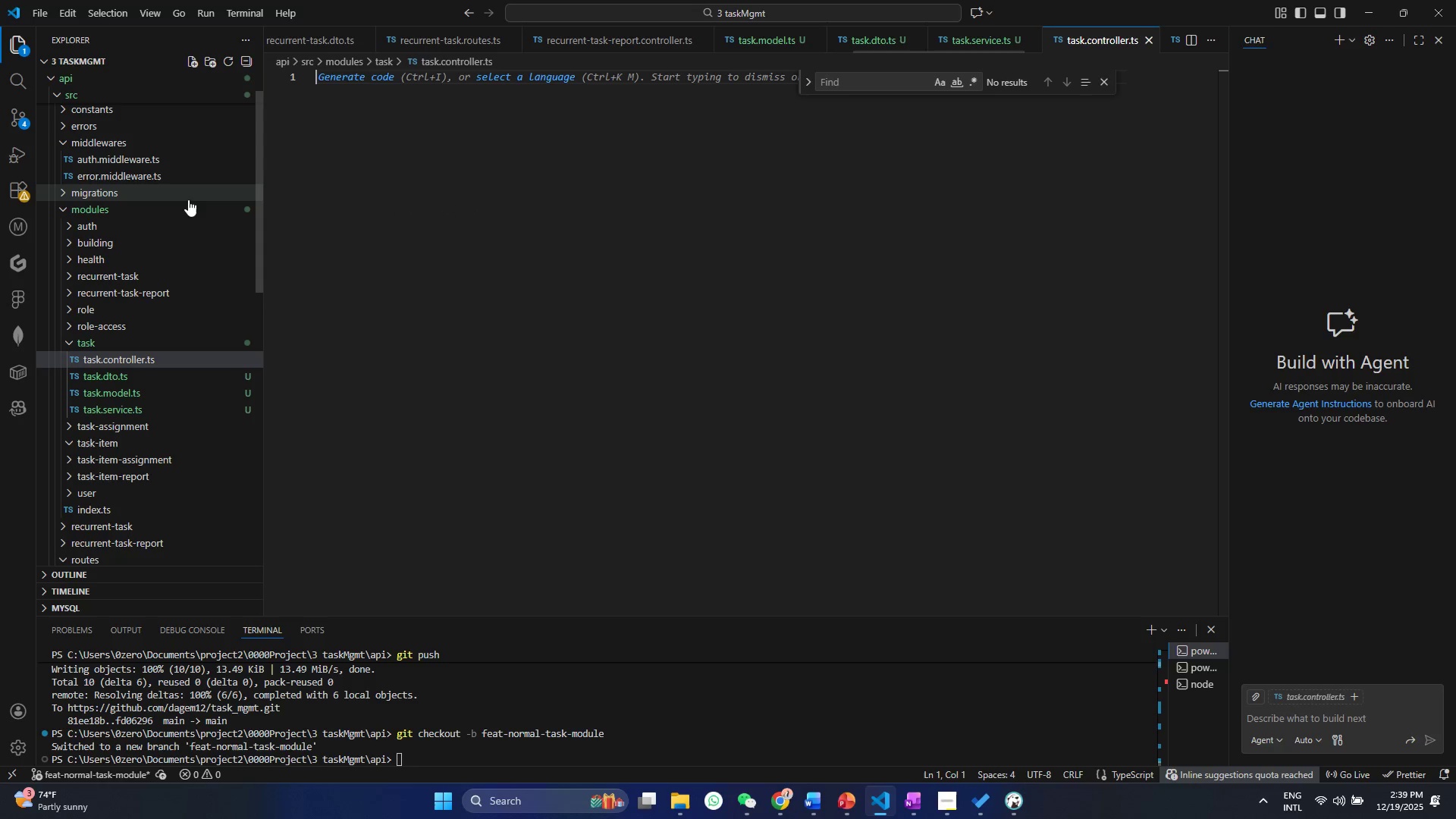 
key(Enter)
 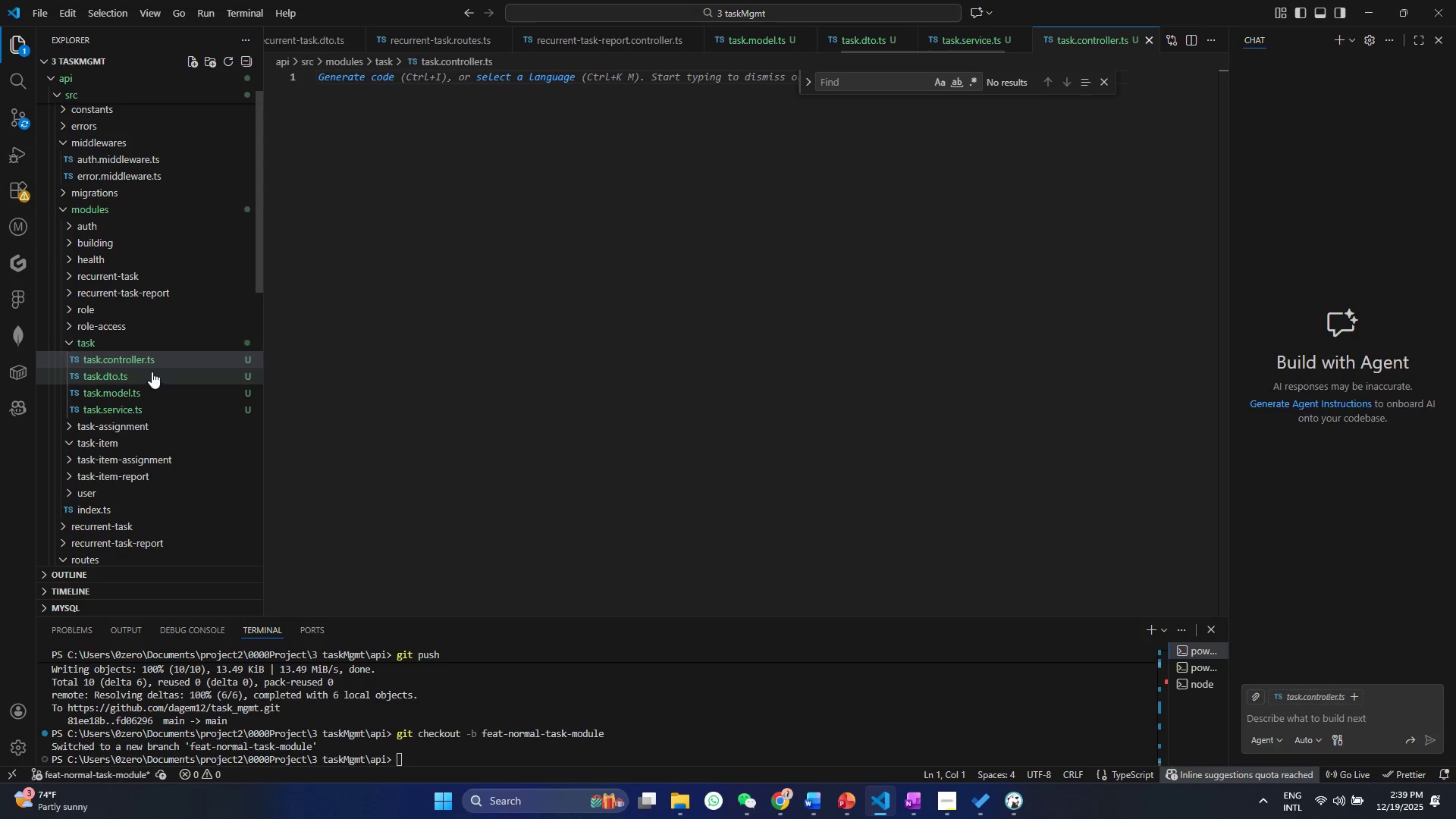 
left_click([143, 349])
 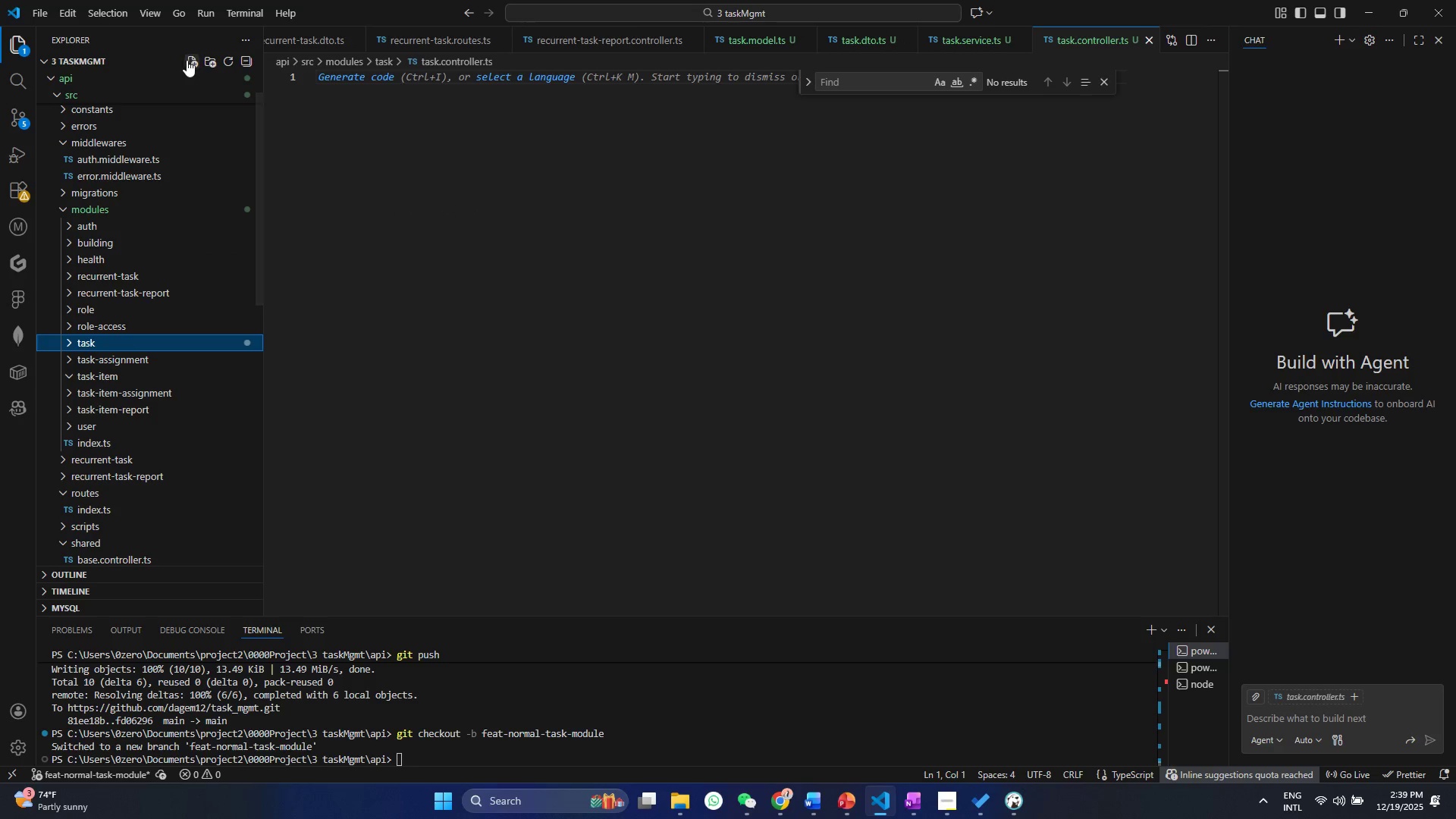 
left_click([187, 61])
 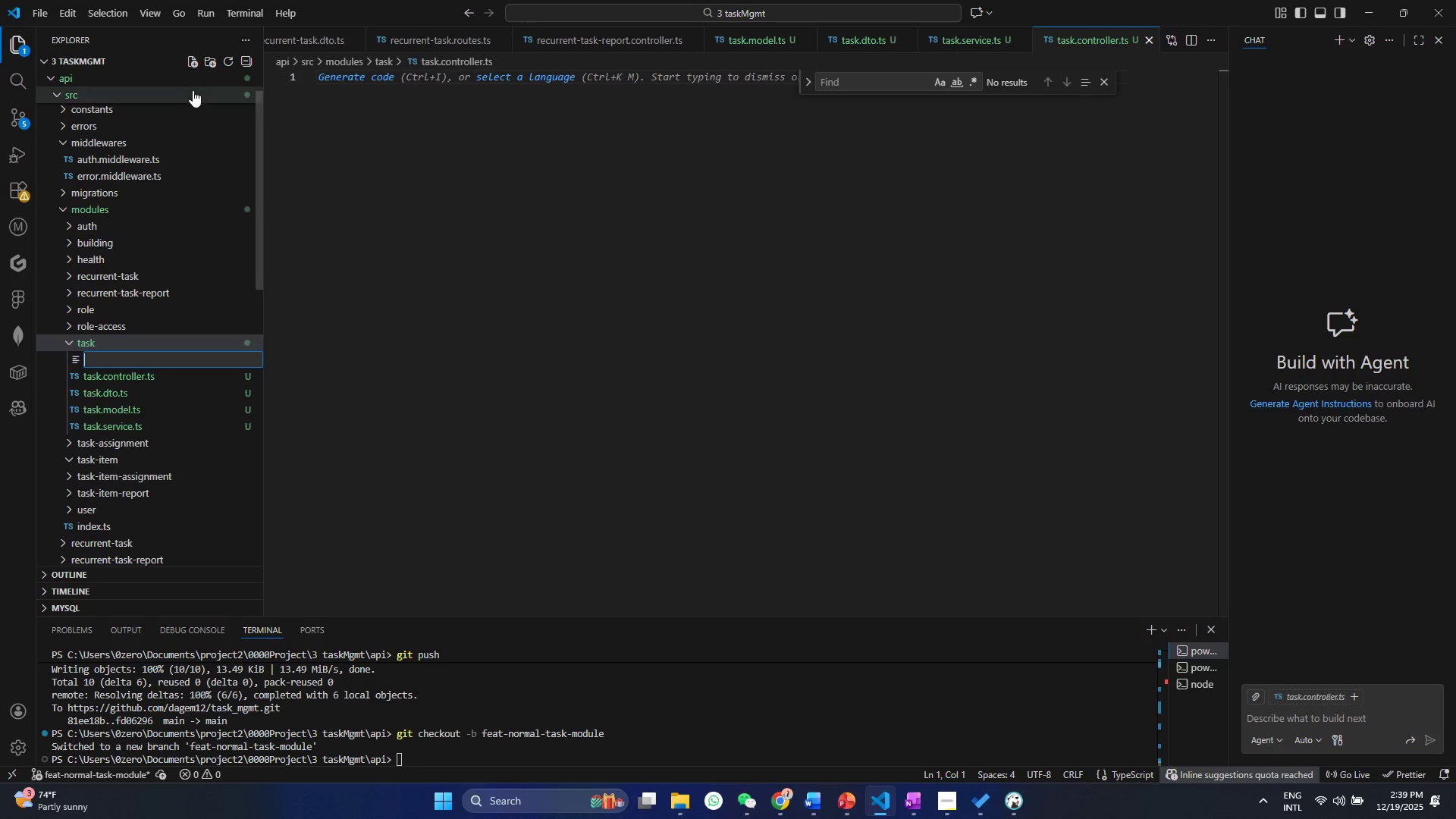 
key(Control+V)
 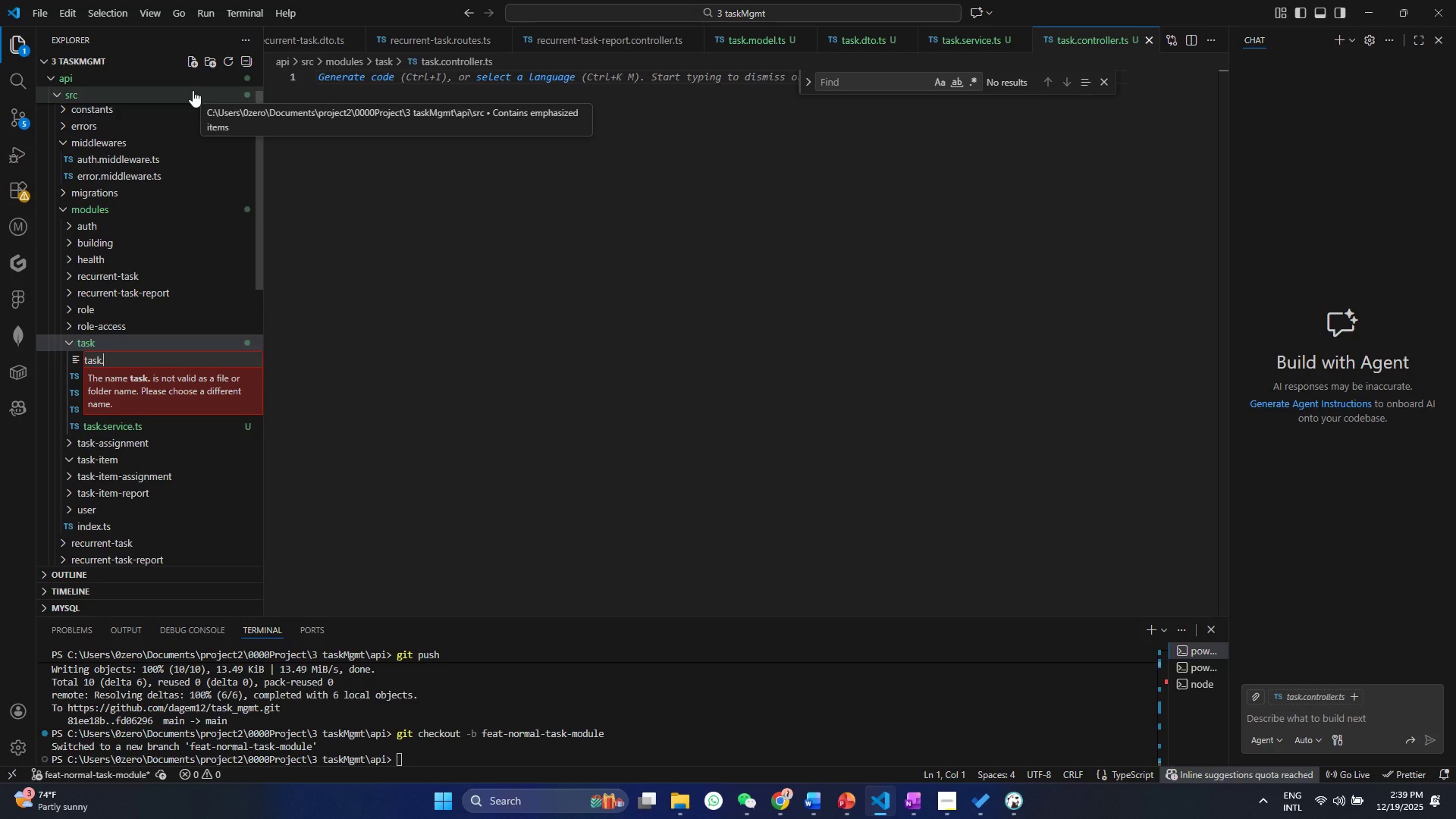 
type(routes.ts)
 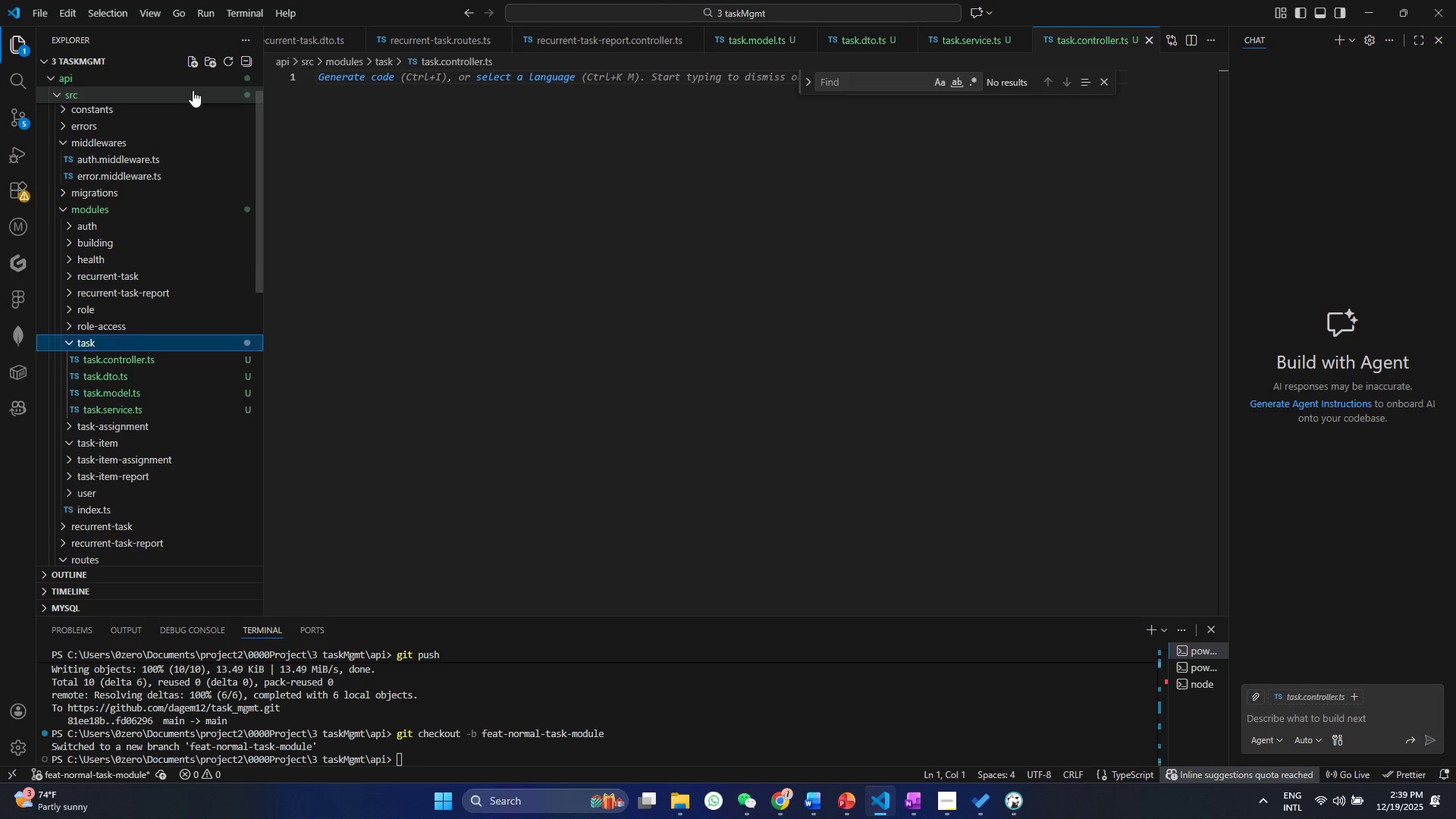 
key(Enter)
 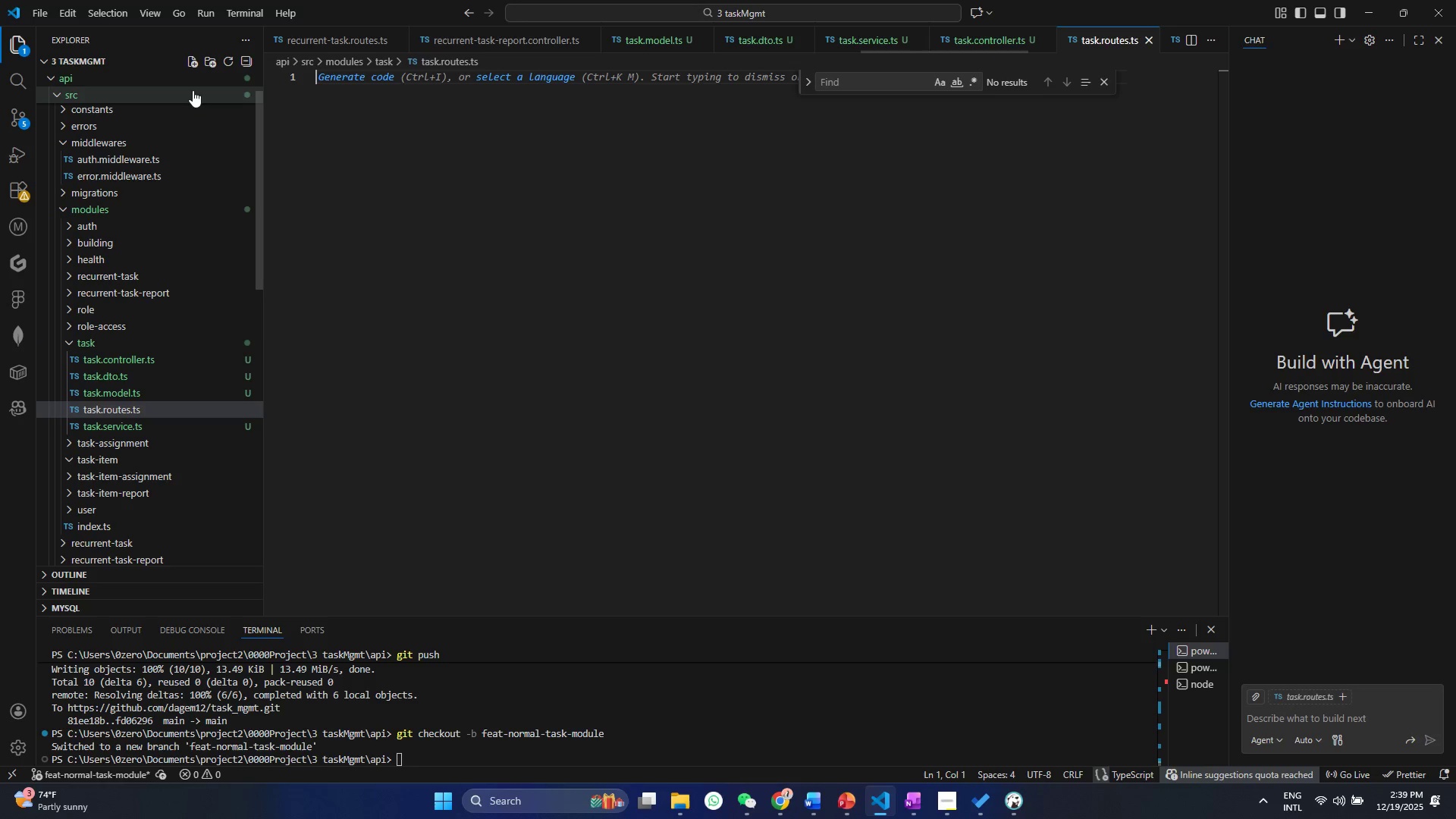 
key(Control+S)
 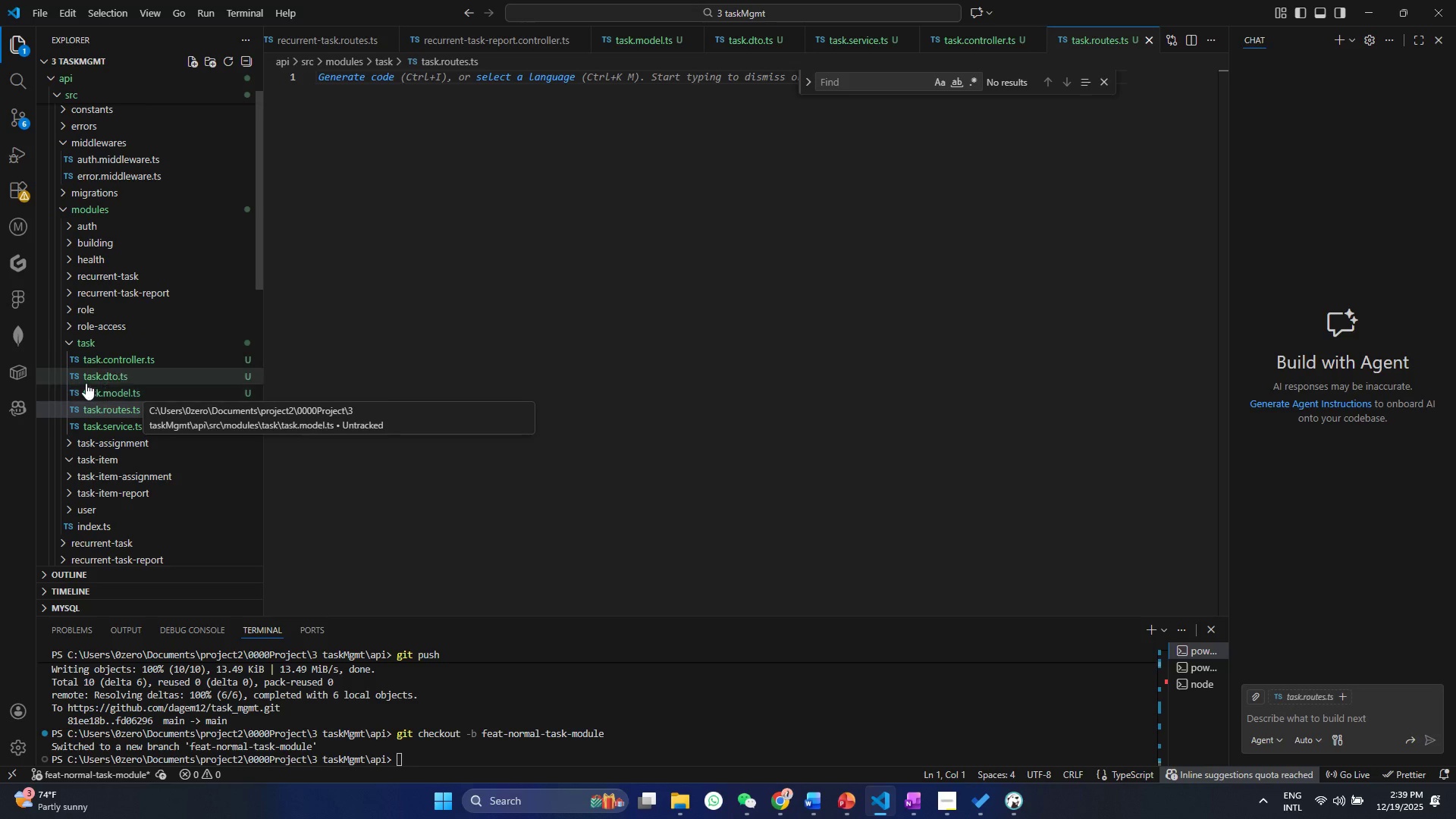 
left_click([140, 375])
 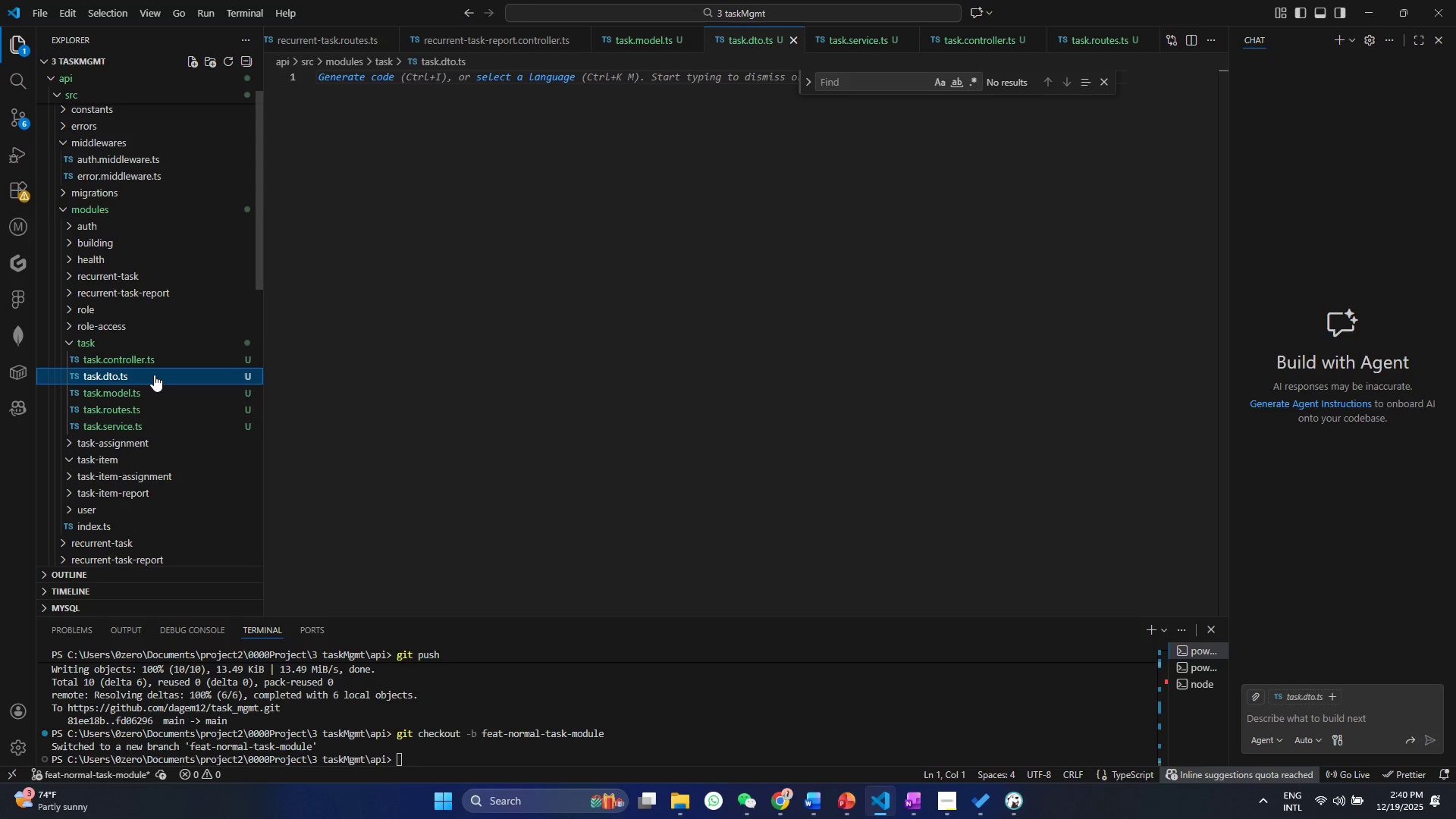 
left_click([135, 394])
 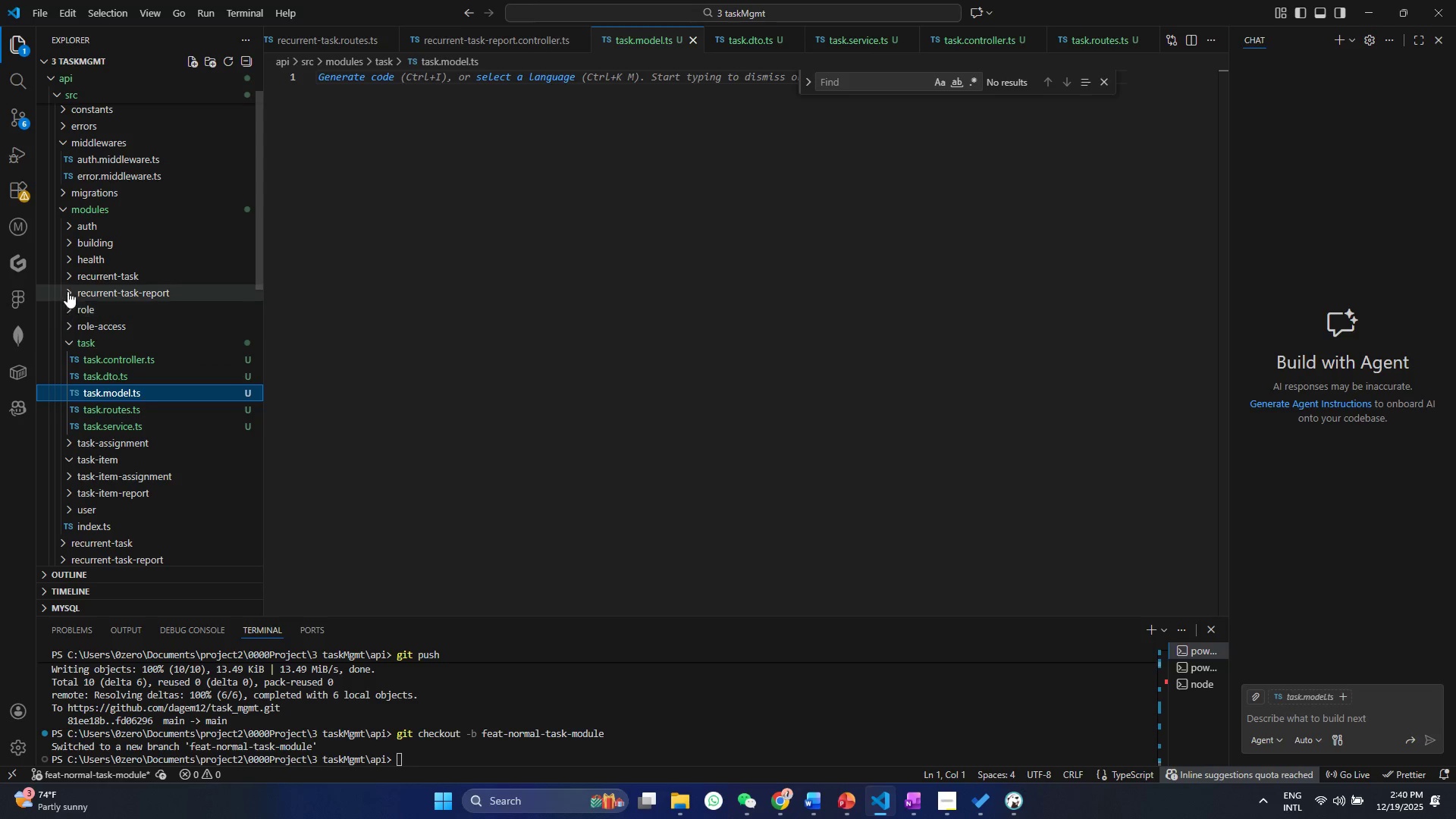 
left_click([64, 283])
 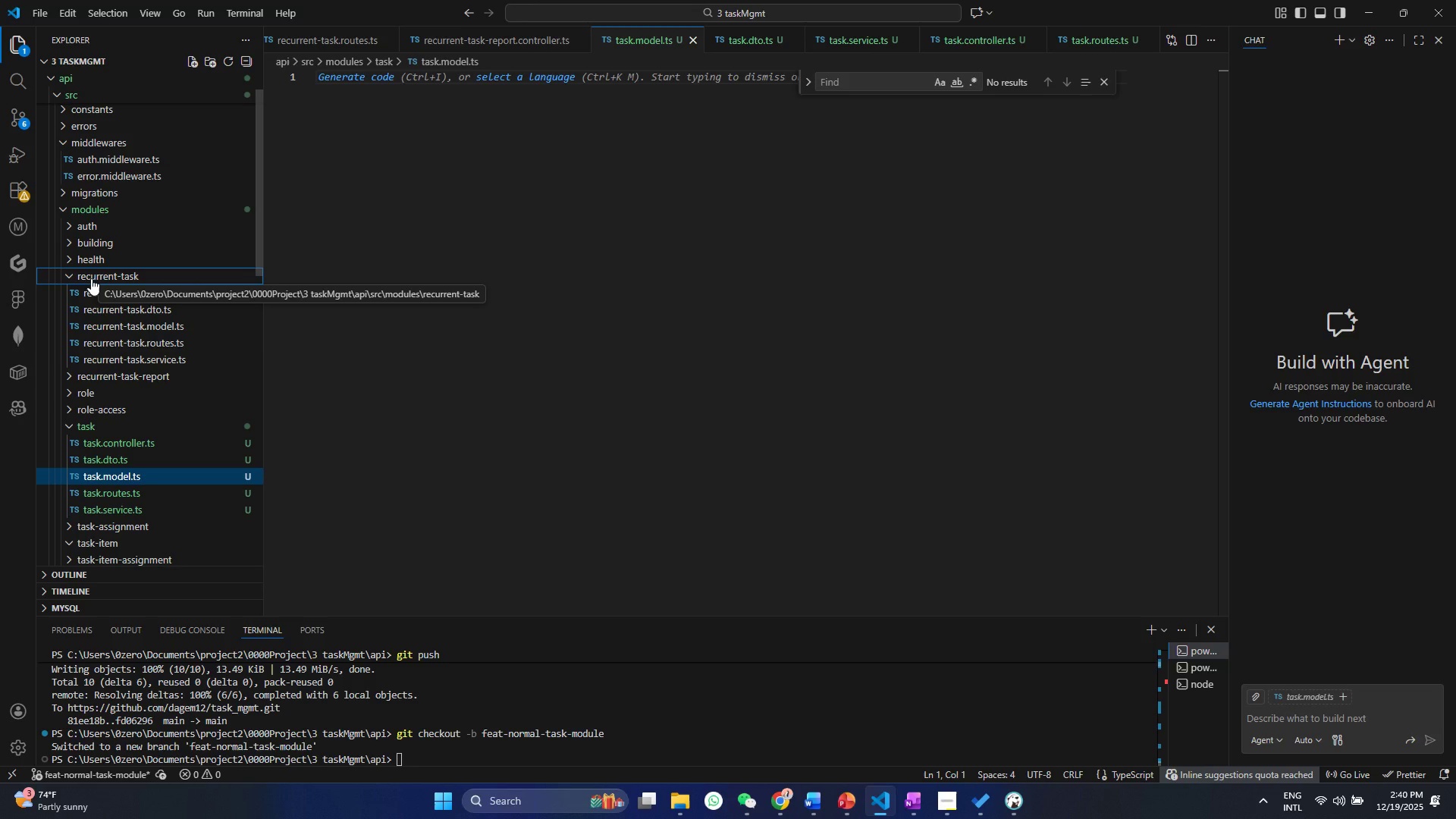 
right_click([91, 278])
 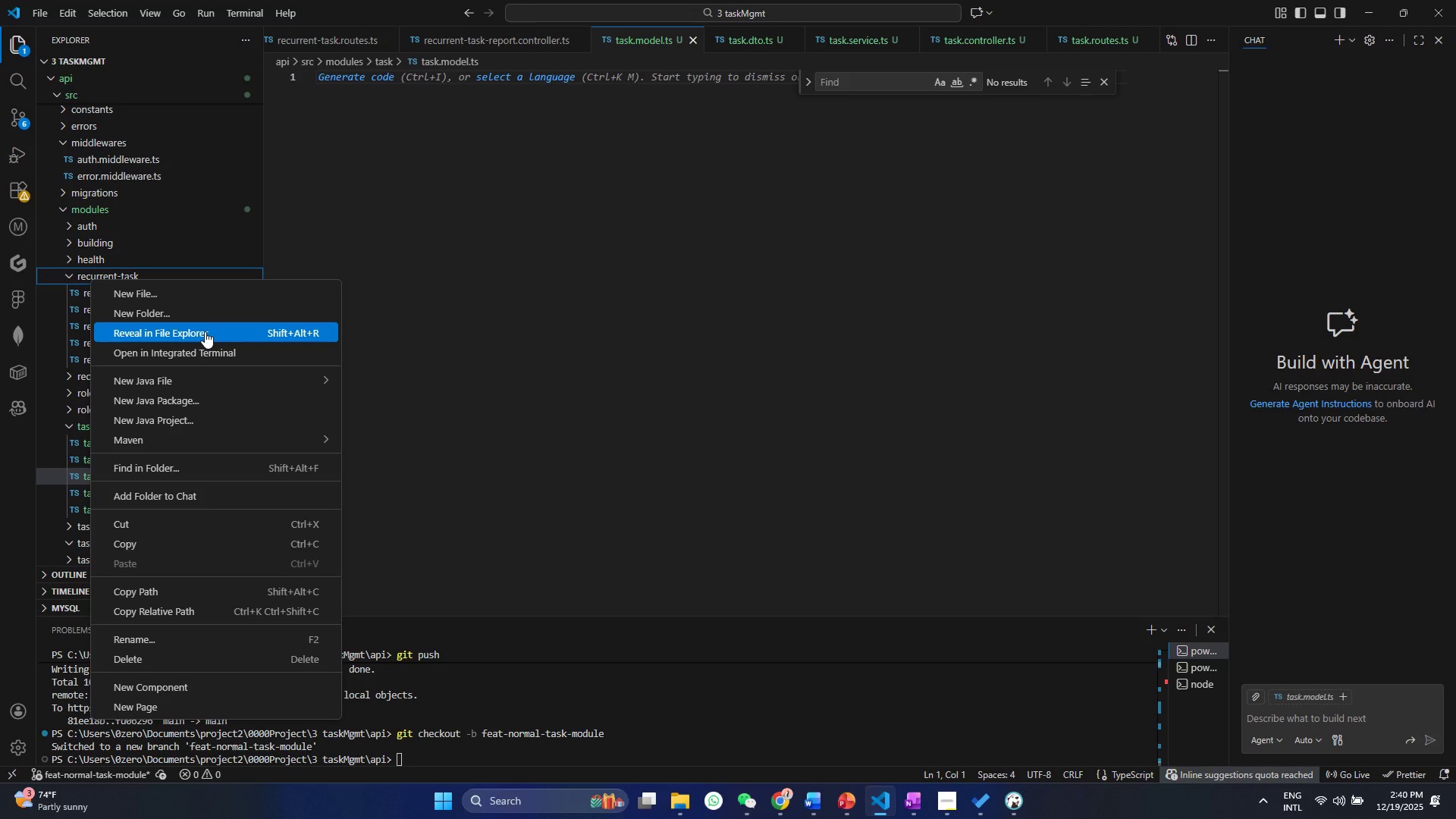 
wait(6.53)
 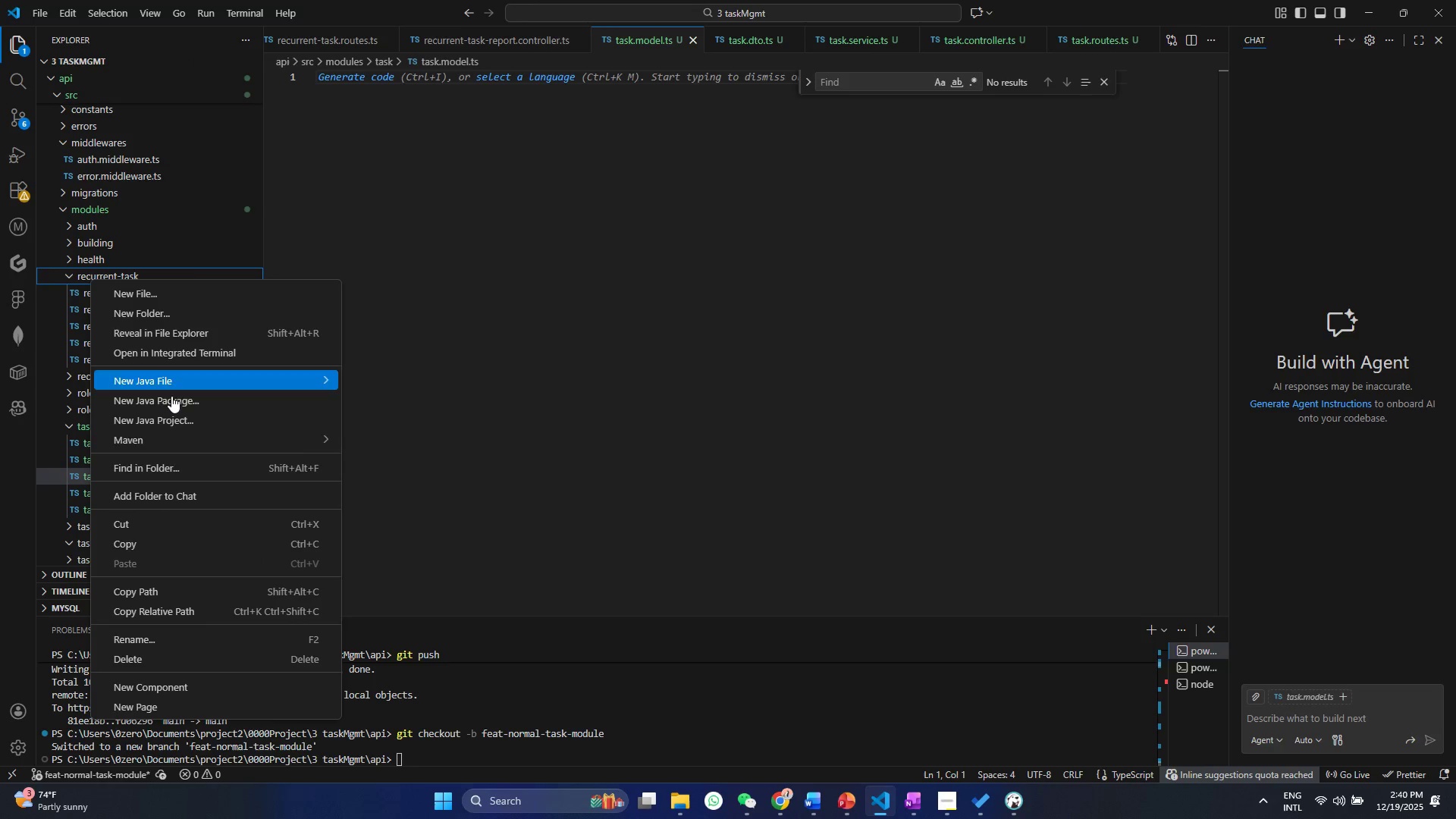 
left_click([597, 278])
 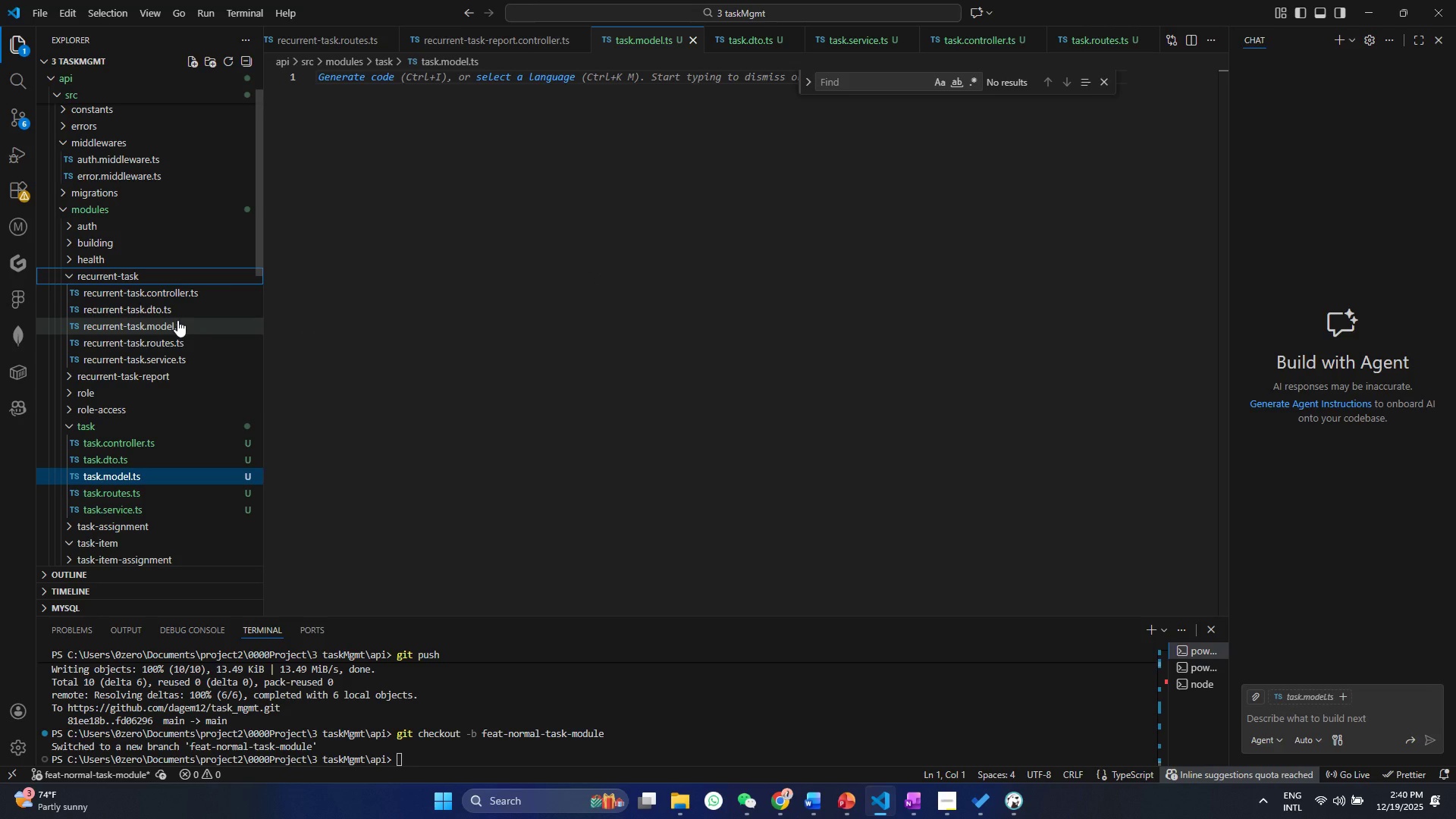 
right_click([177, 320])
 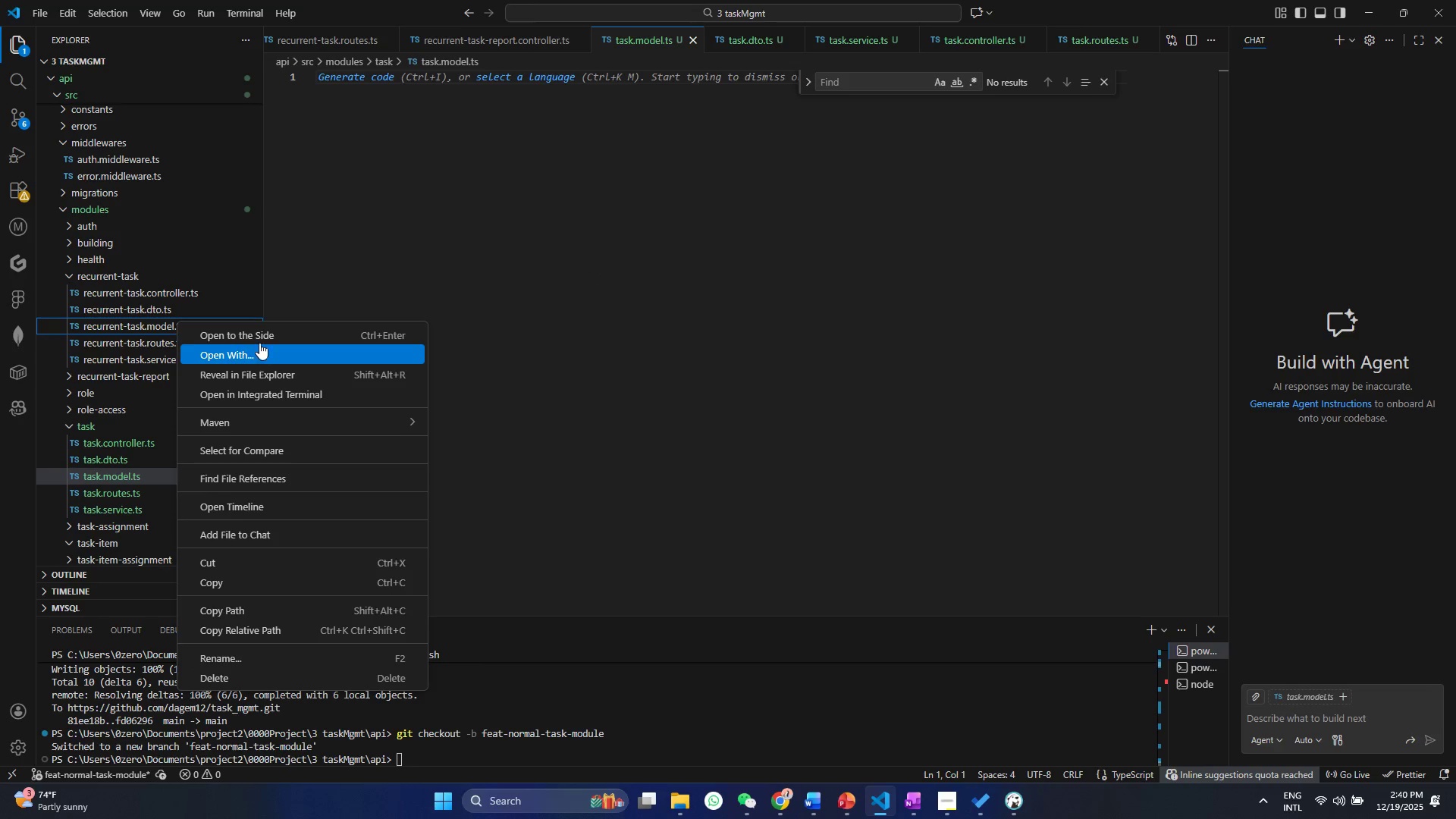 
left_click([261, 339])
 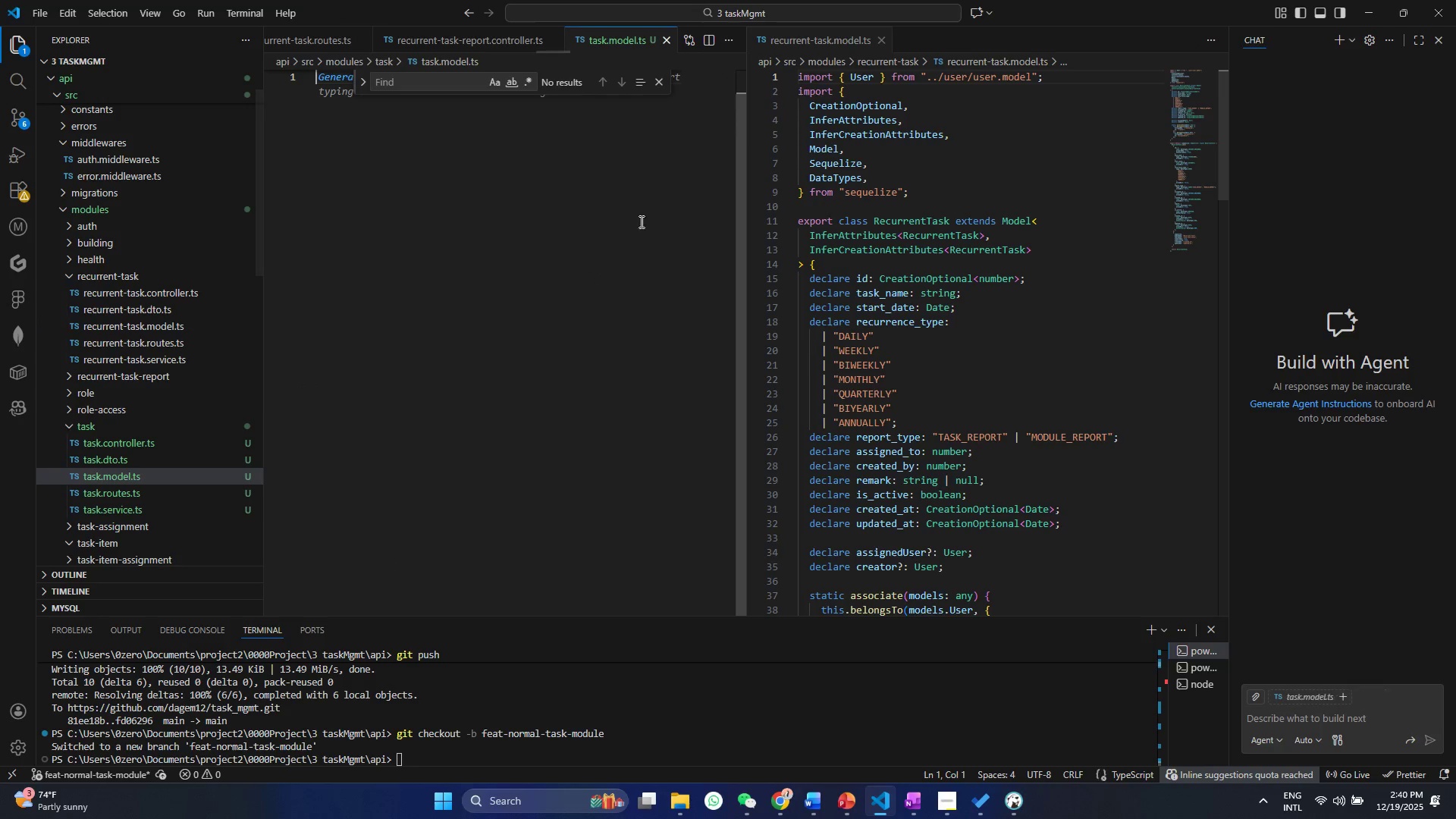 
double_click([891, 235])
 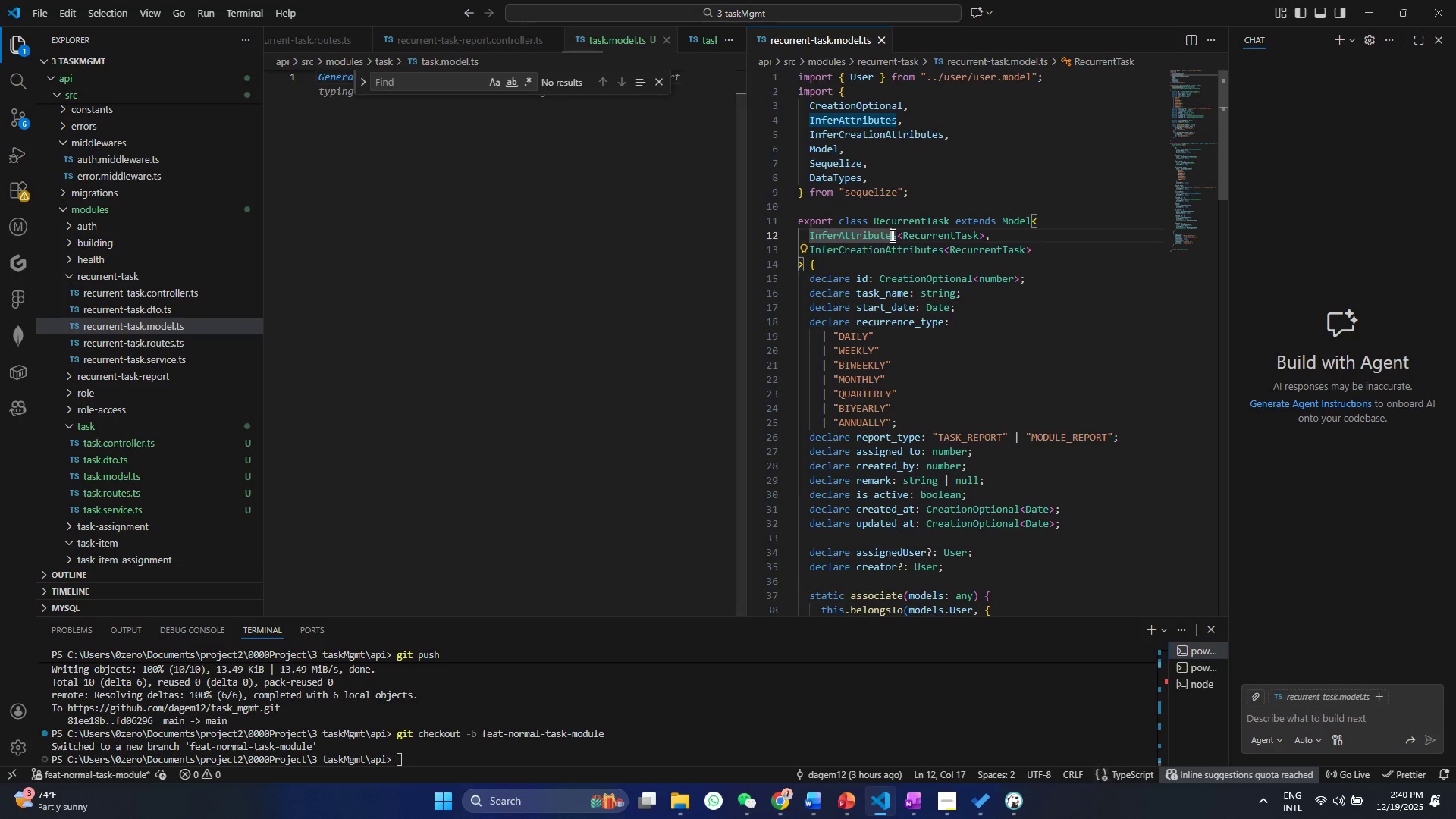 
key(Control+A)
 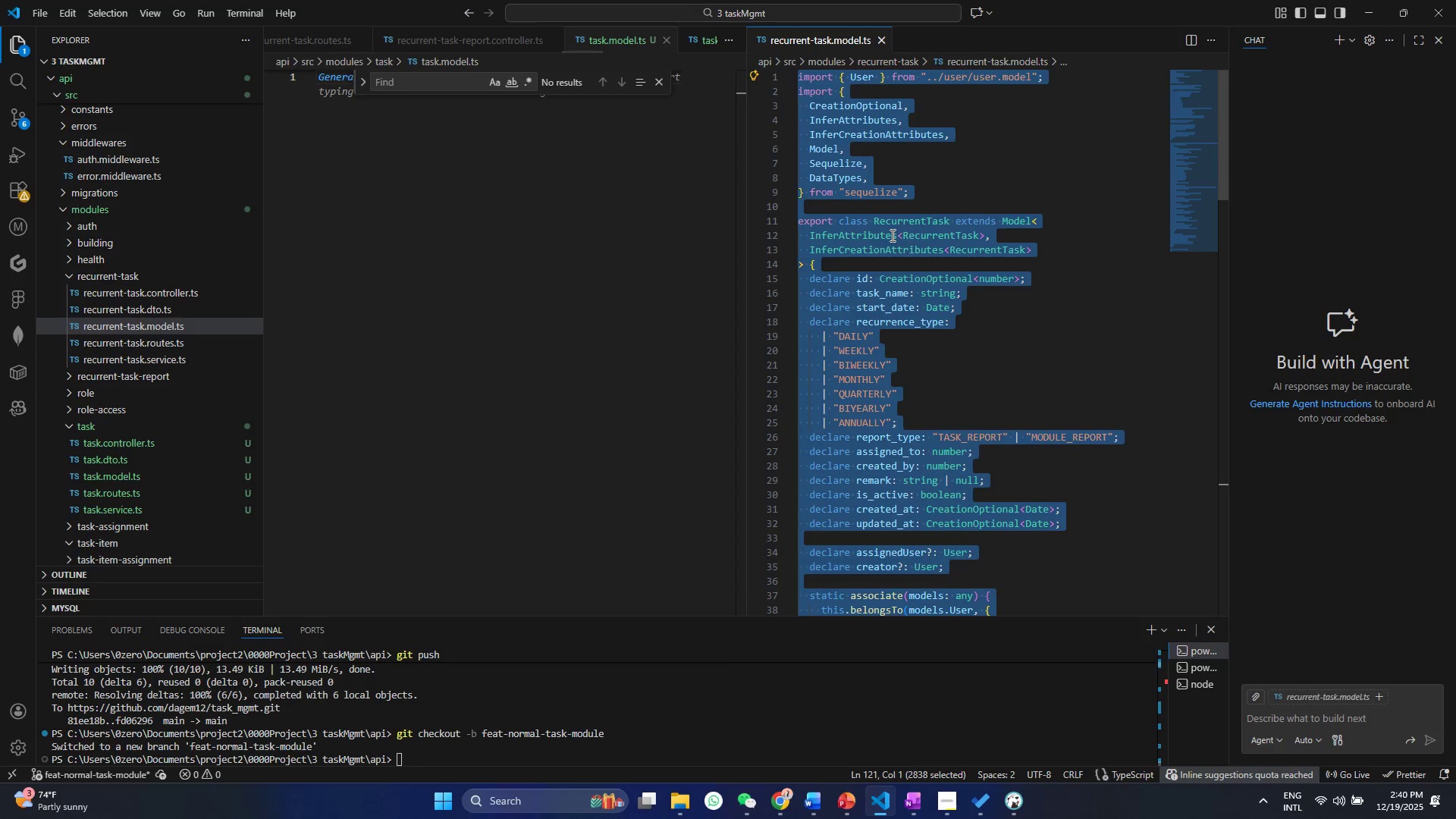 
key(Control+C)
 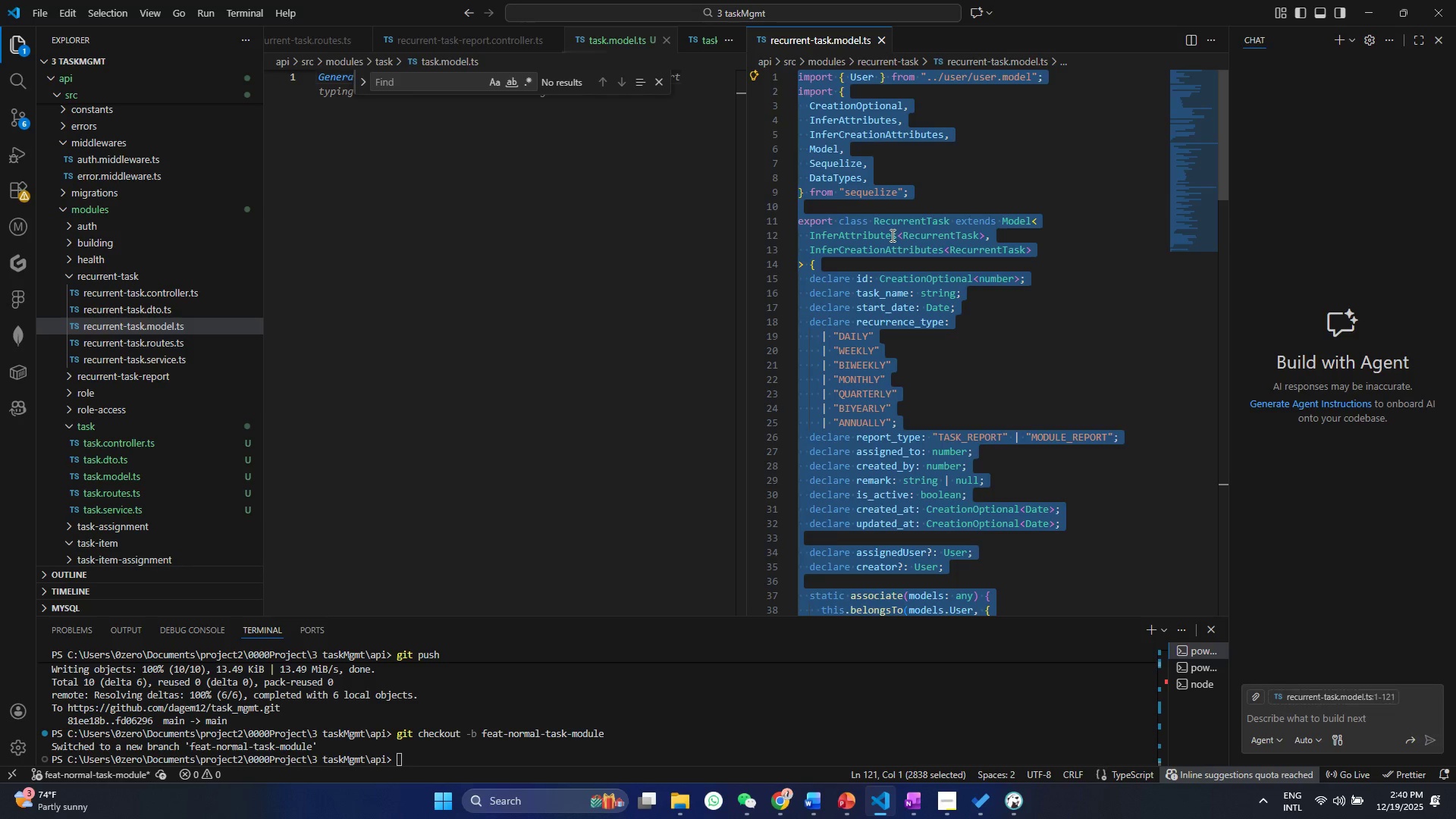 
key(Control+C)
 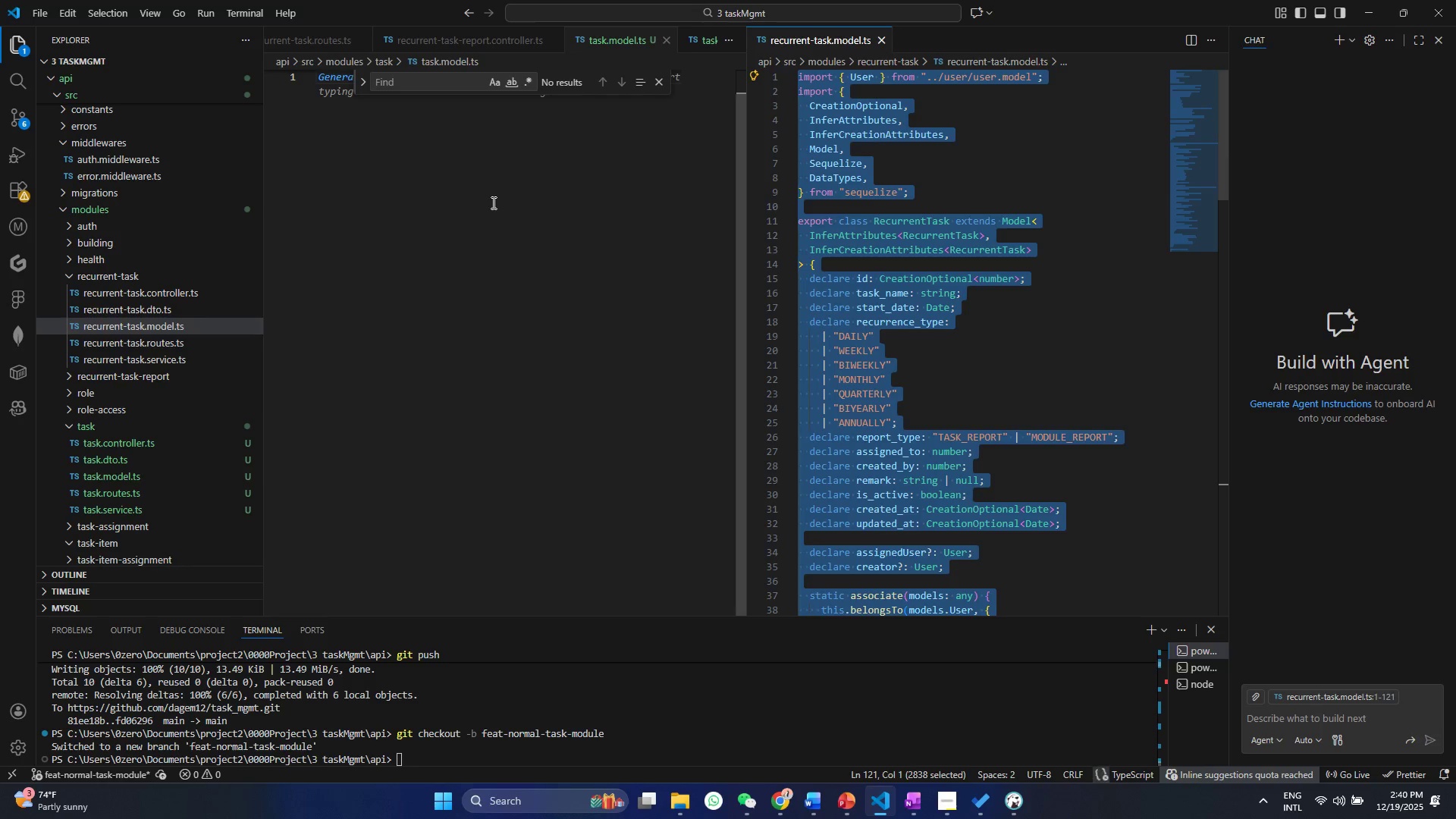 
left_click([492, 202])
 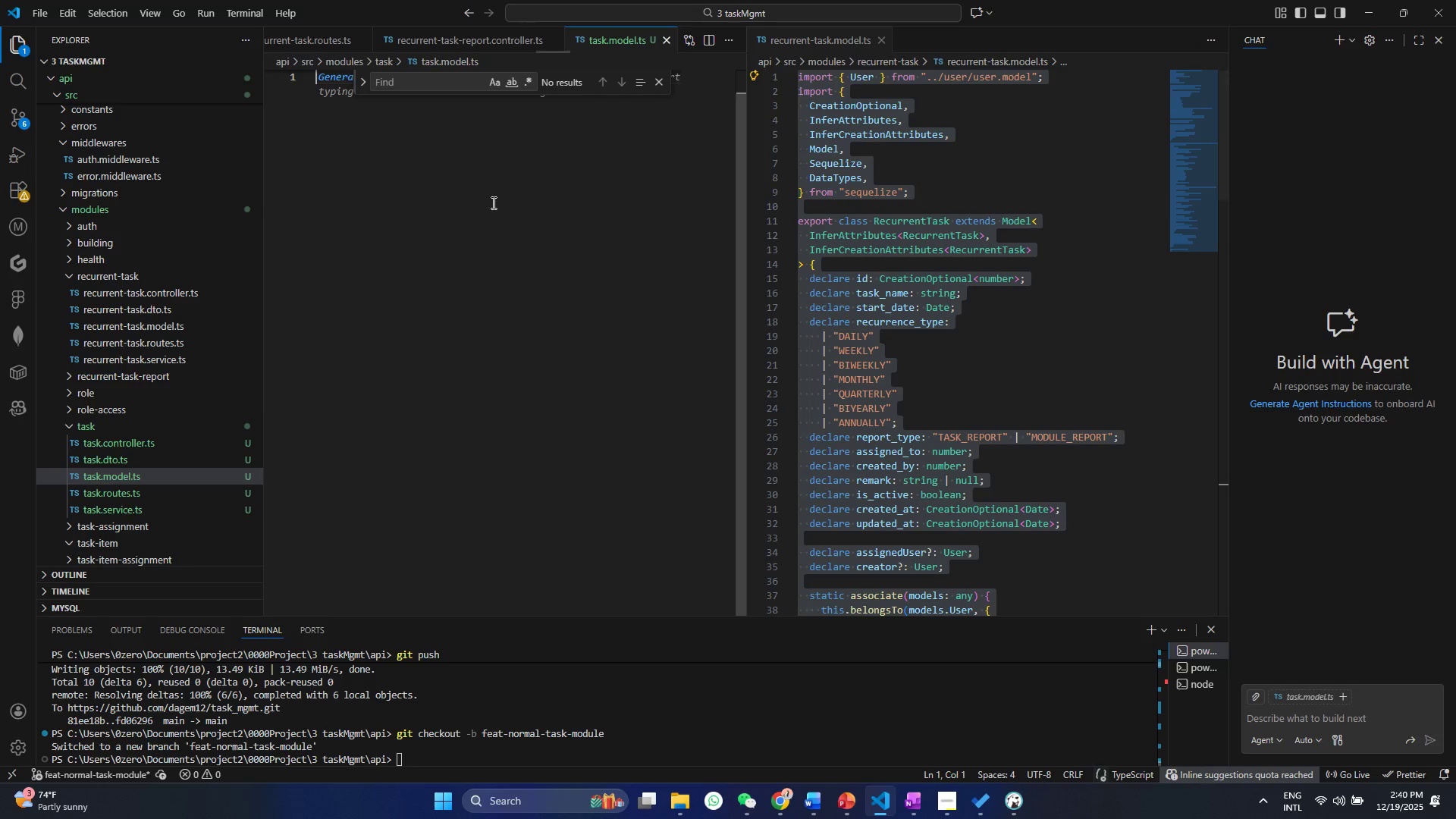 
key(Control+V)
 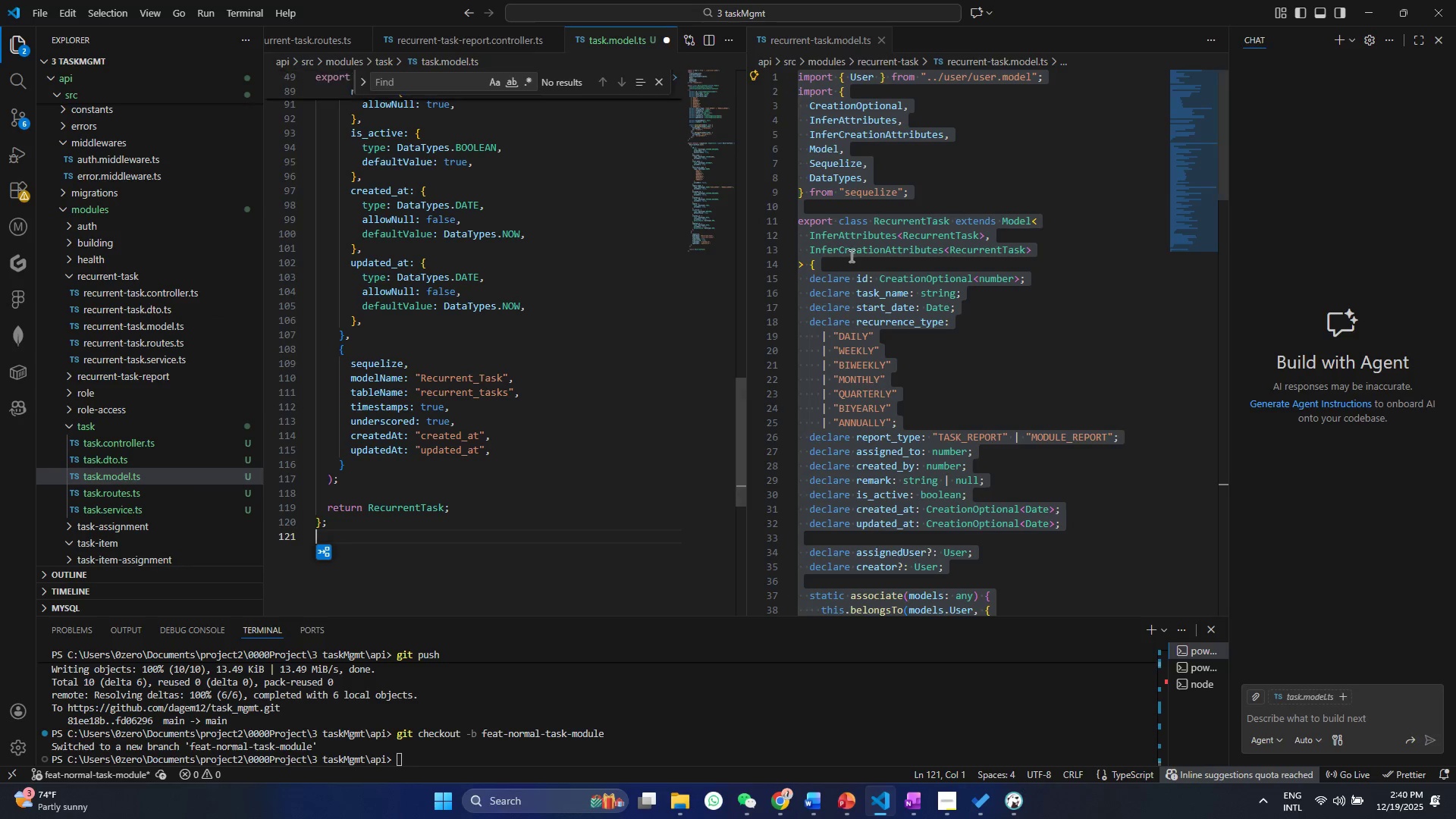 
left_click([850, 256])
 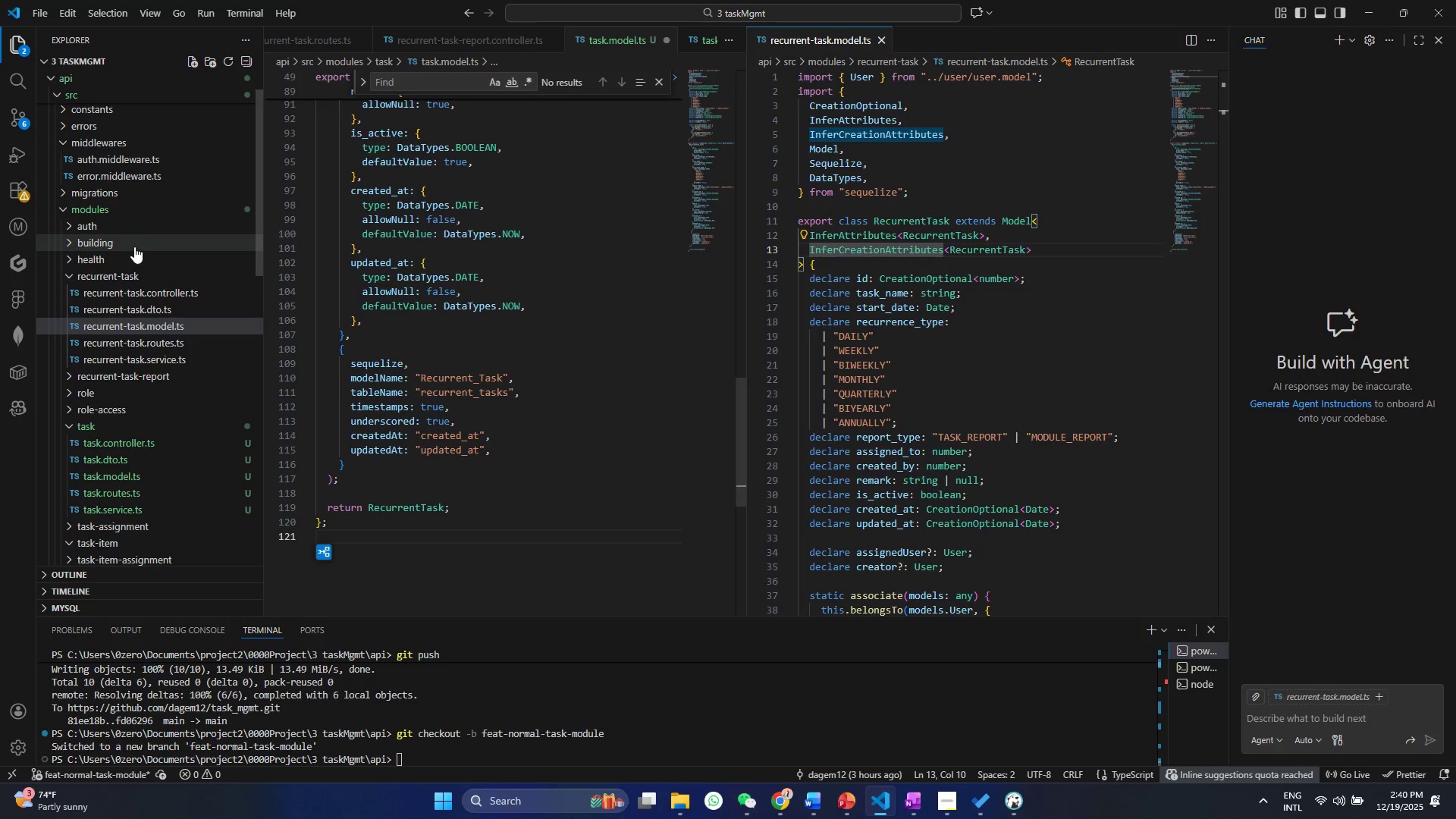 
scroll: coordinate [88, 203], scroll_direction: up, amount: 5.0
 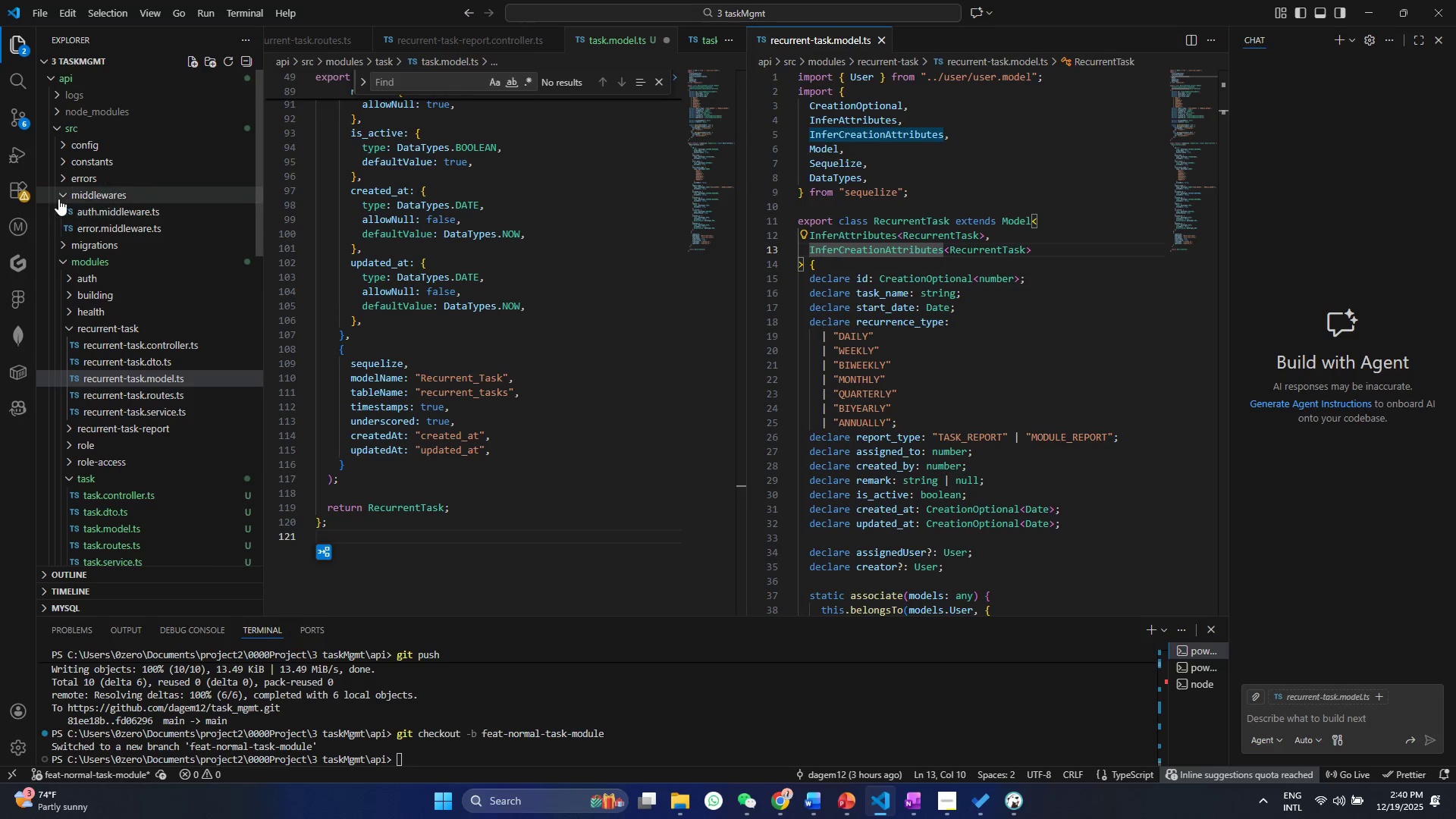 
left_click([58, 199])
 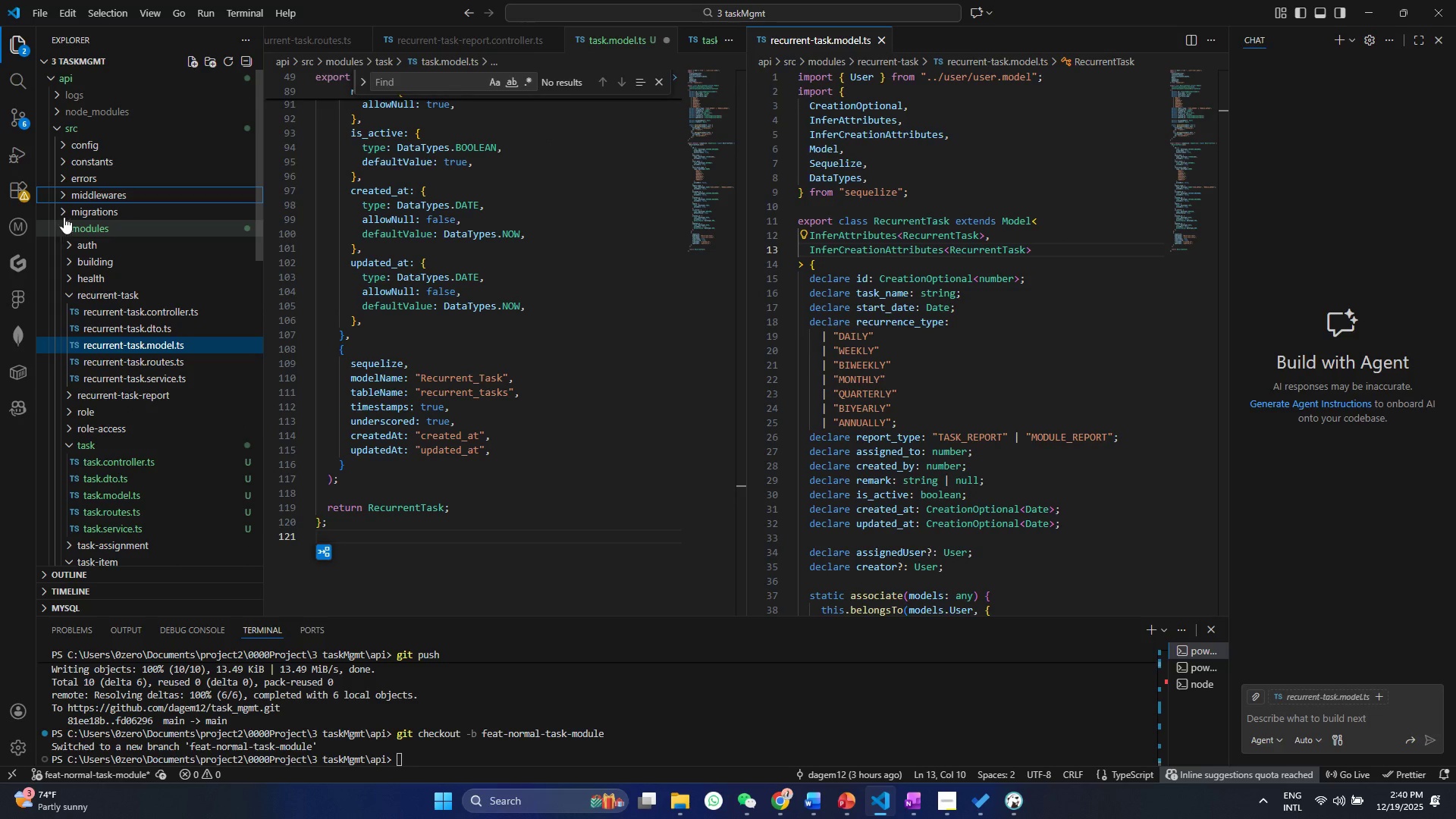 
left_click([64, 217])
 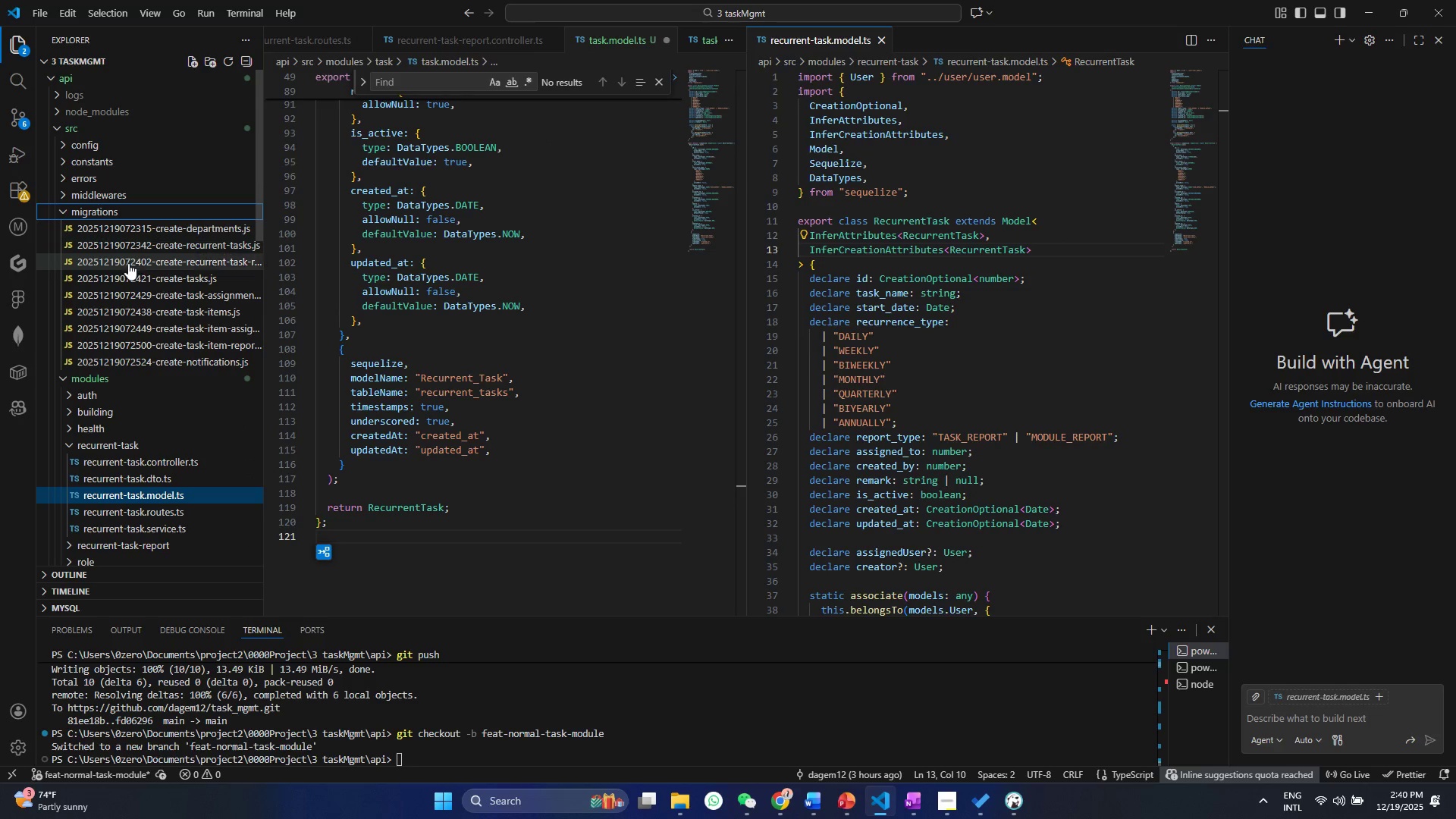 
left_click([129, 273])
 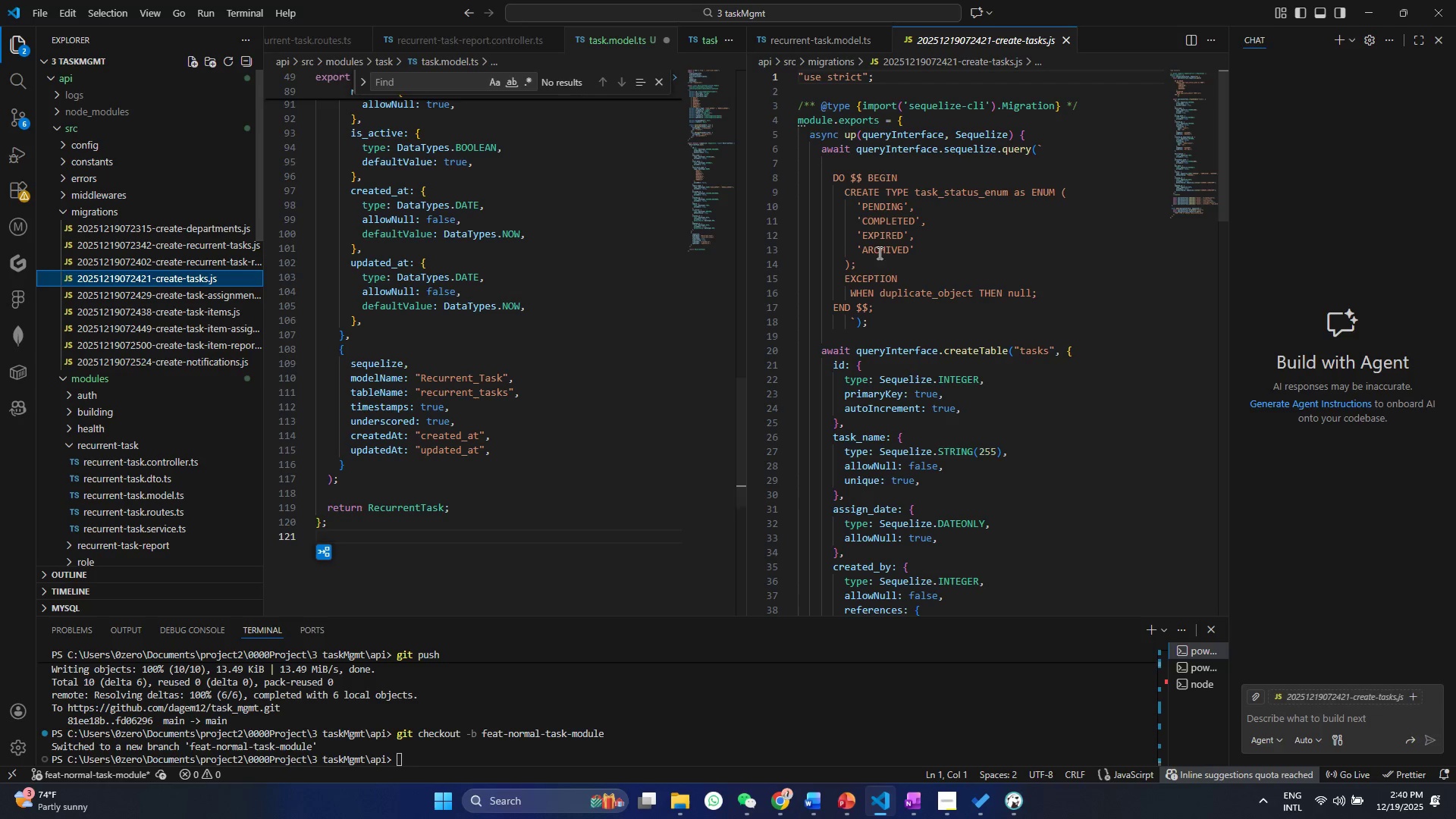 
left_click([908, 275])
 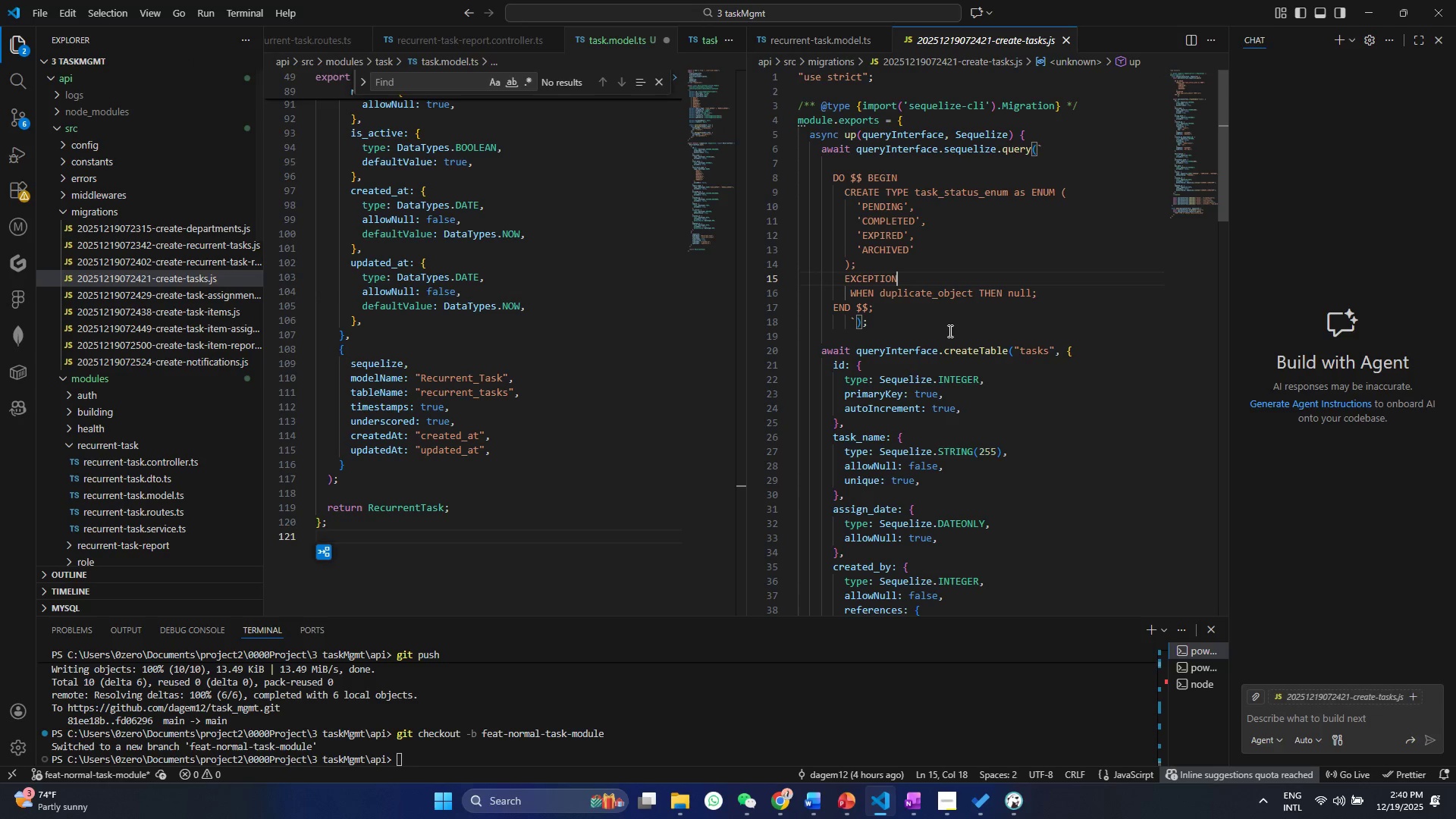 
left_click([921, 154])
 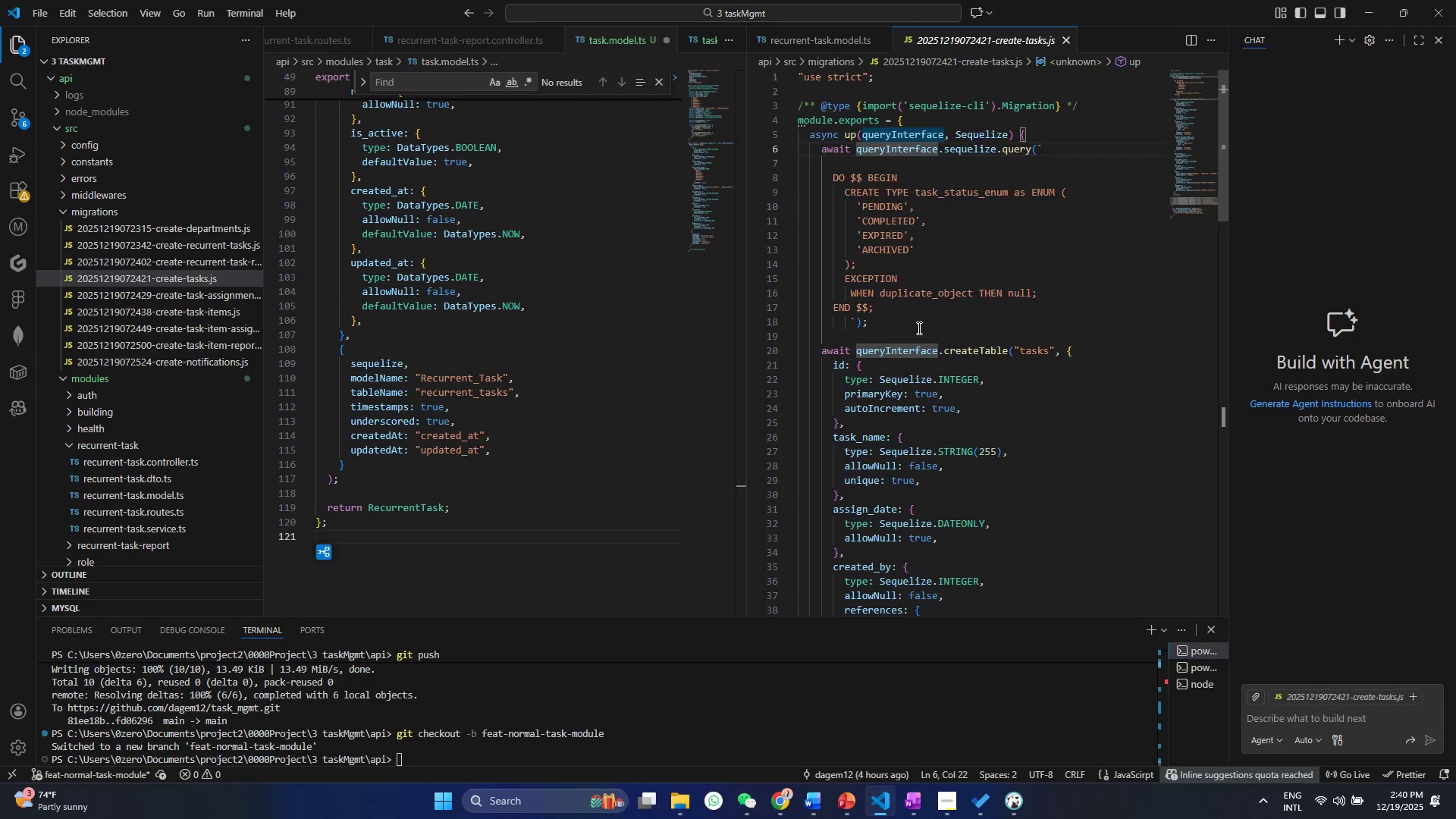 
scroll: coordinate [949, 331], scroll_direction: up, amount: 23.0
 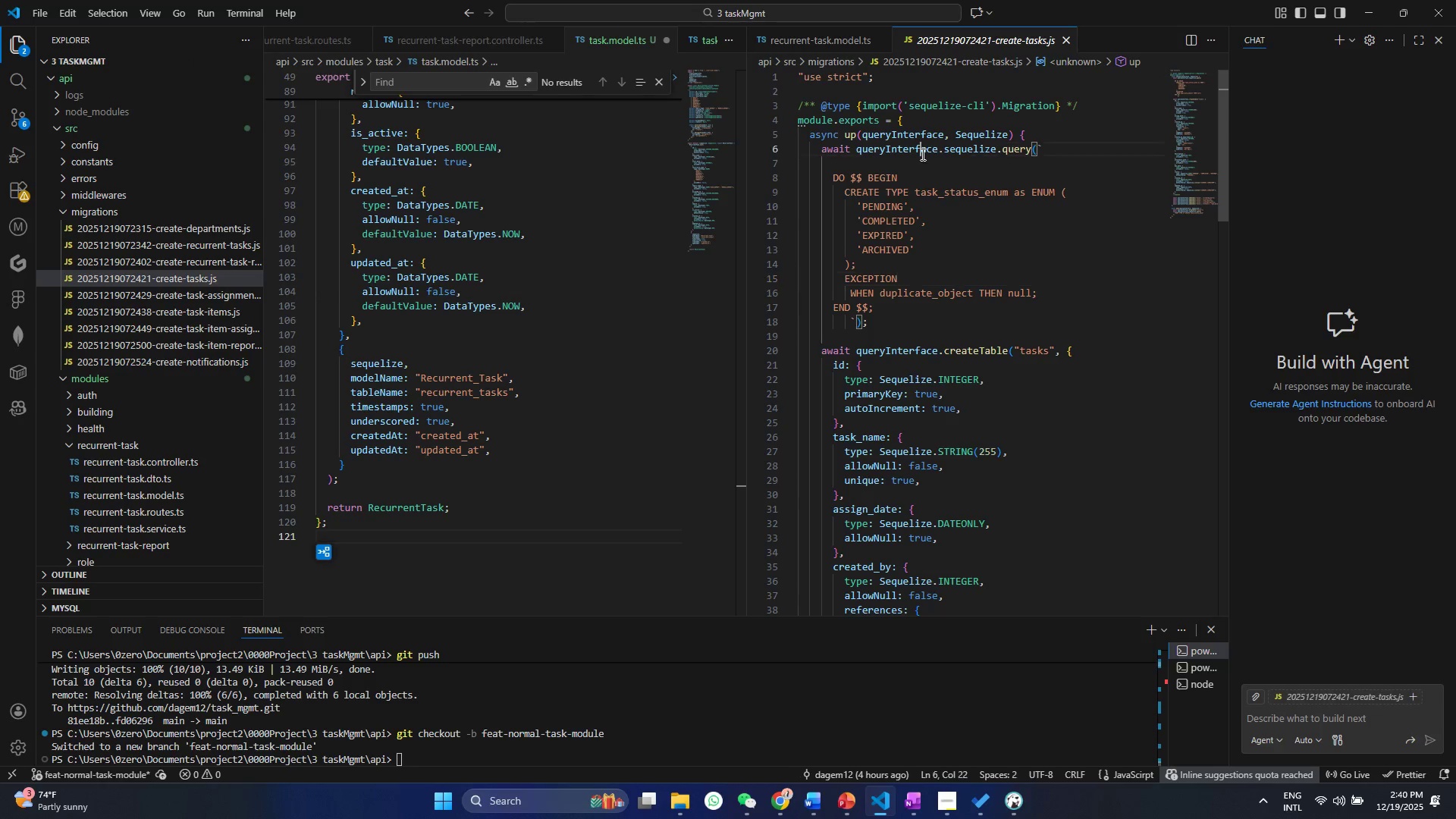 
left_click([556, 237])
 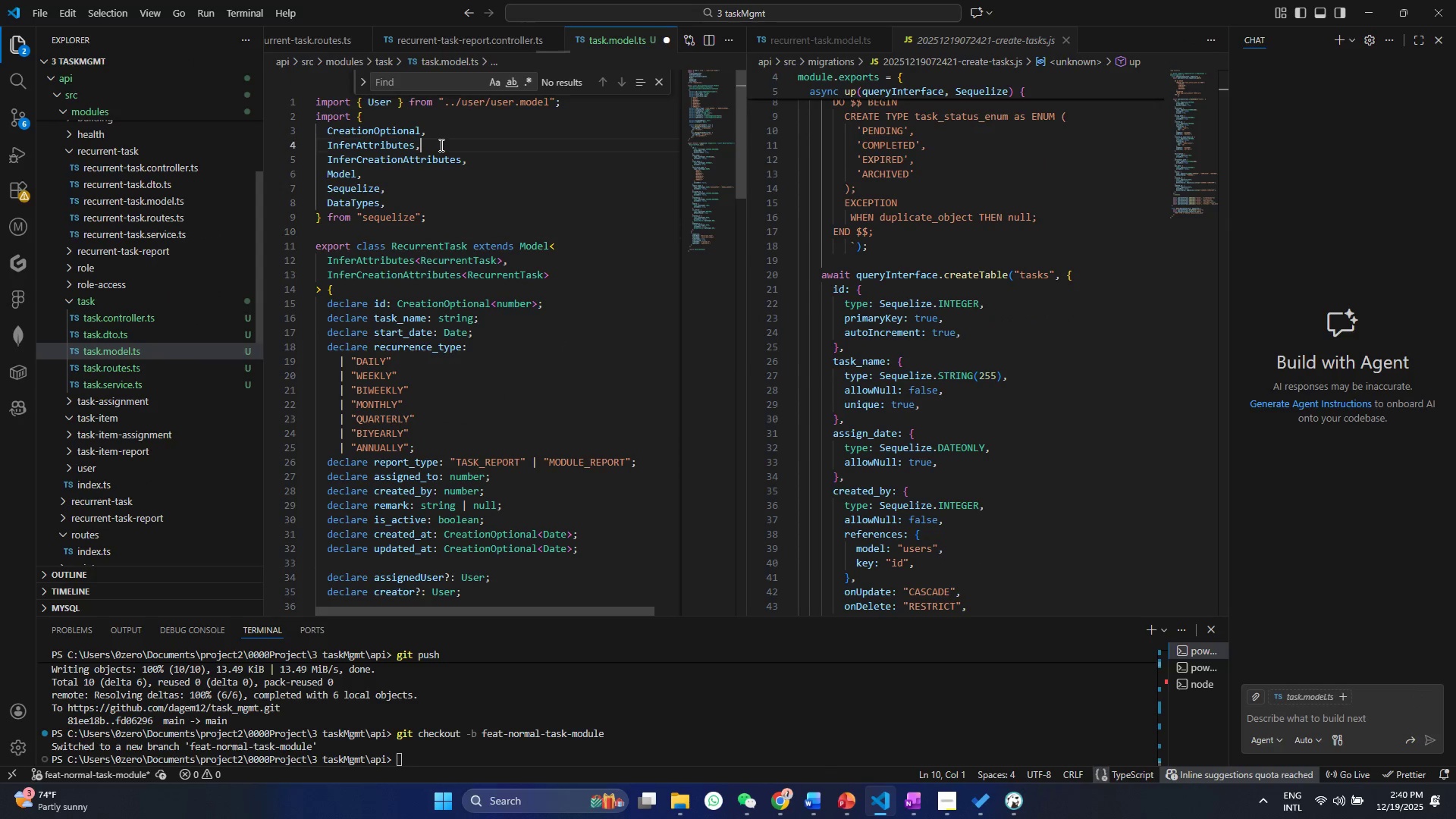 
scroll: coordinate [560, 347], scroll_direction: up, amount: 50.0
 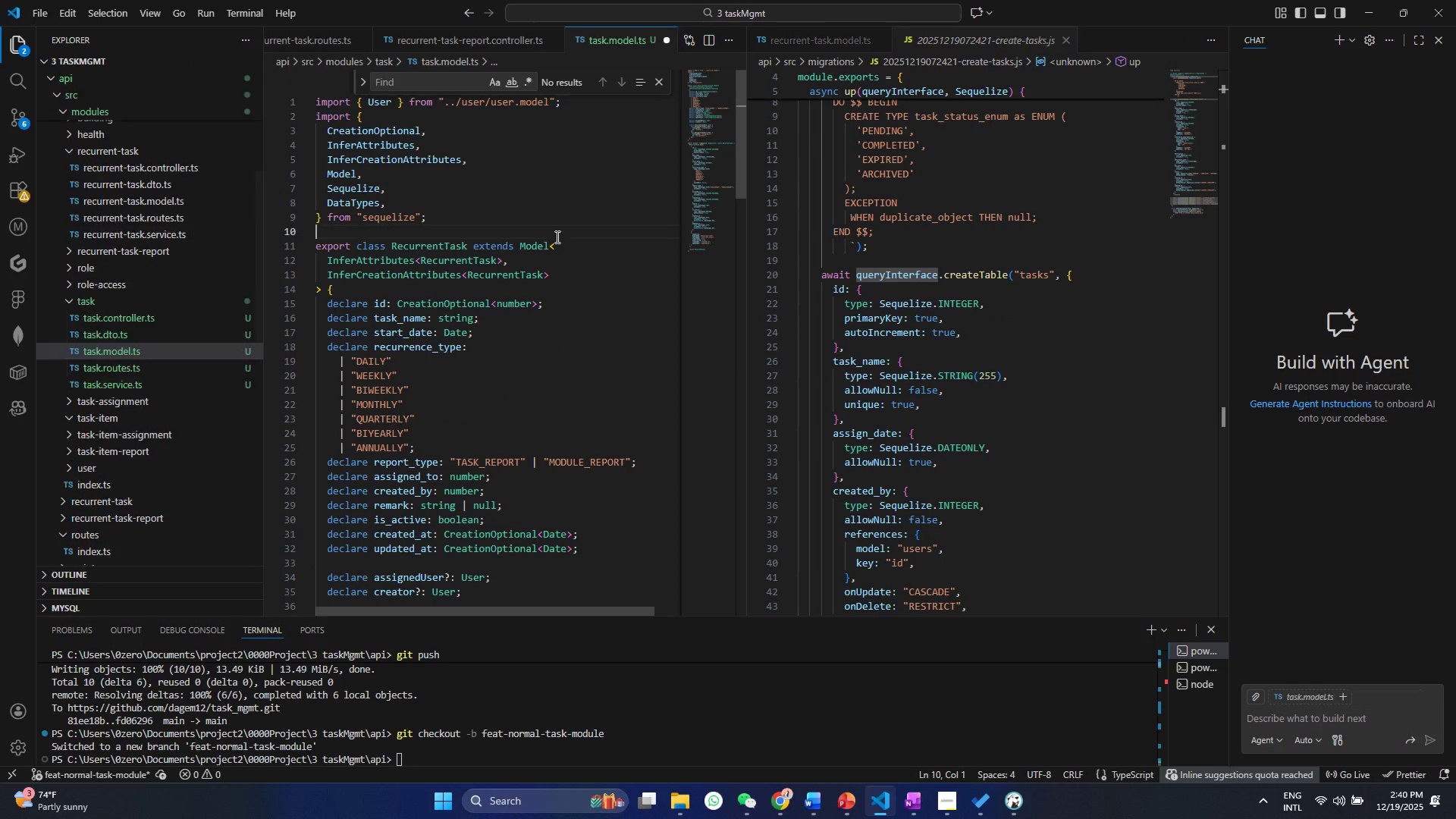 
double_click([440, 145])
 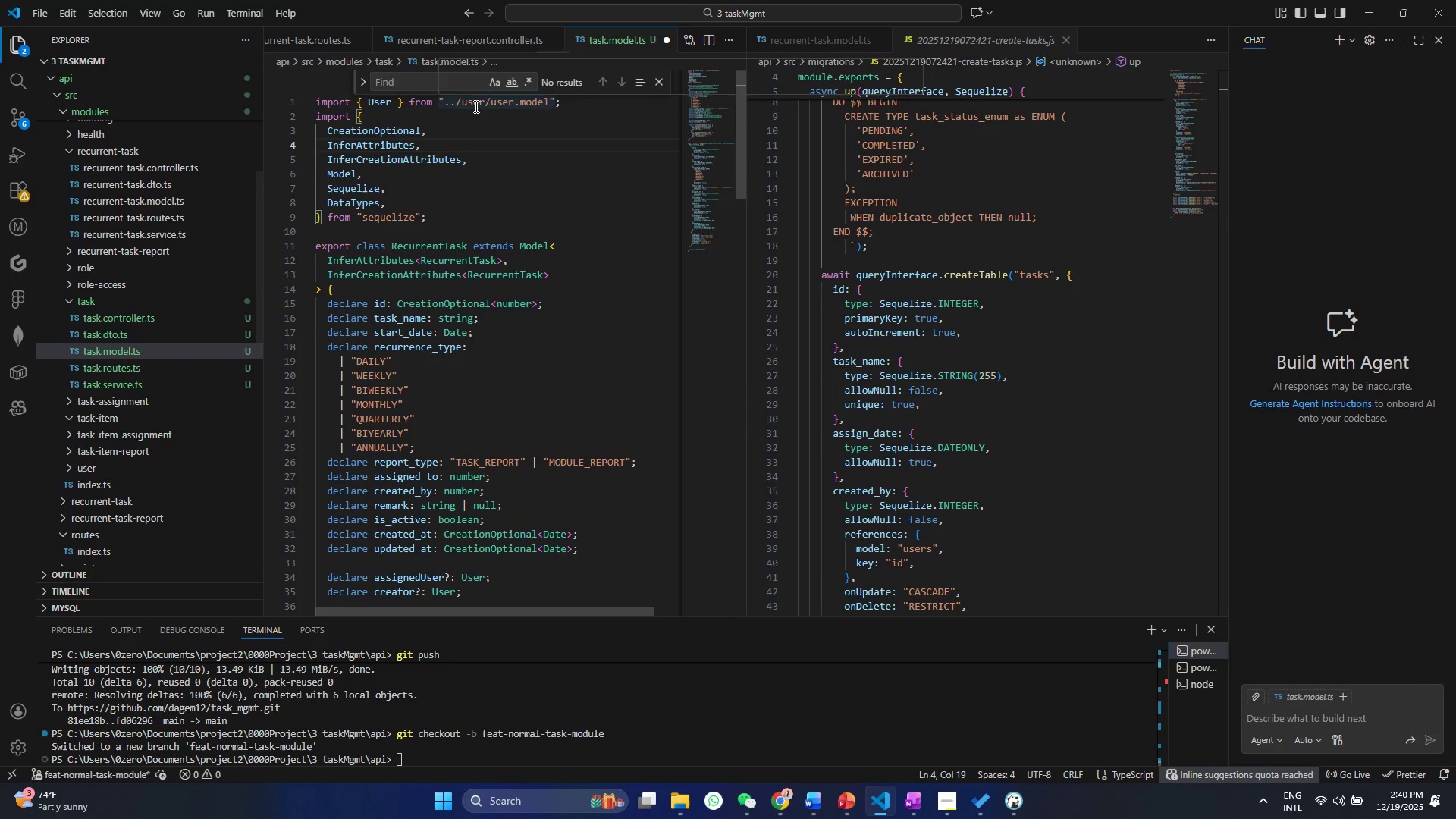 
left_click([475, 106])
 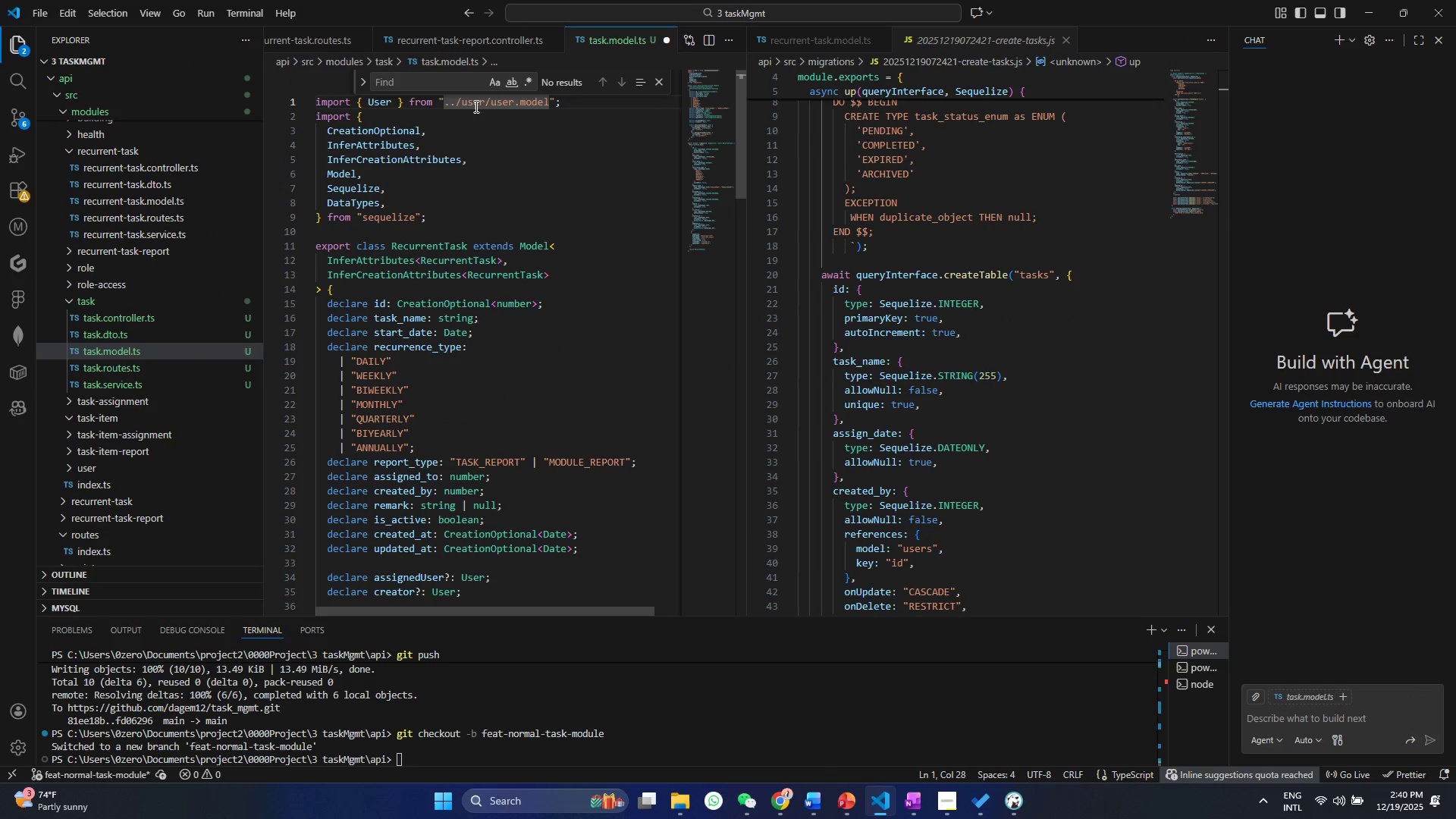 
left_click([471, 177])
 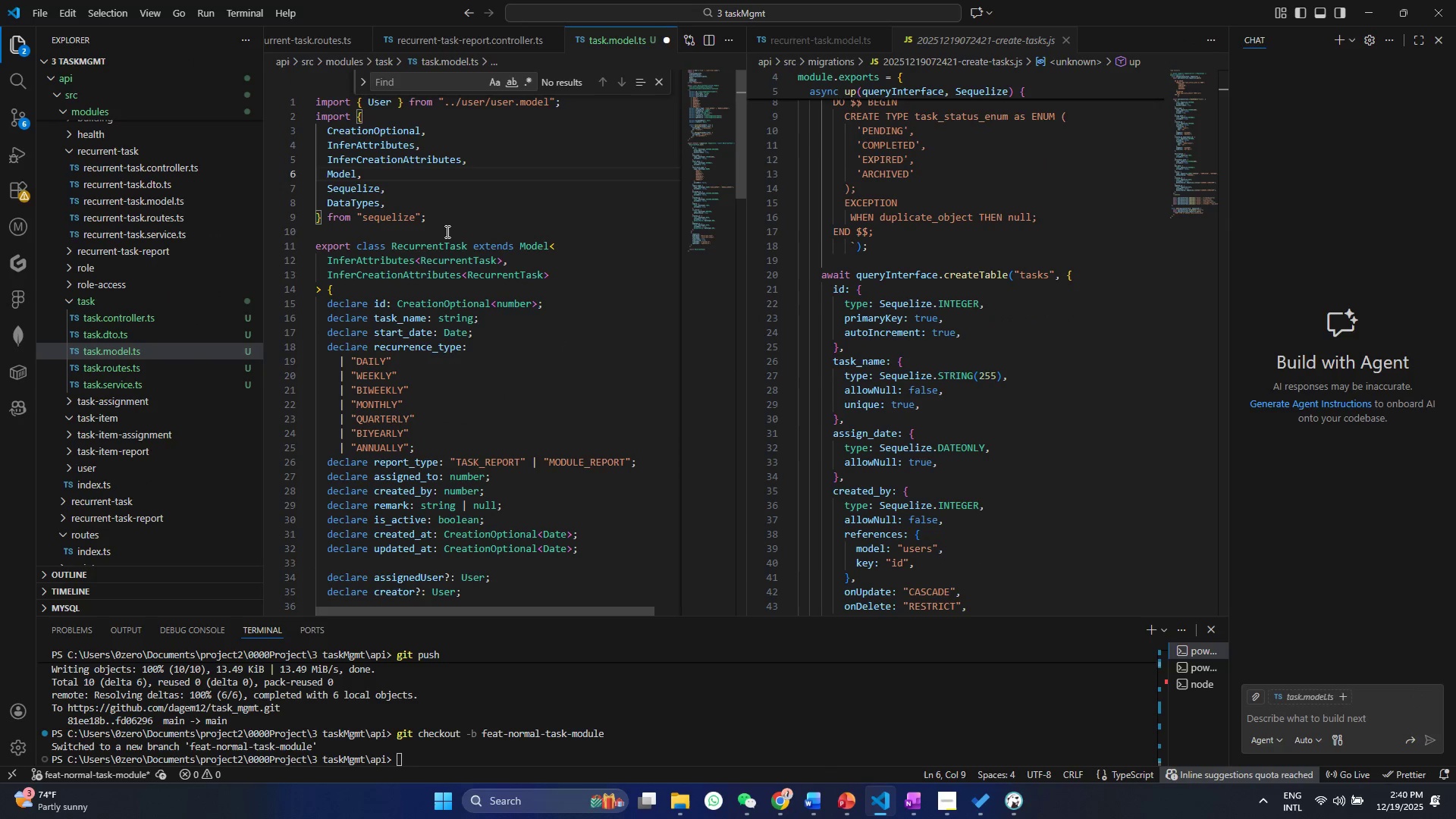 
left_click([447, 226])
 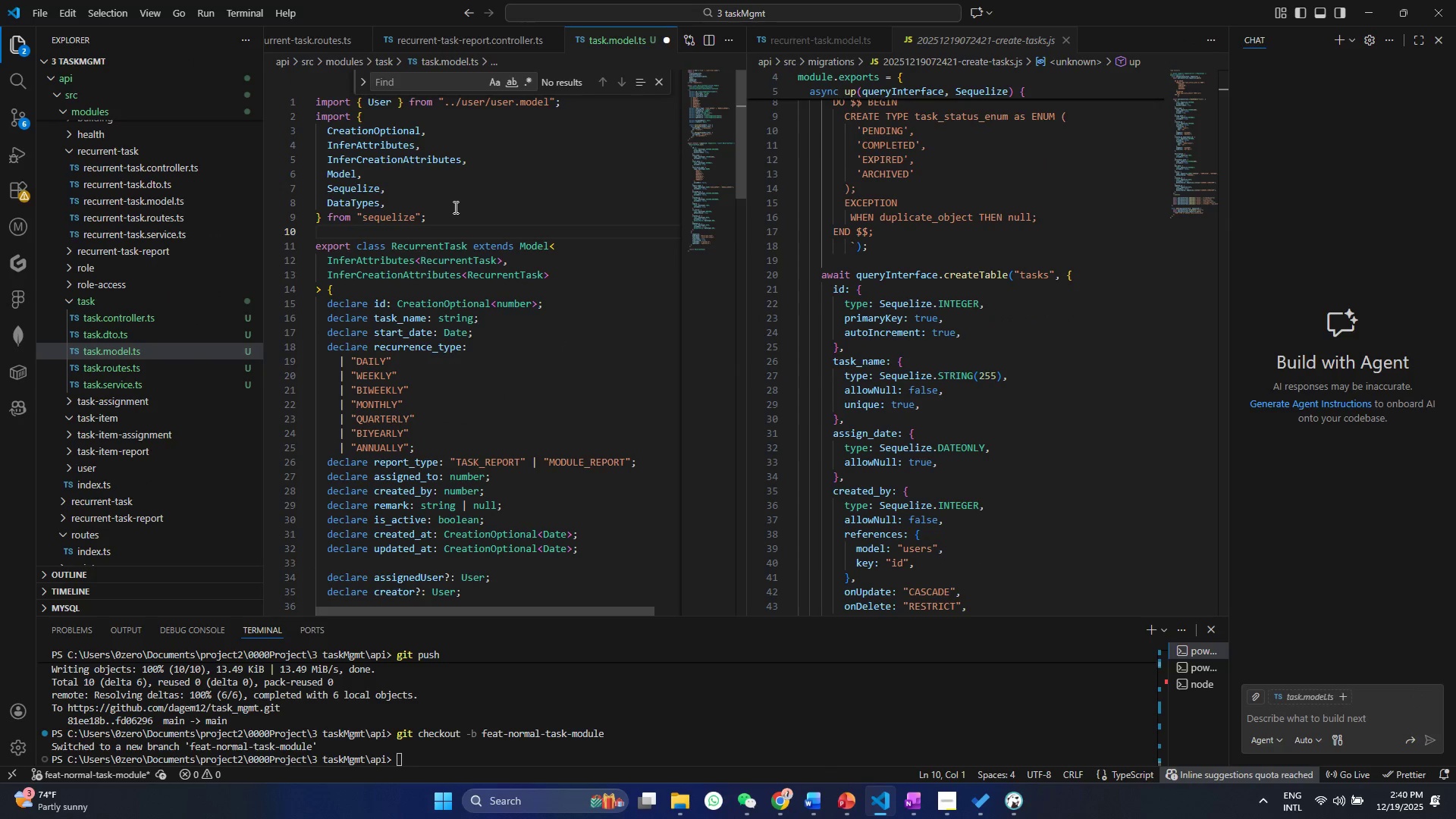 
scroll: coordinate [454, 207], scroll_direction: up, amount: 1.0
 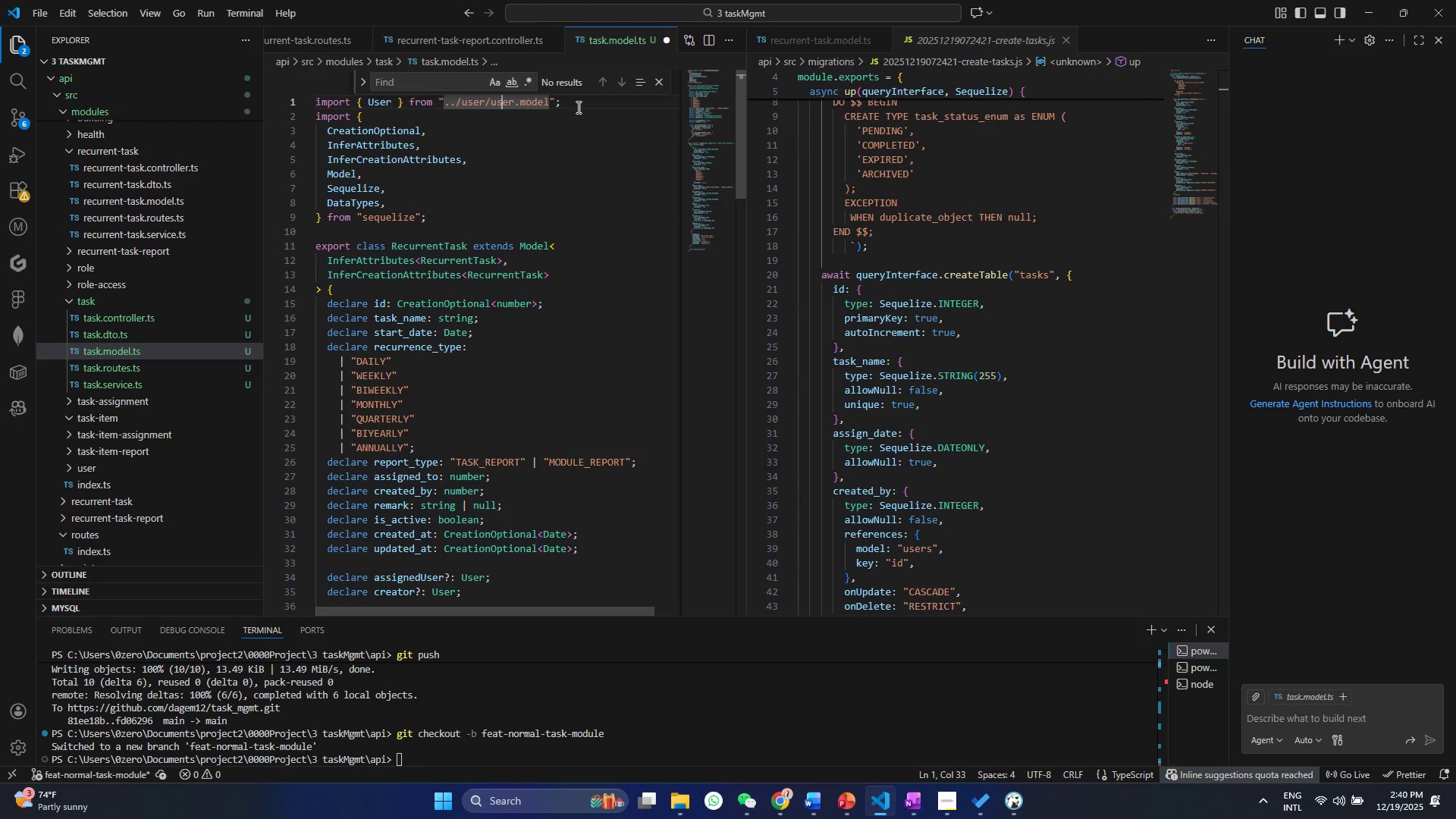 
double_click([581, 107])
 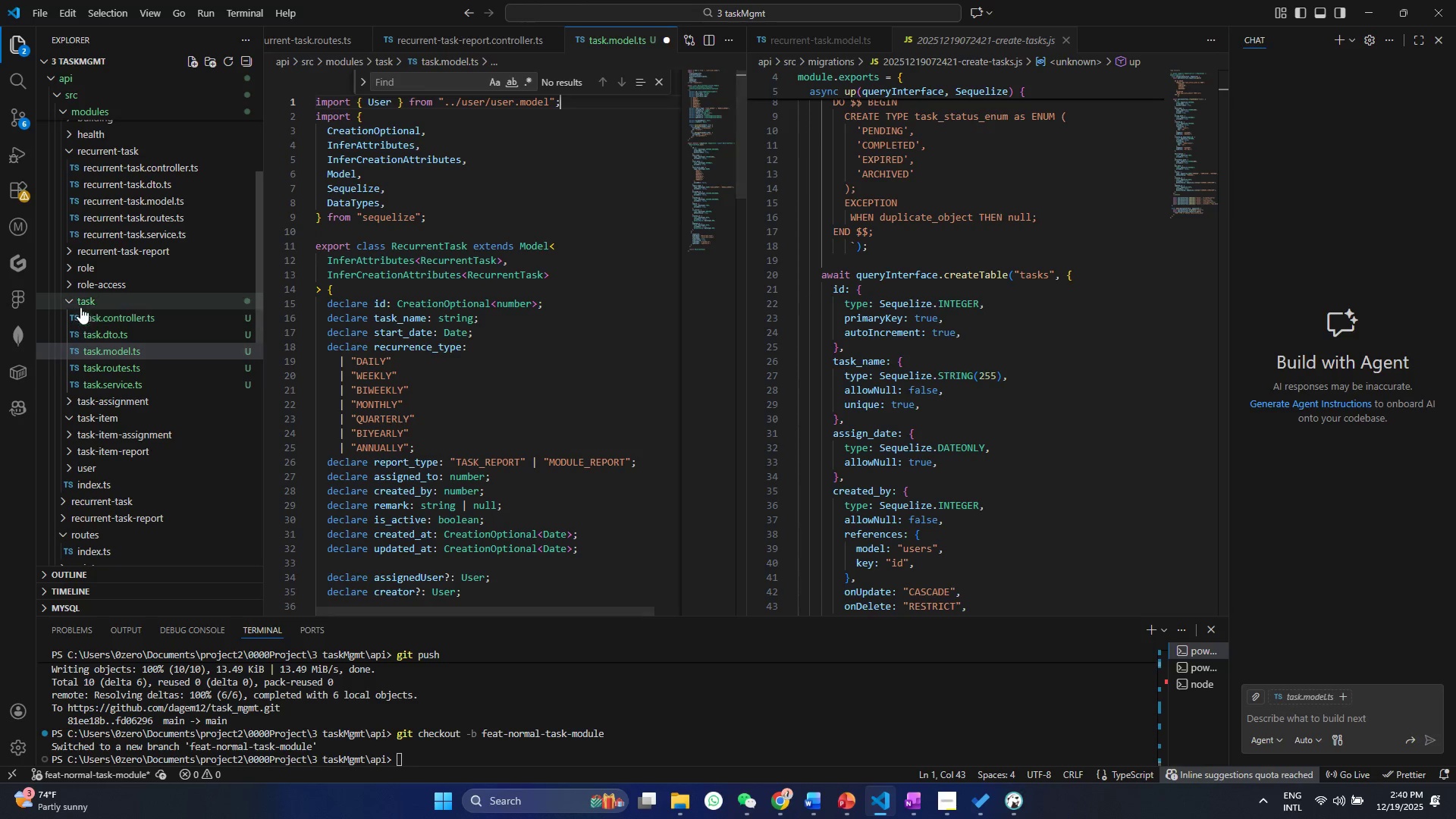 
left_click([72, 299])
 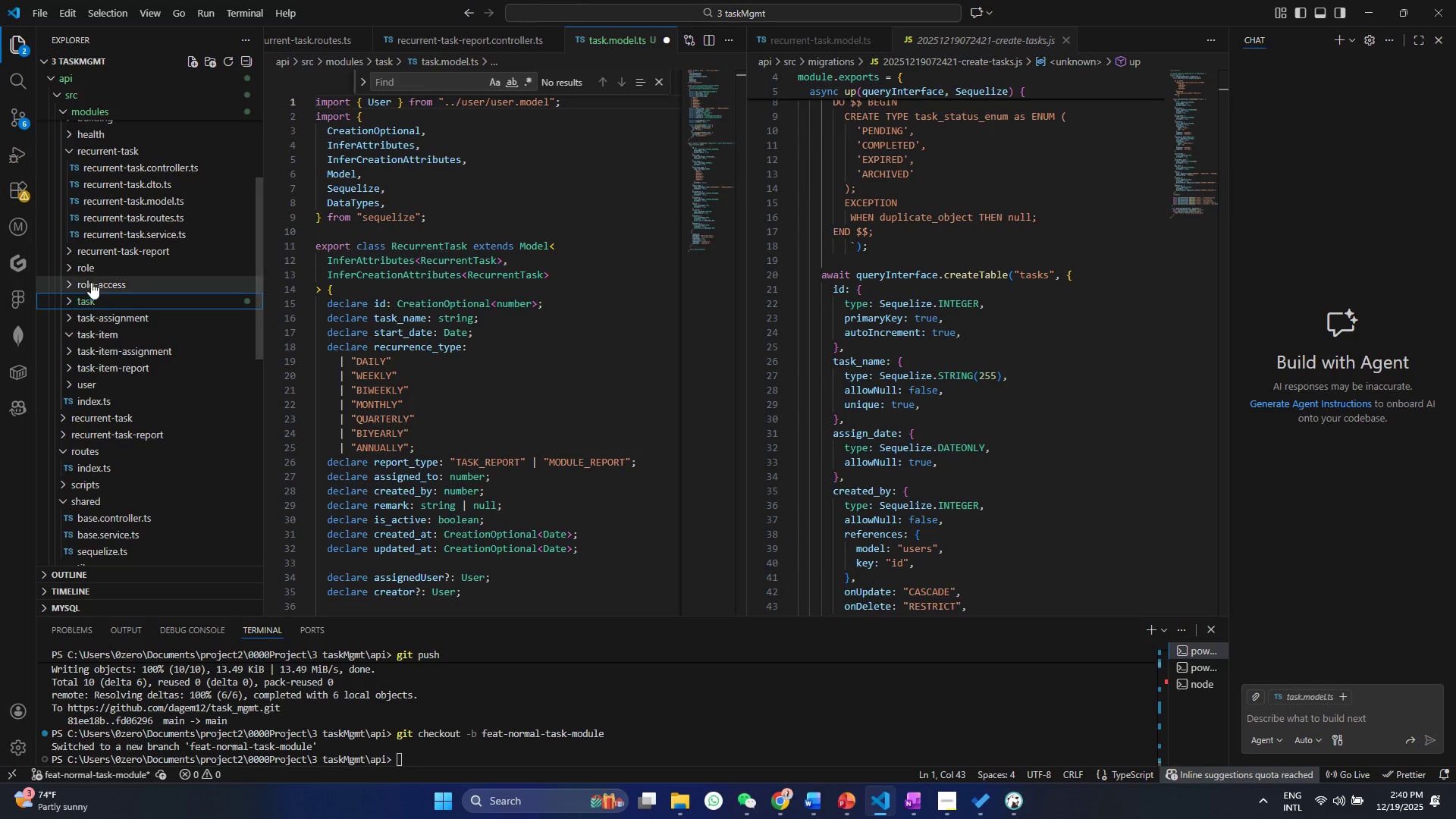 
scroll: coordinate [93, 279], scroll_direction: up, amount: 4.0
 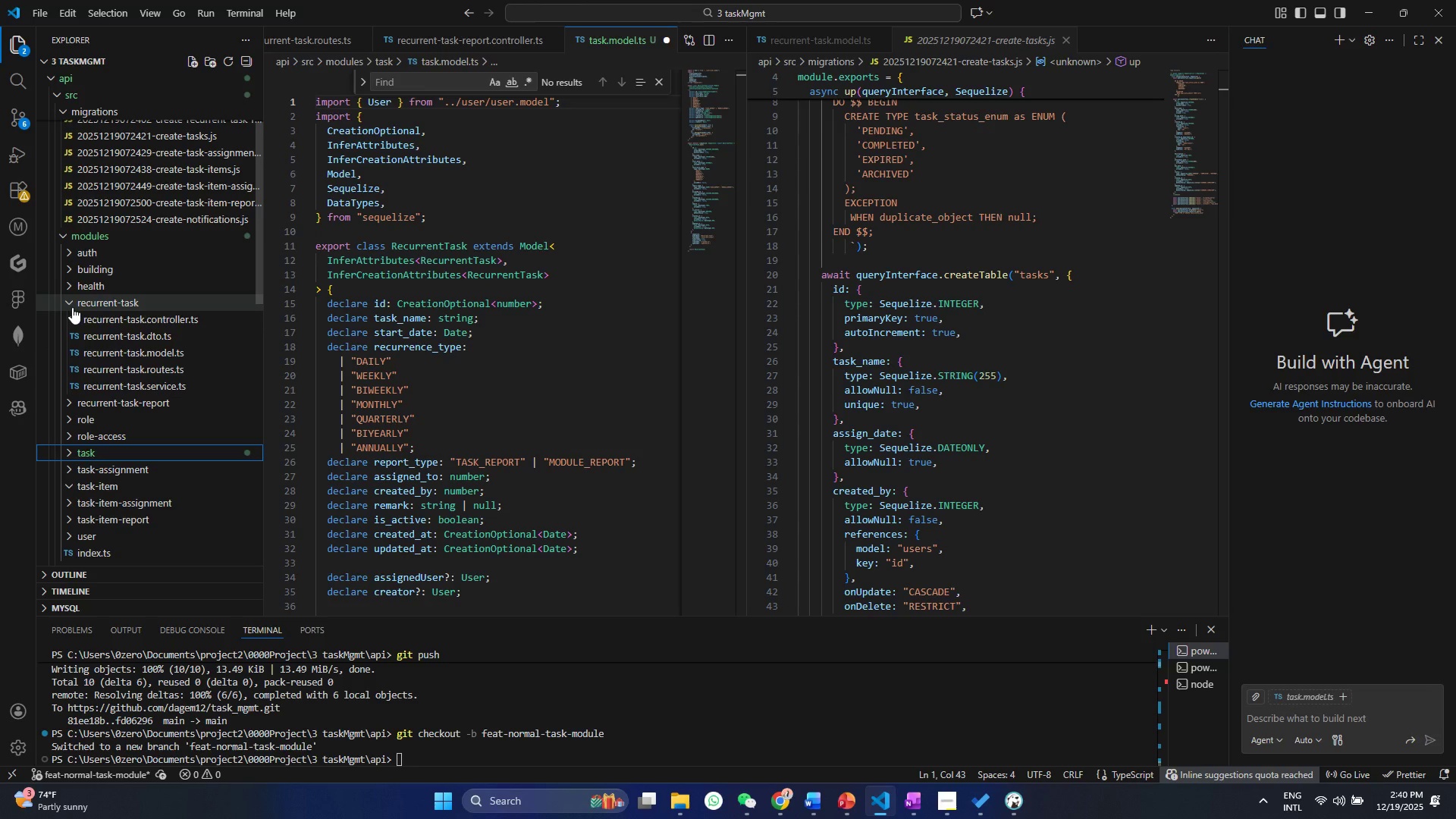 
left_click([72, 307])
 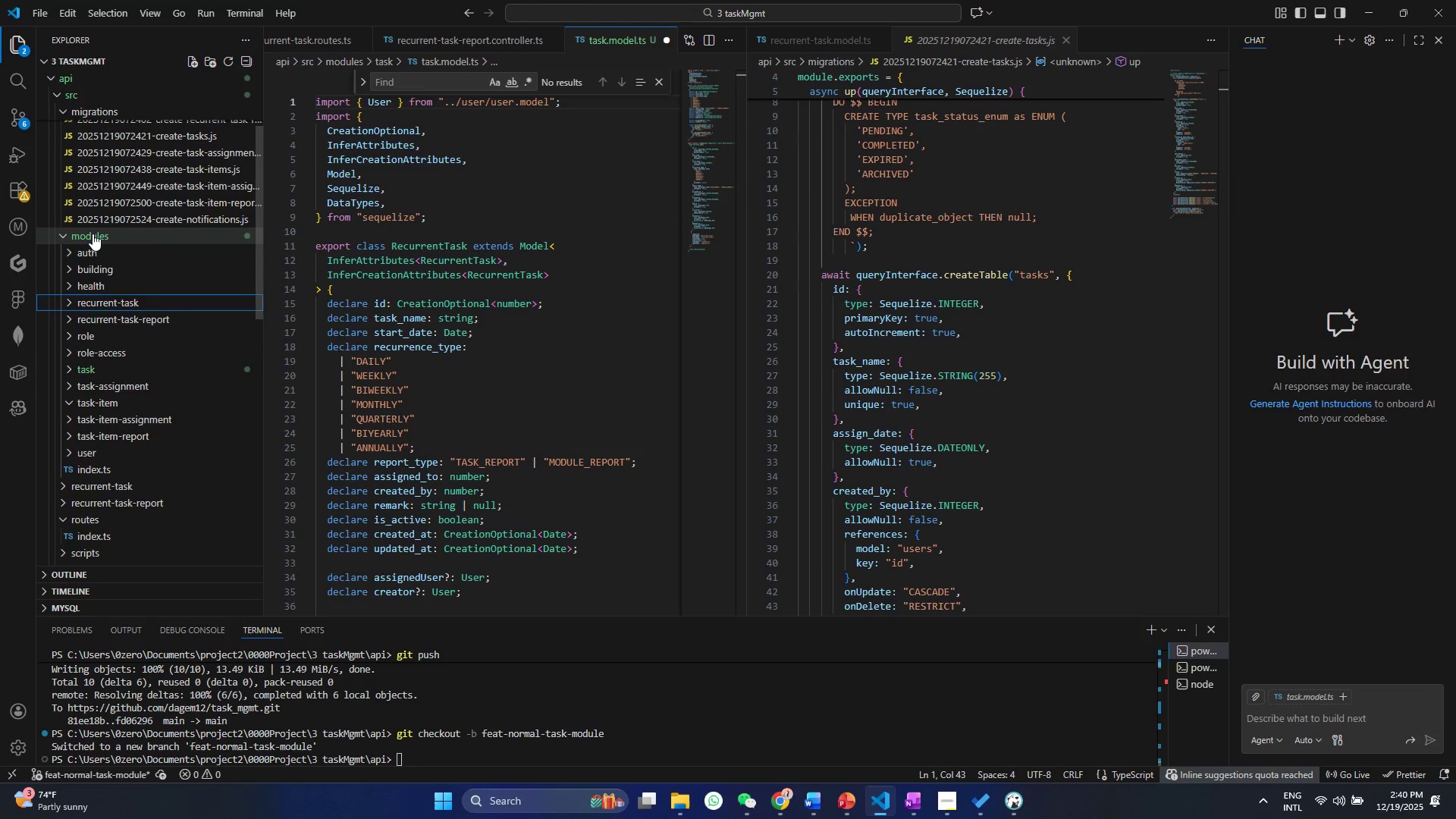 
left_click([93, 234])
 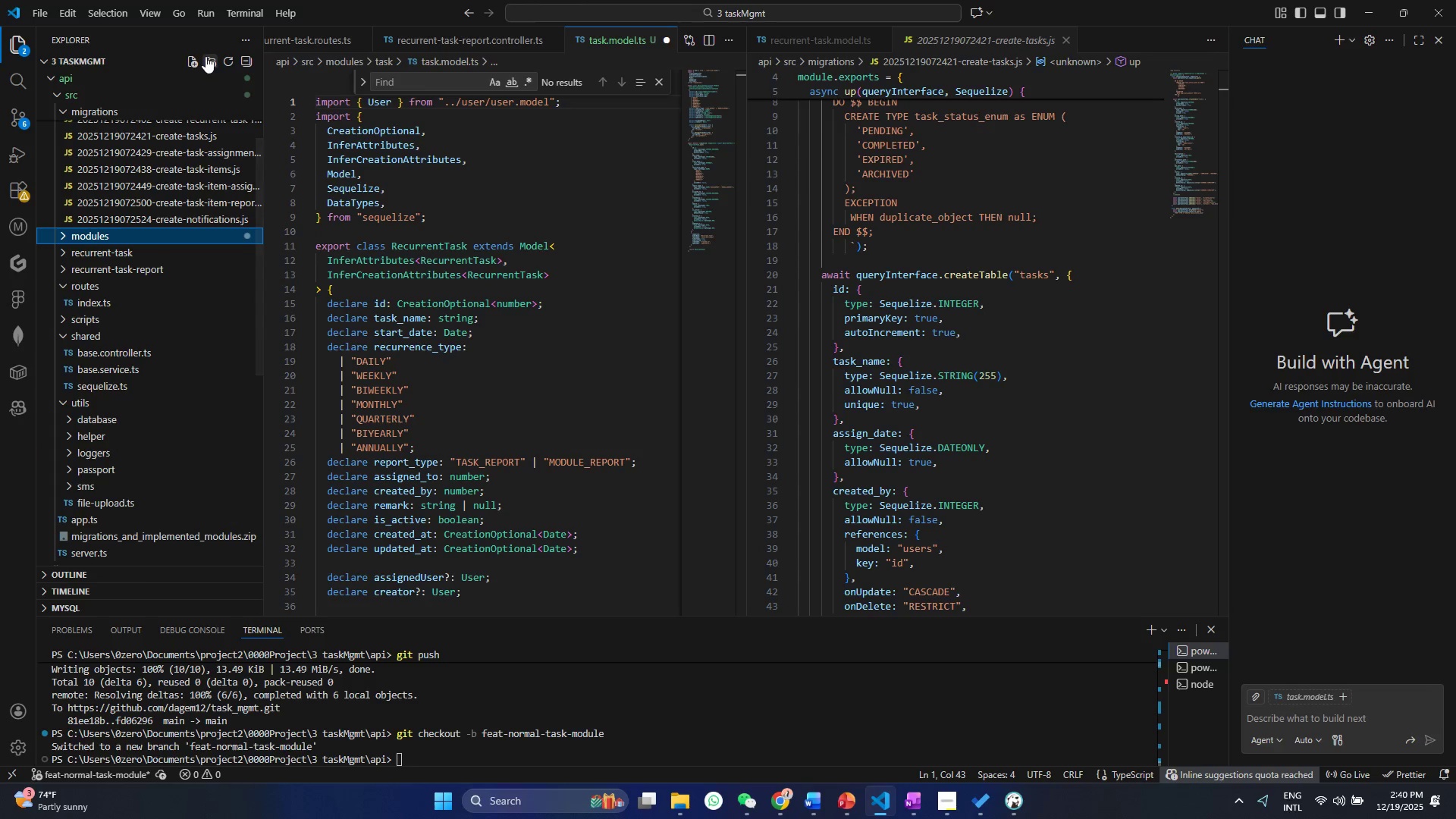 
left_click([206, 56])
 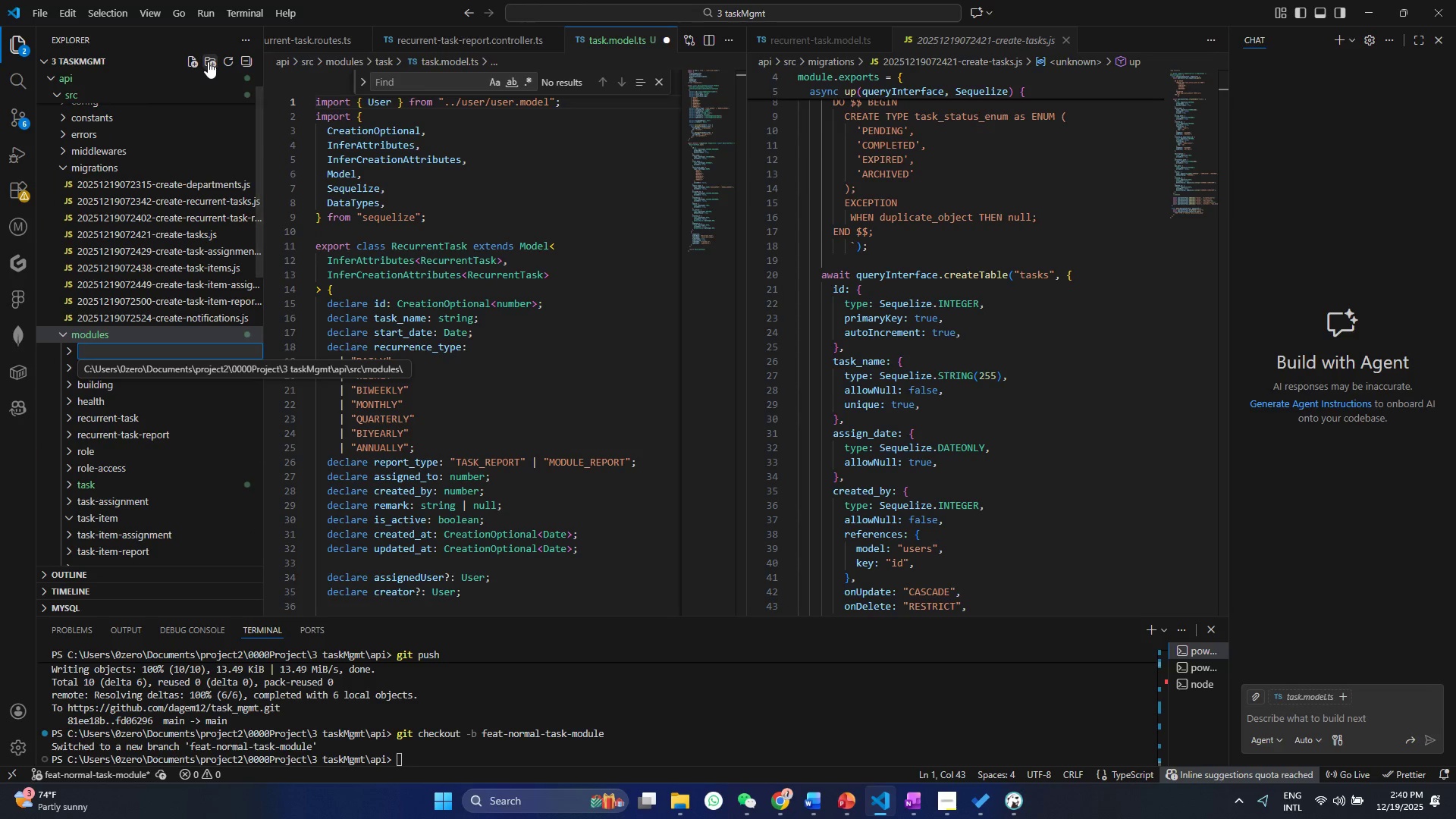 
type(department)
 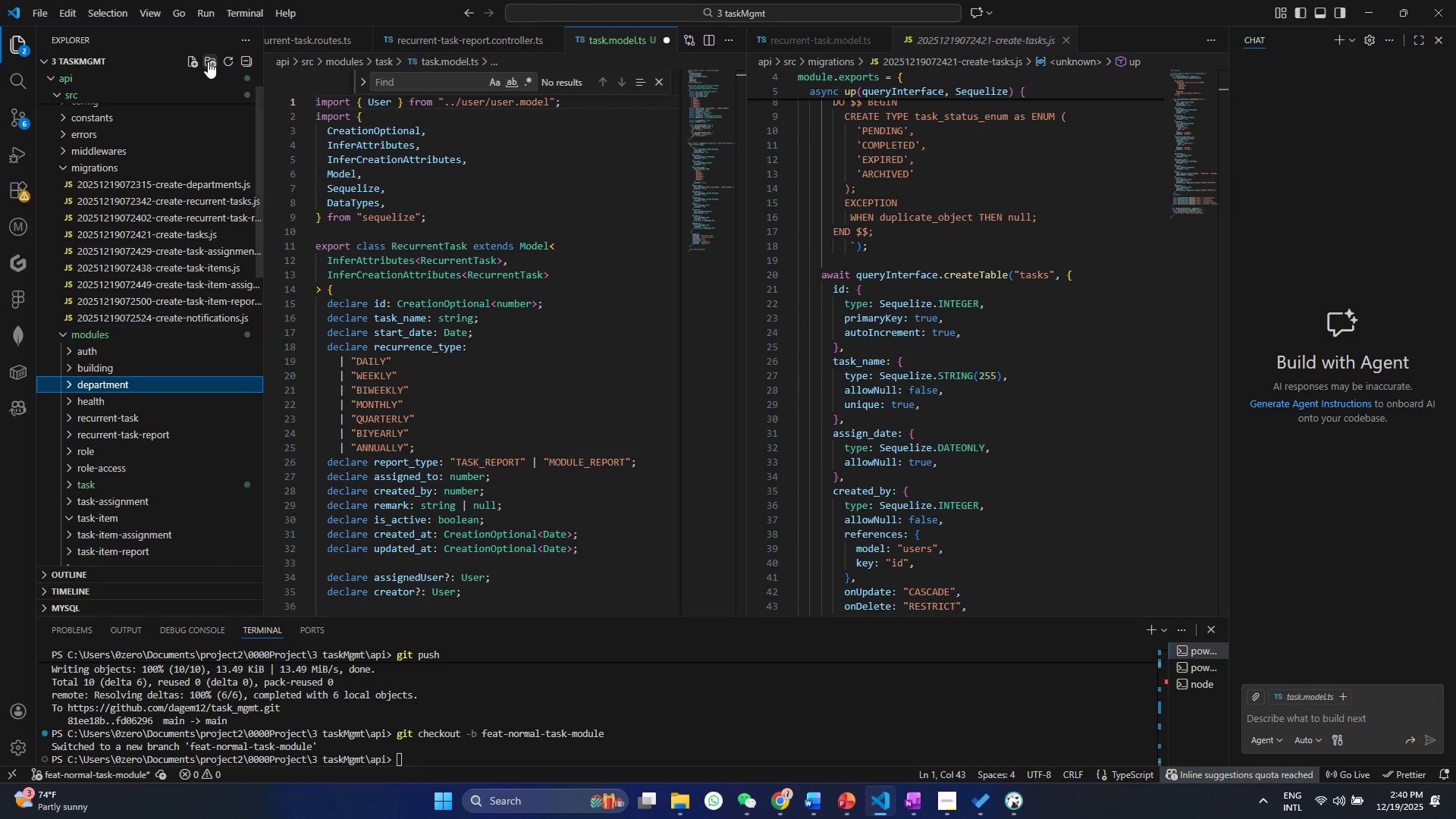 
key(Enter)
 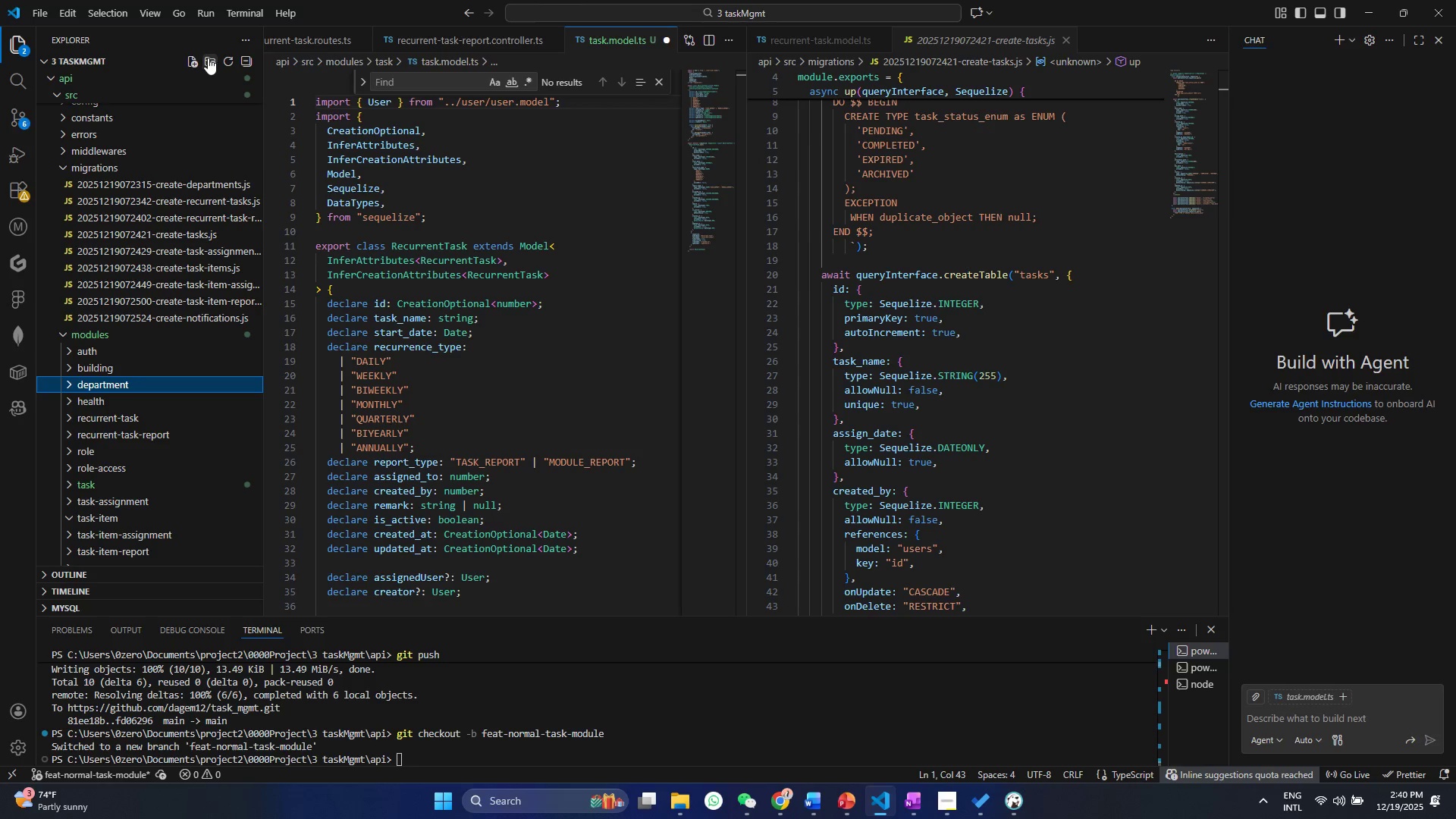 
left_click([186, 64])
 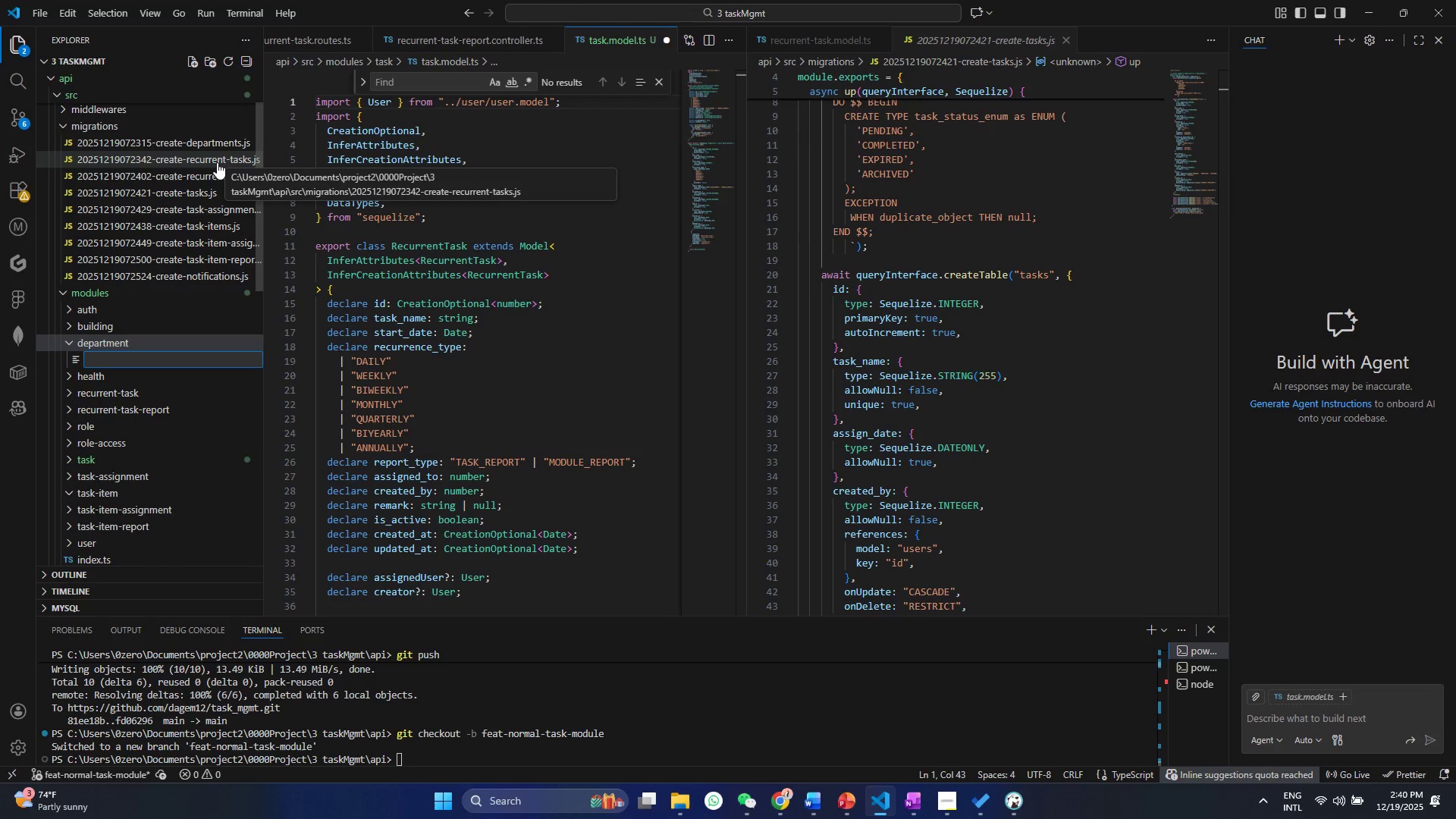 
type(department.model.ts)
 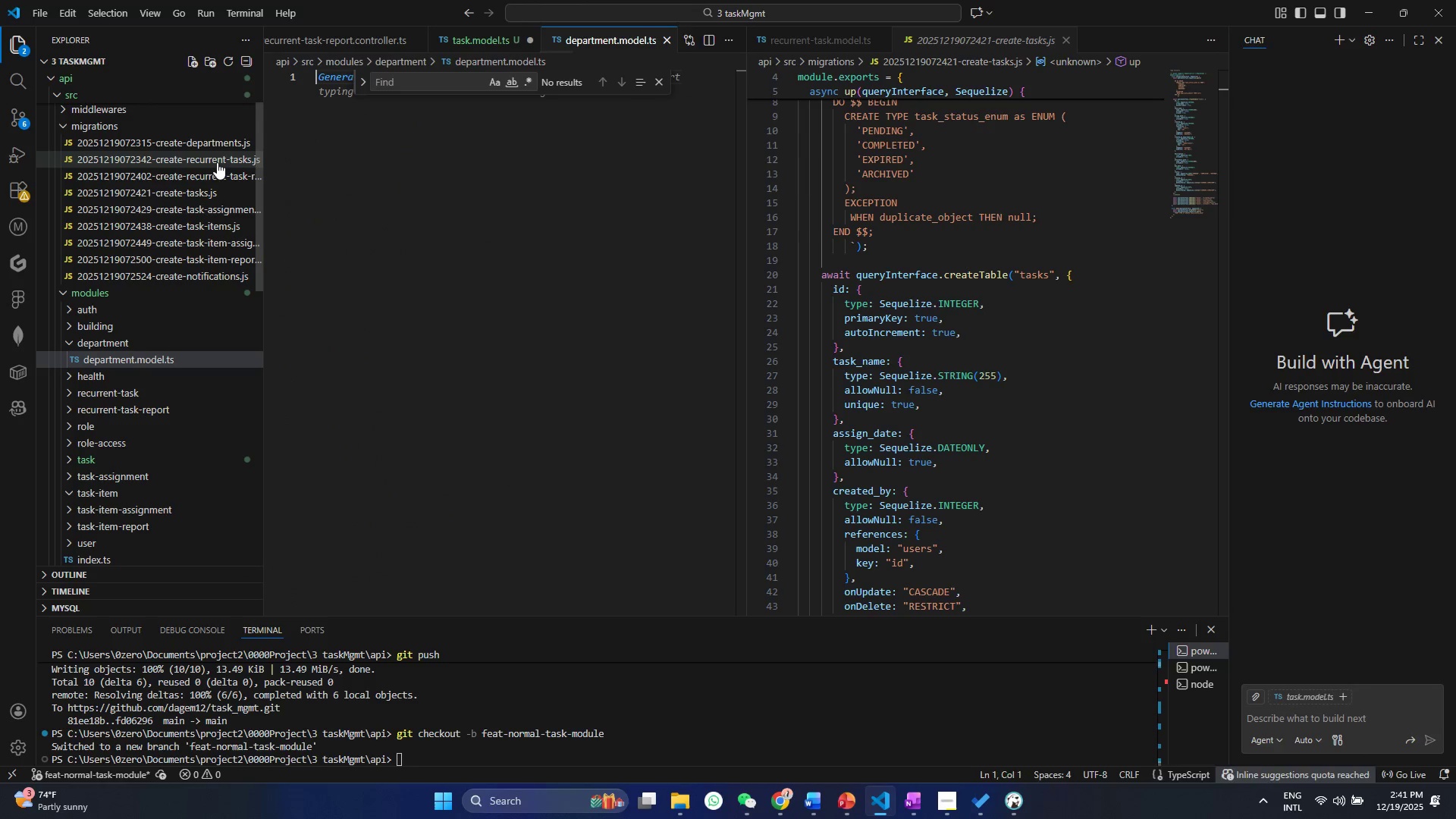 
key(Enter)
 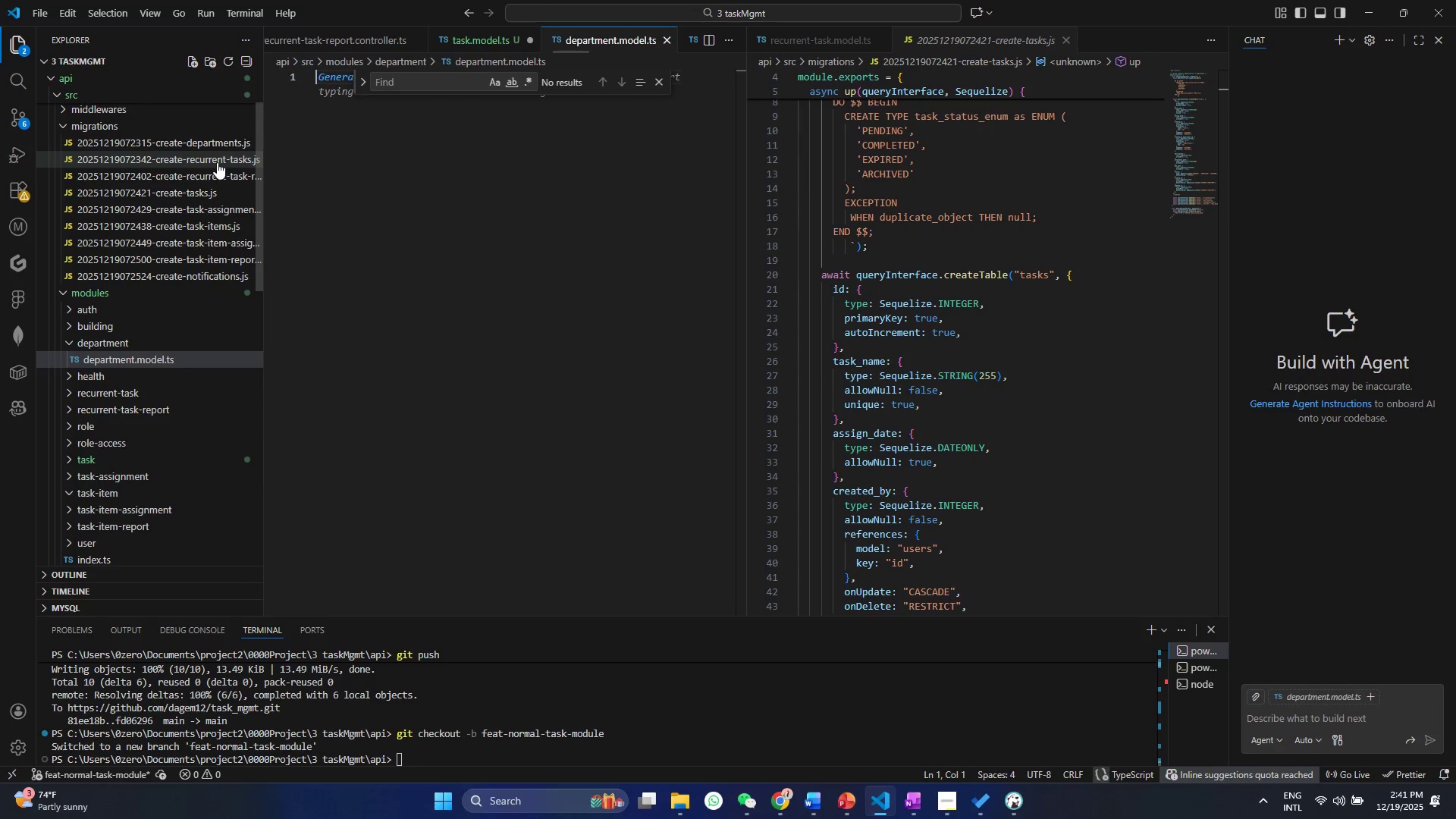 
key(Control+ControlLeft)
 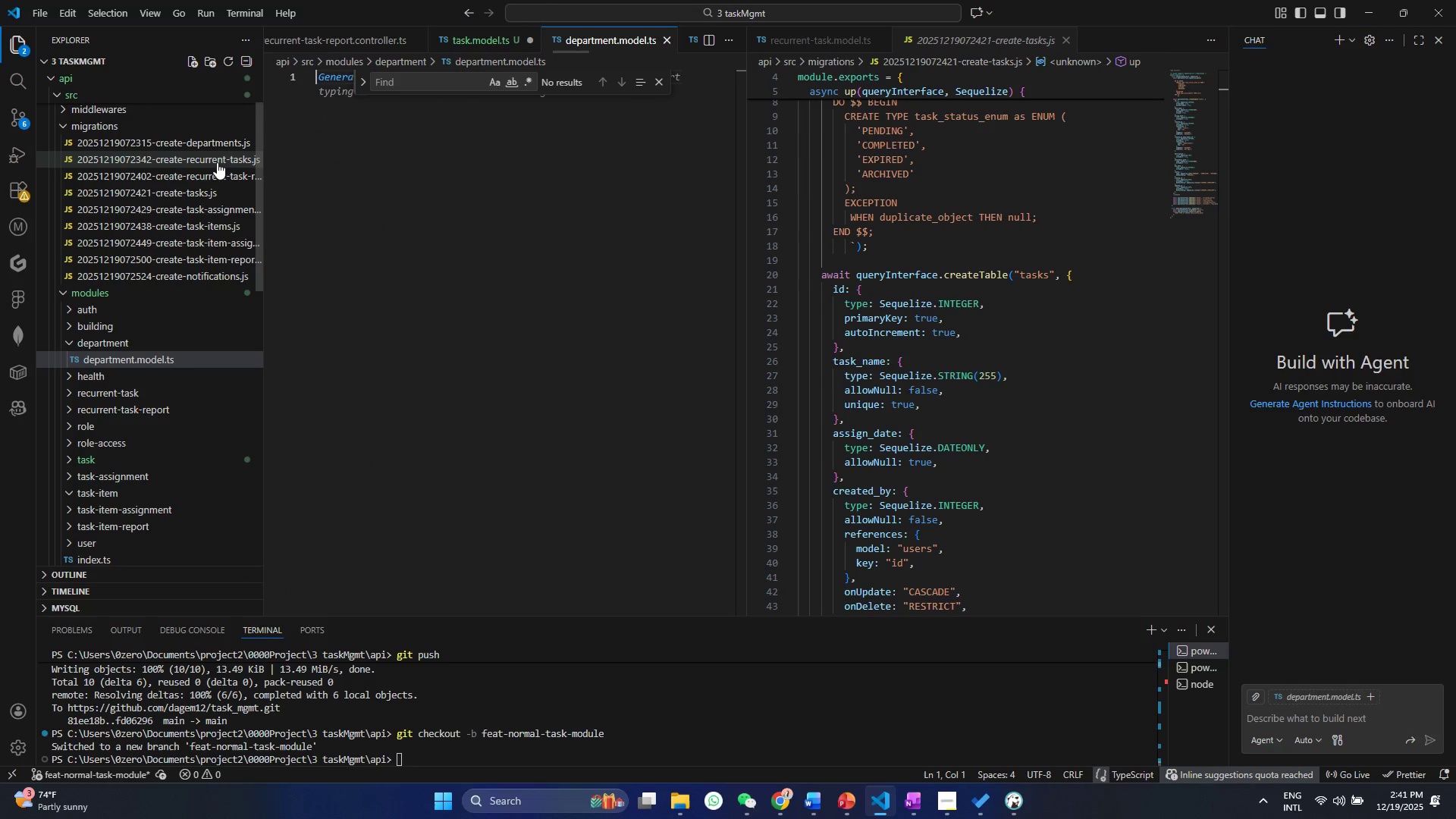 
key(Control+S)
 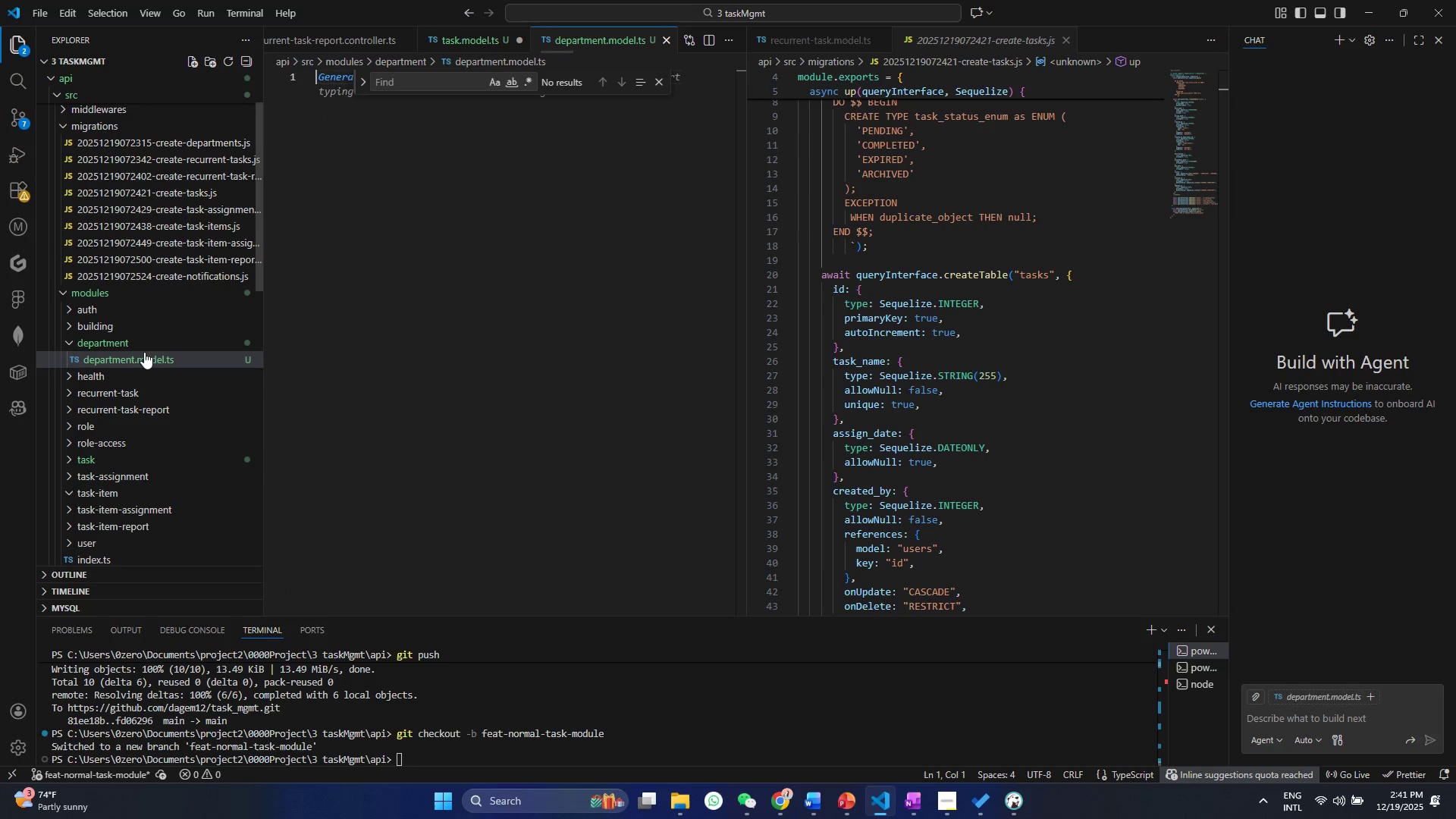 
left_click([101, 337])
 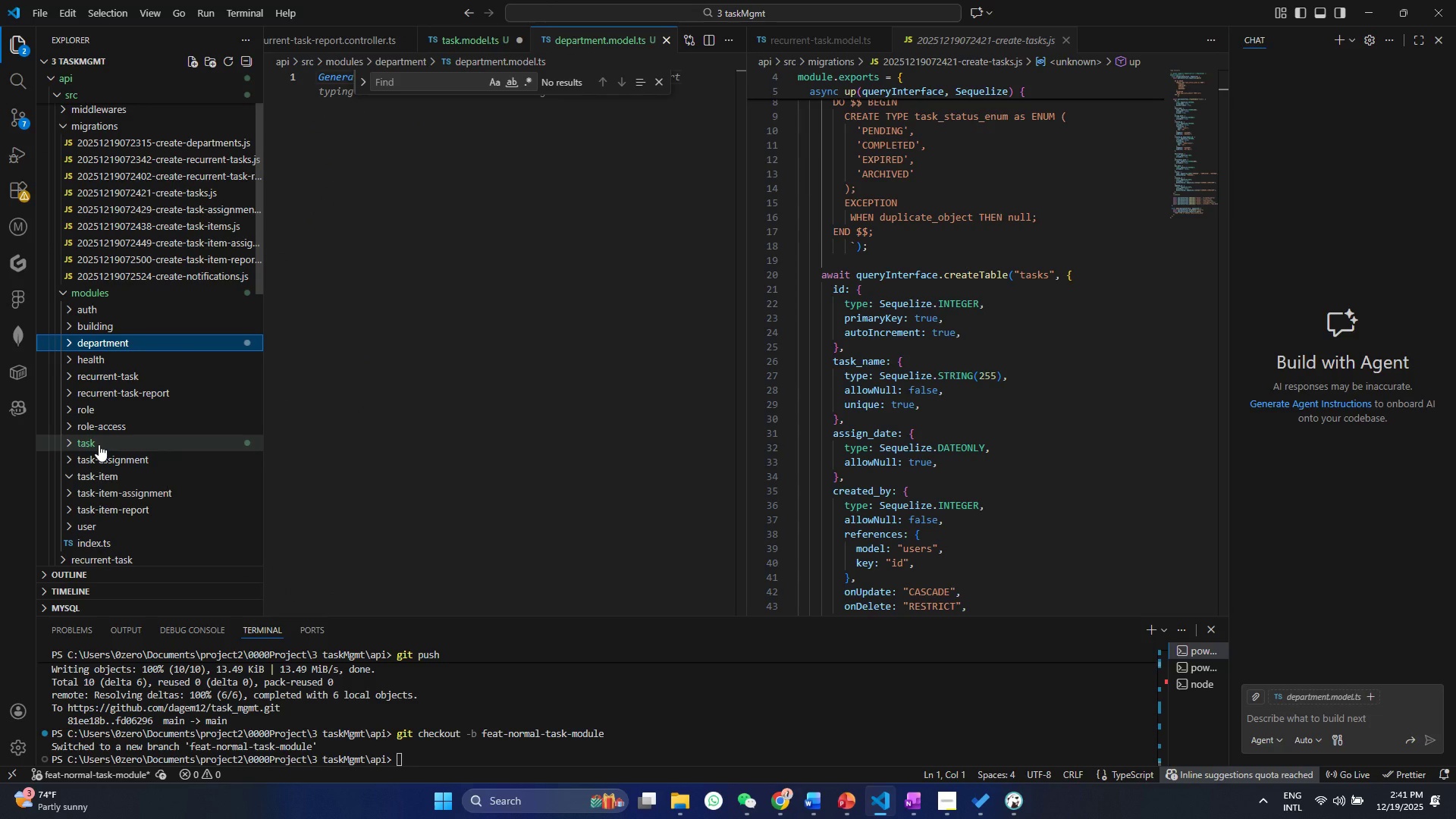 
left_click([99, 444])
 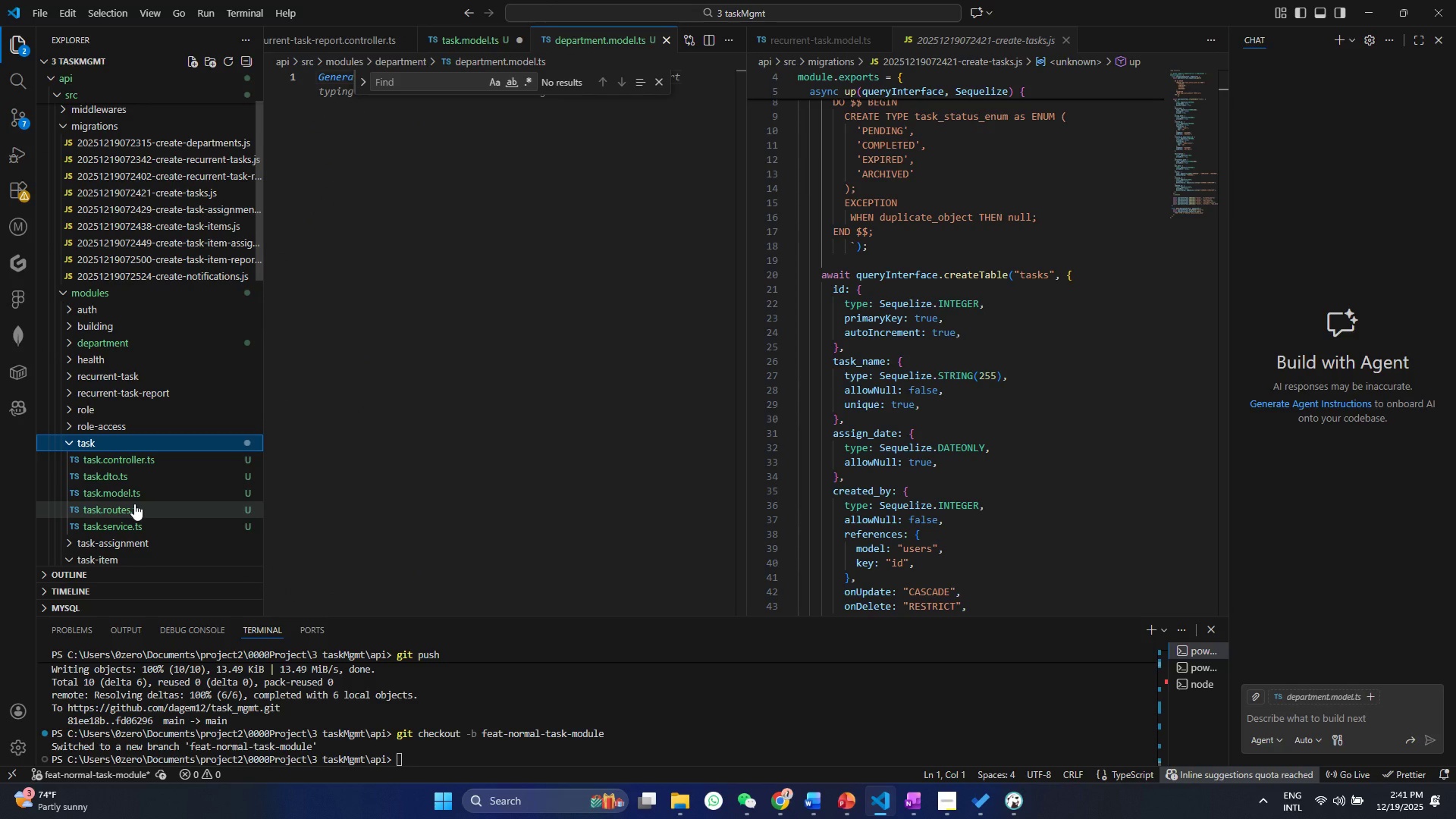 
left_click([127, 494])
 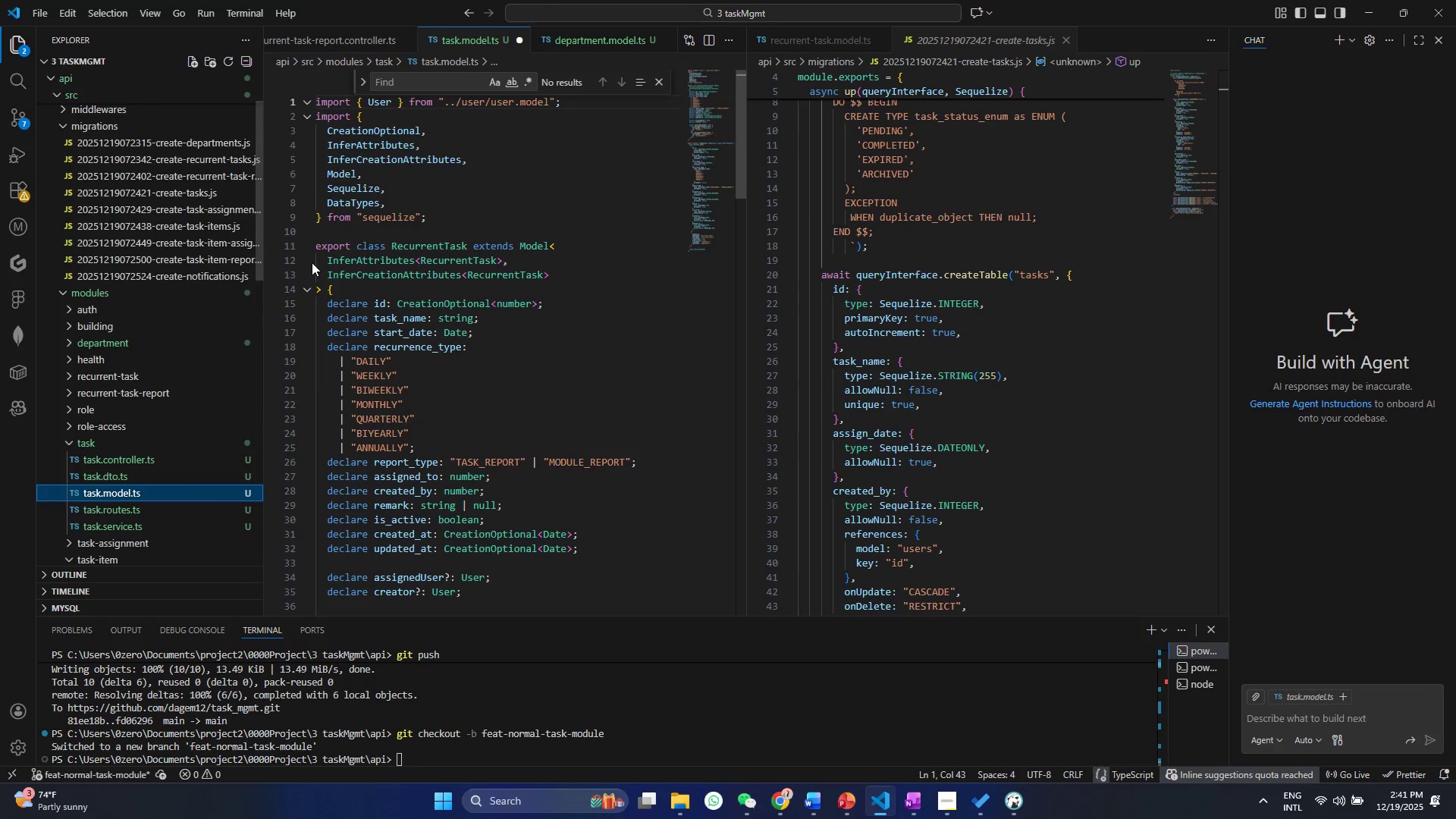 
left_click([312, 262])
 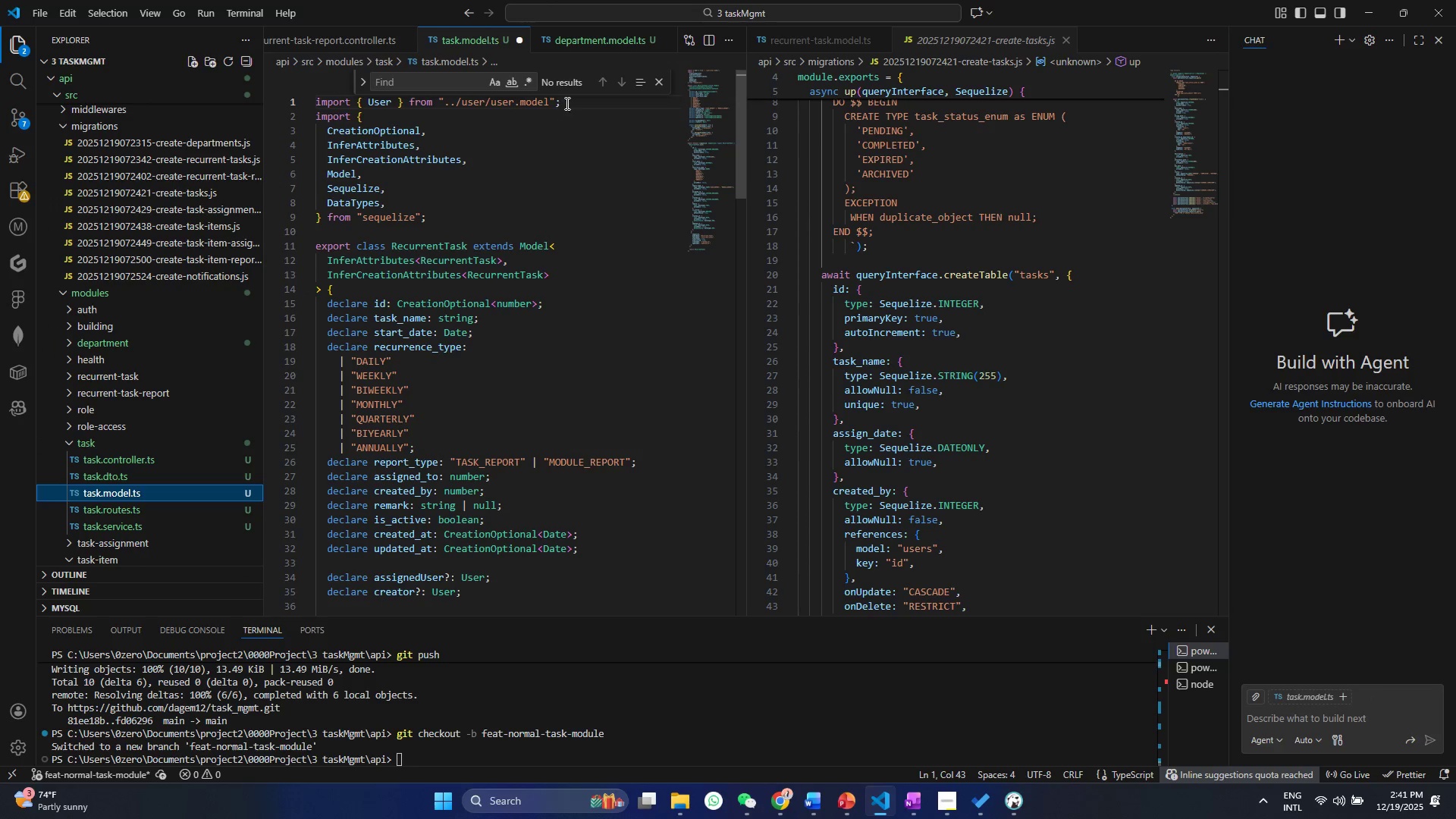 
left_click([566, 103])
 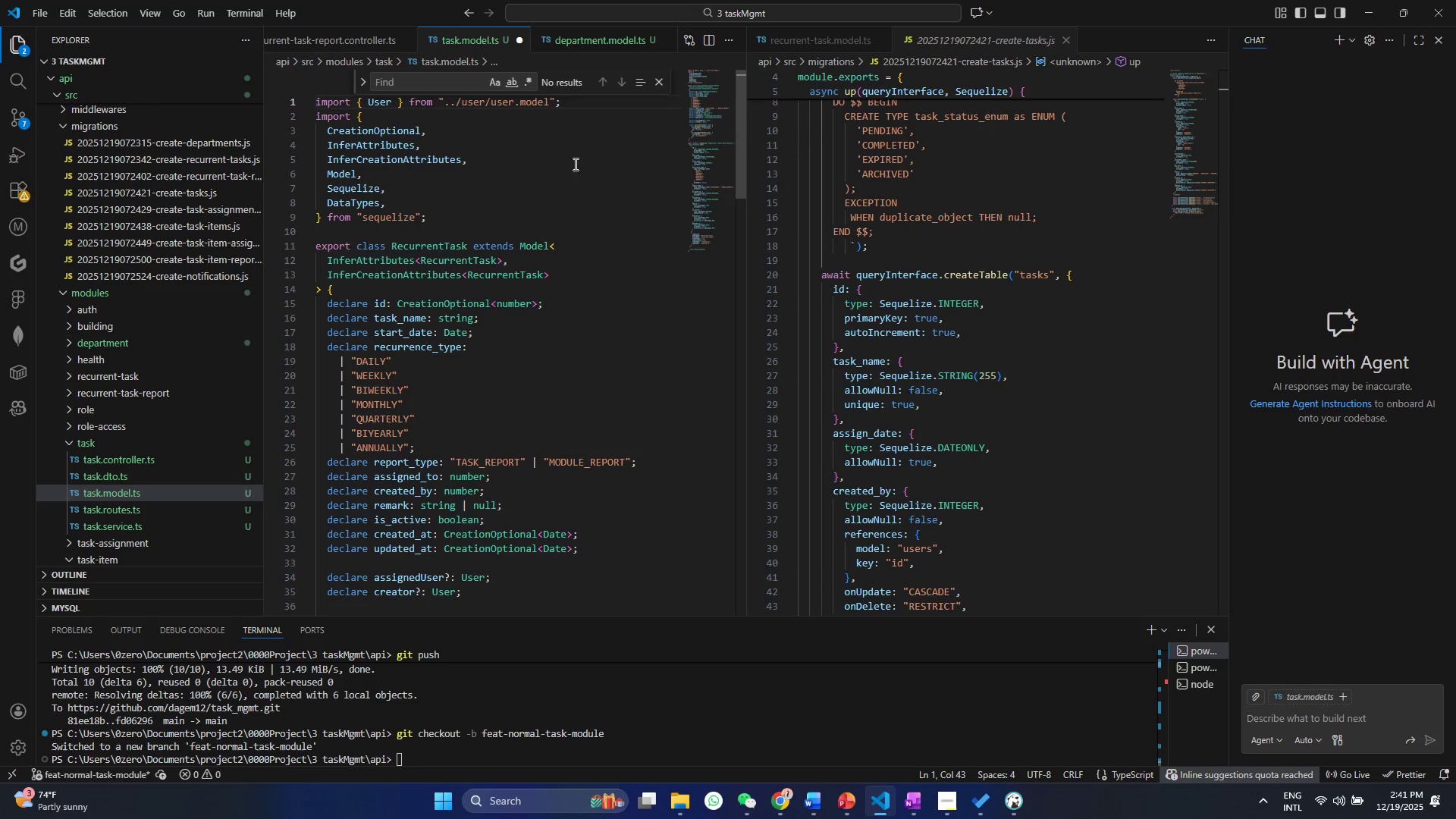 
left_click([439, 252])
 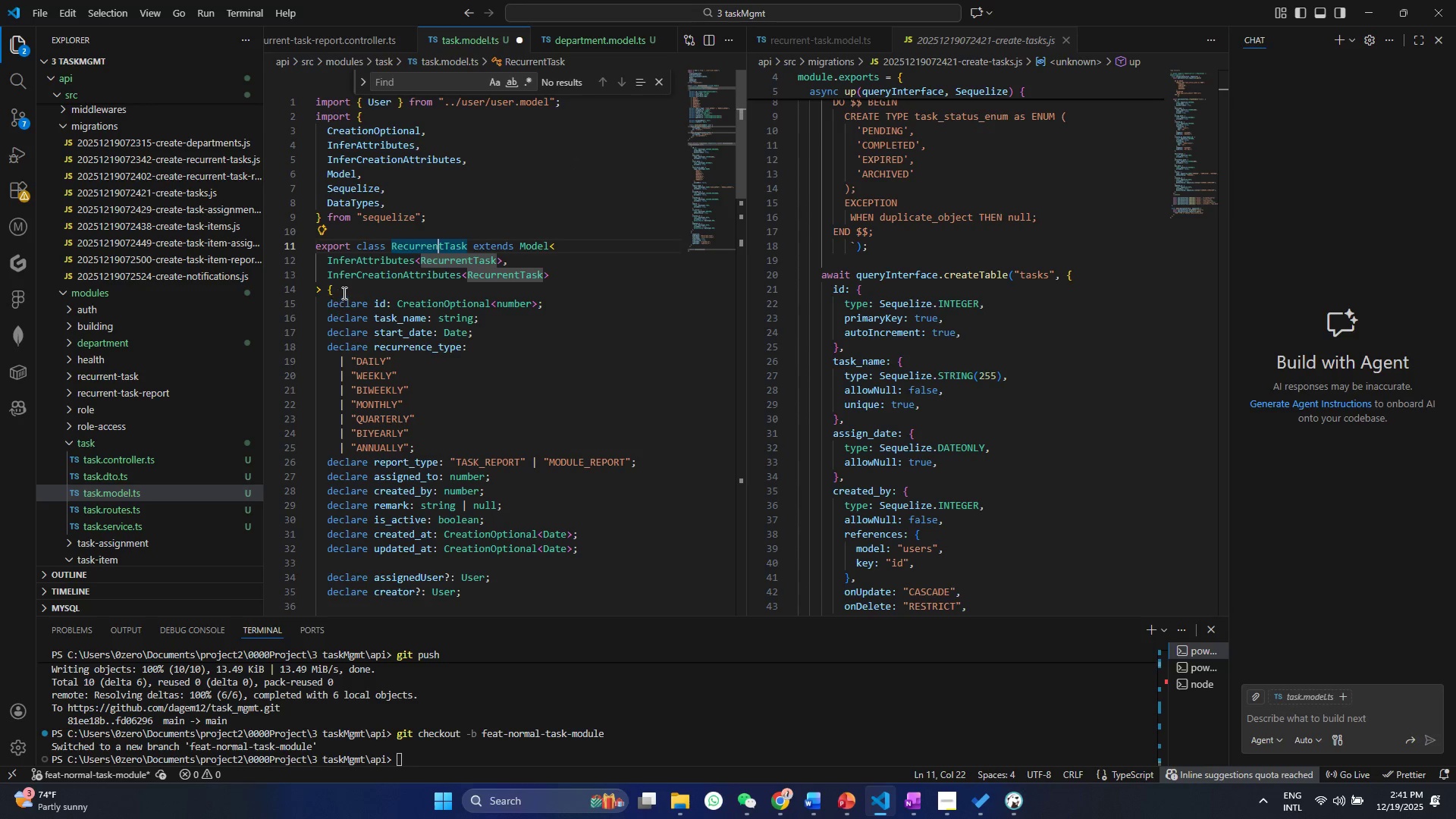 
left_click_drag(start_coordinate=[343, 293], to_coordinate=[293, 249])
 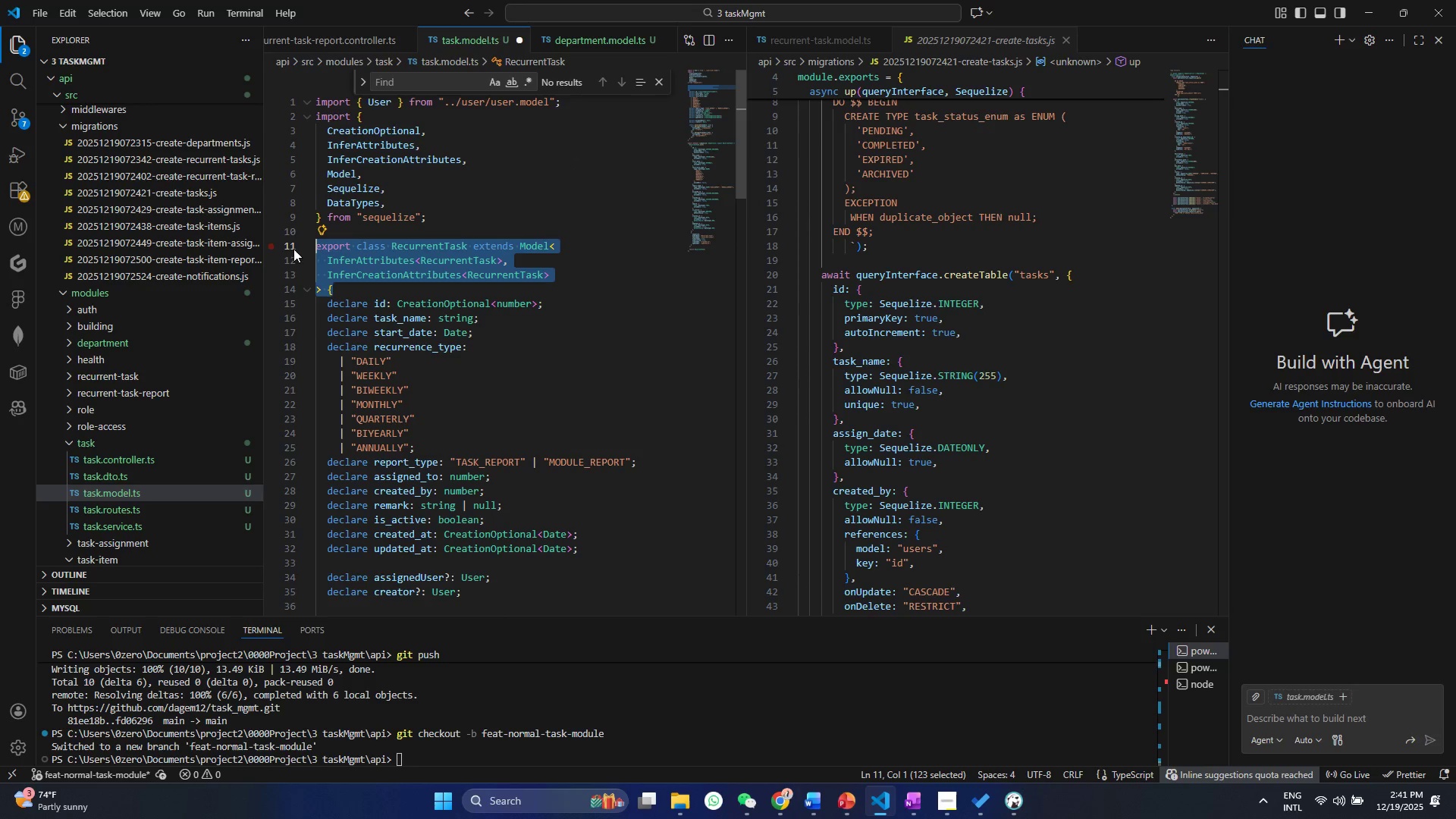 
key(Control+ControlLeft)
 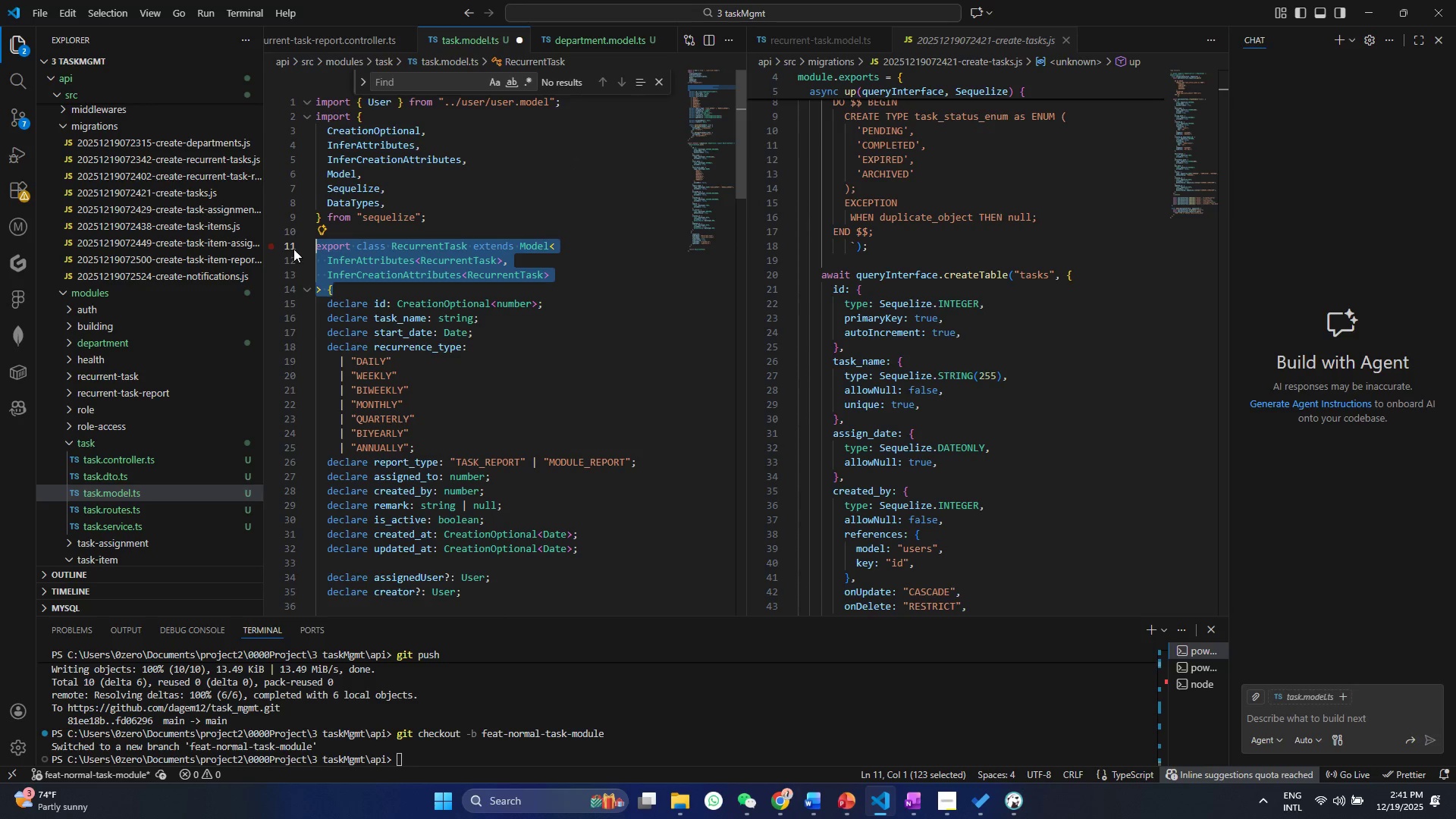 
key(Control+C)
 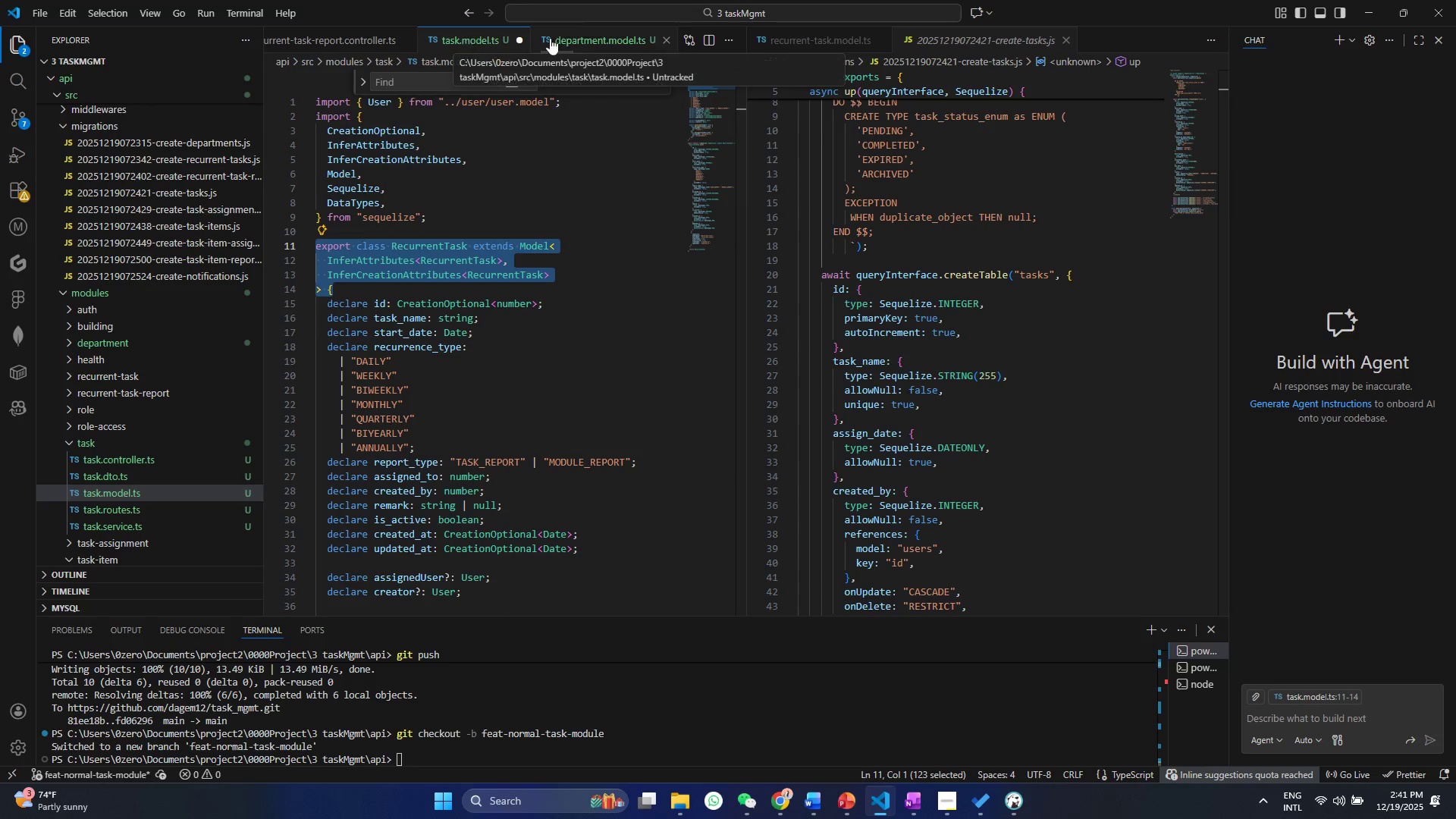 
left_click([557, 40])
 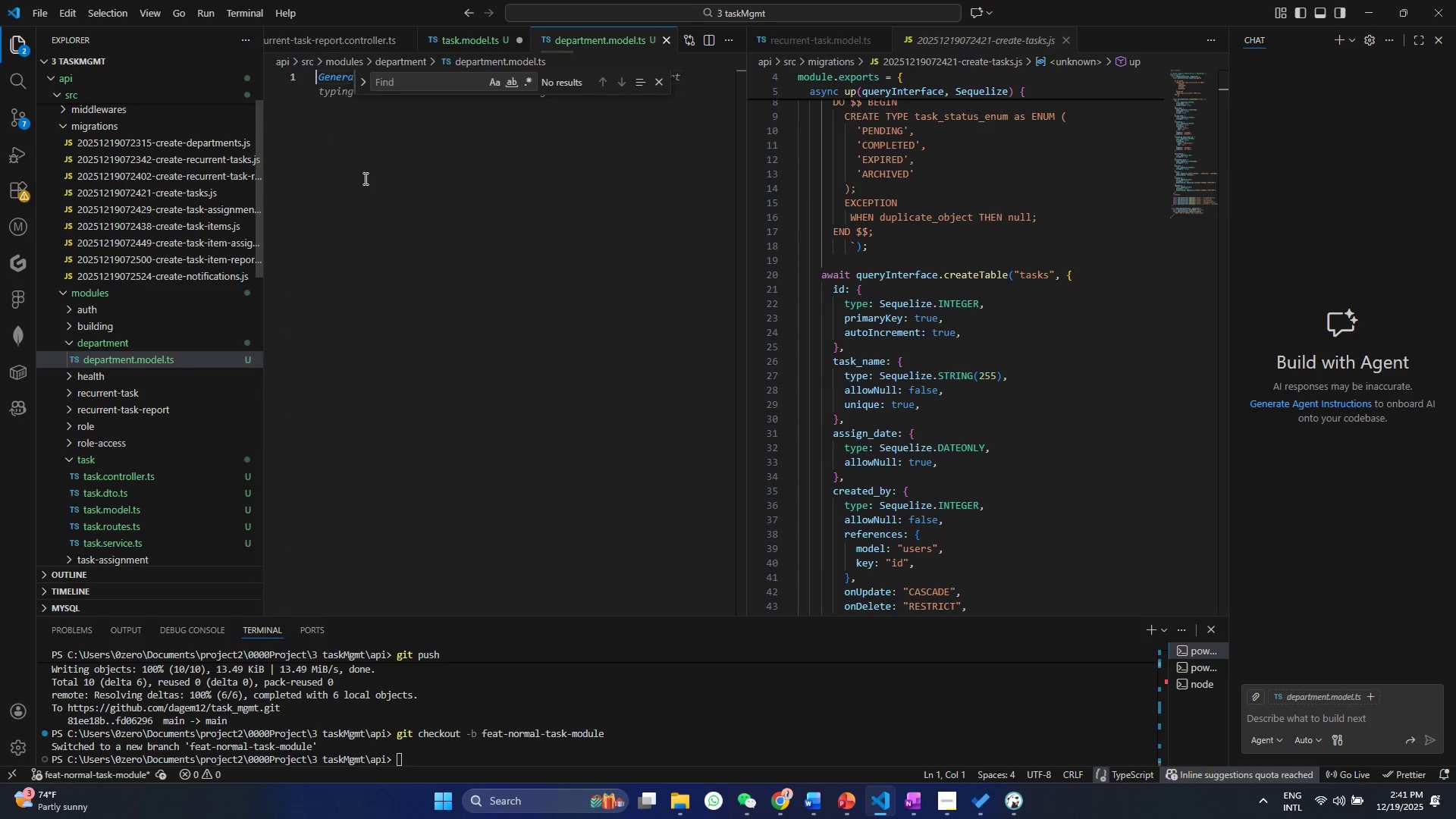 
hold_key(key=ControlLeft, duration=0.42)
 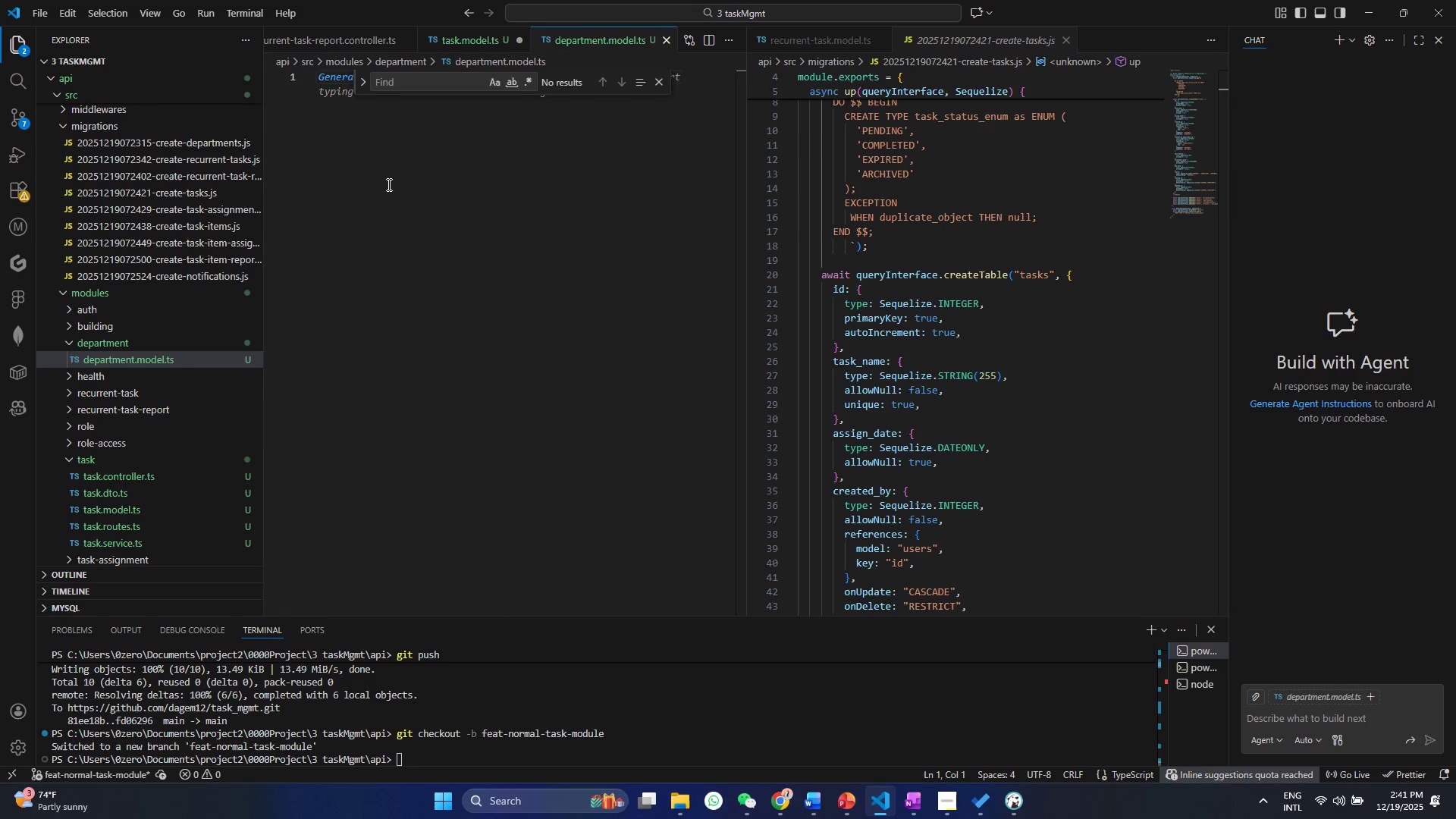 
key(Enter)
 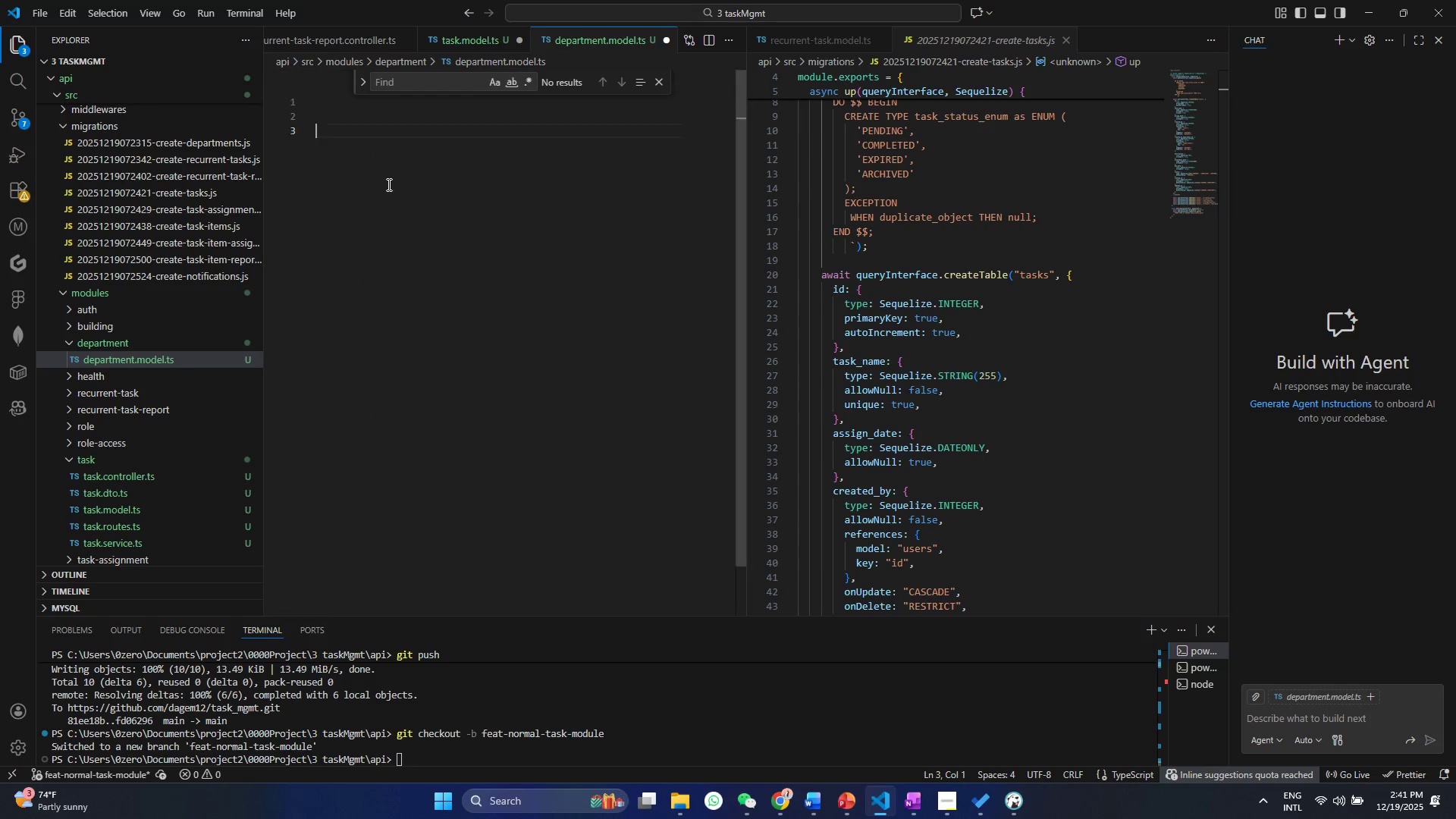 
key(Enter)
 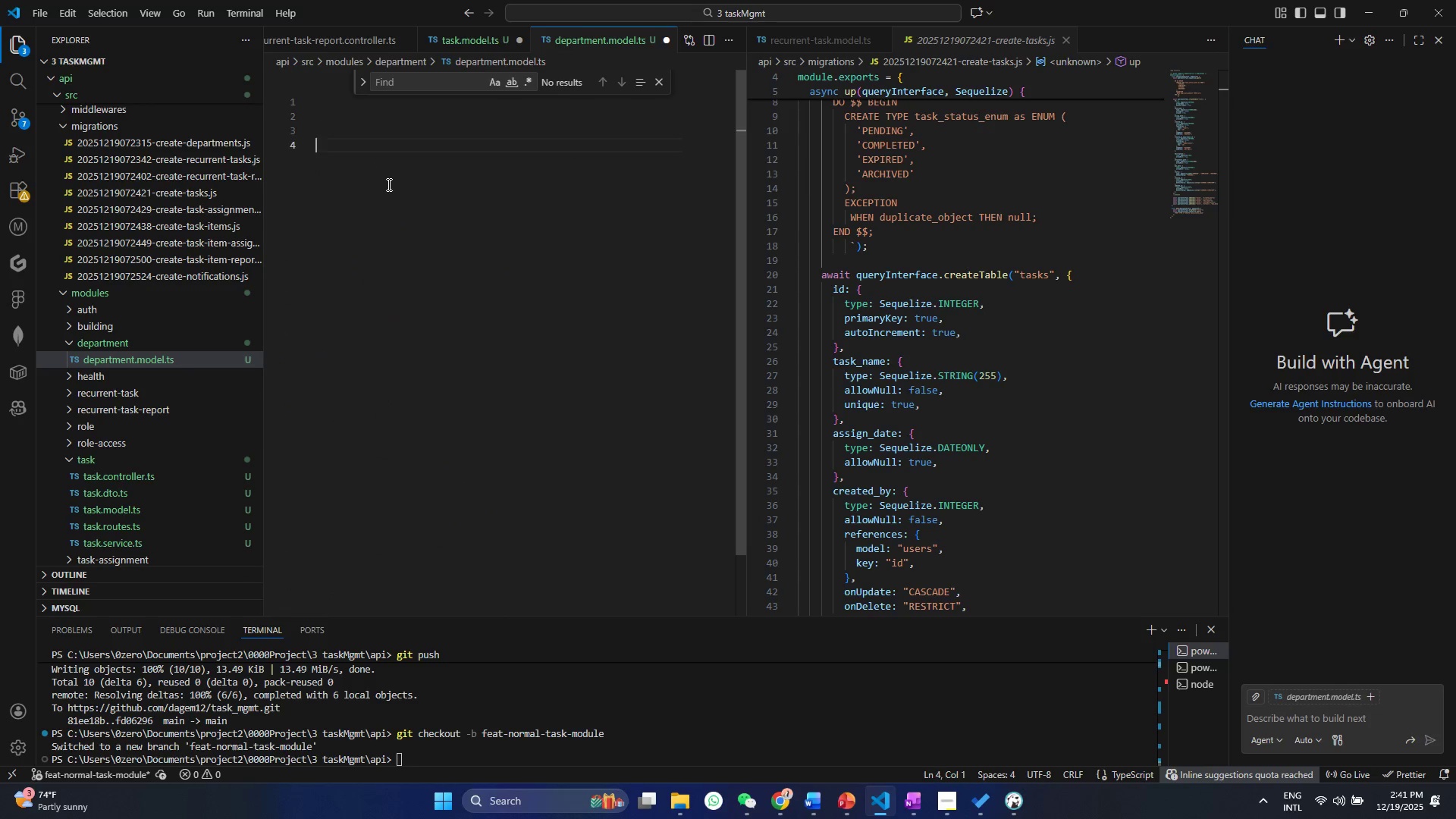 
key(Enter)
 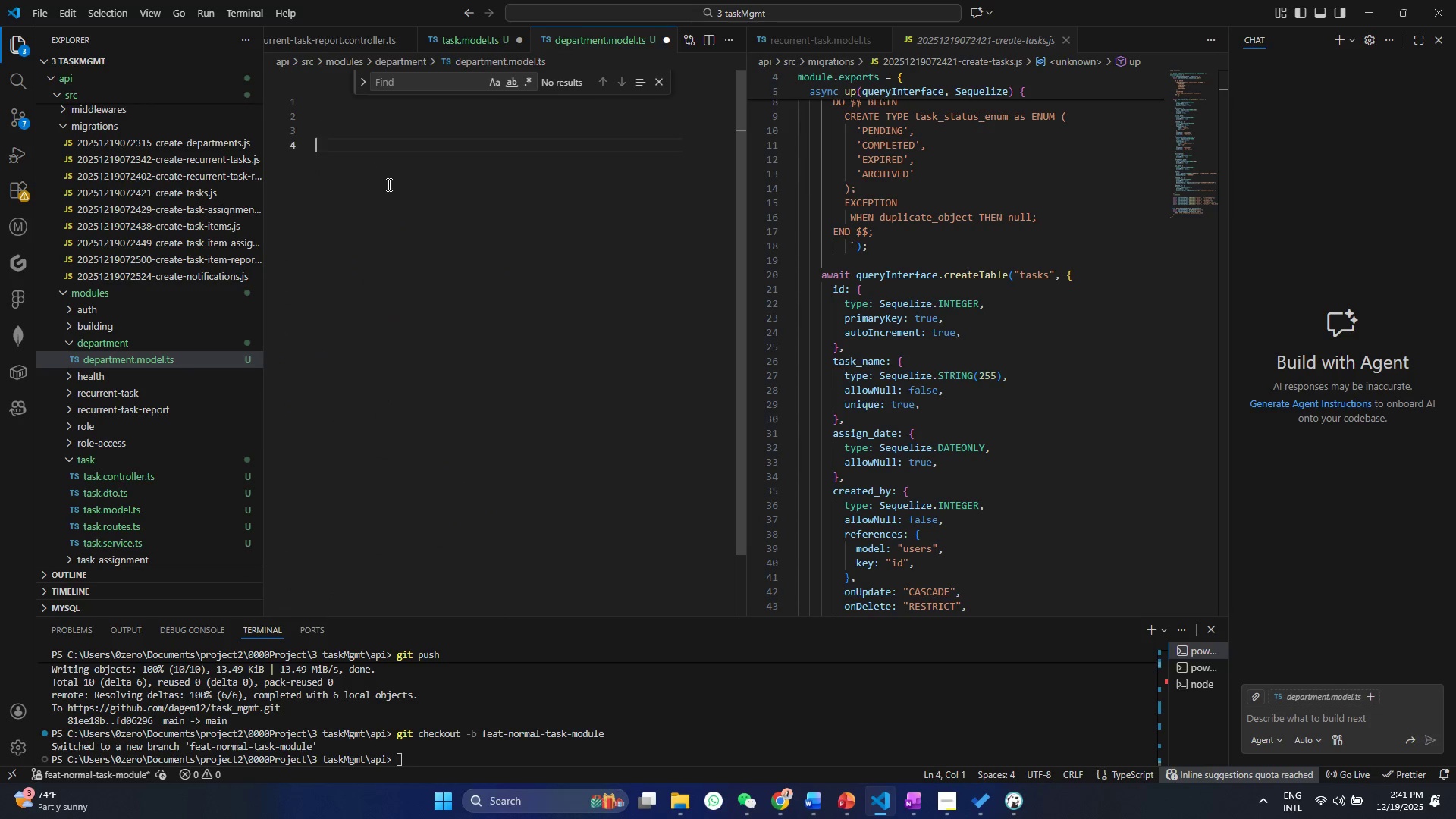 
key(Control+ControlLeft)
 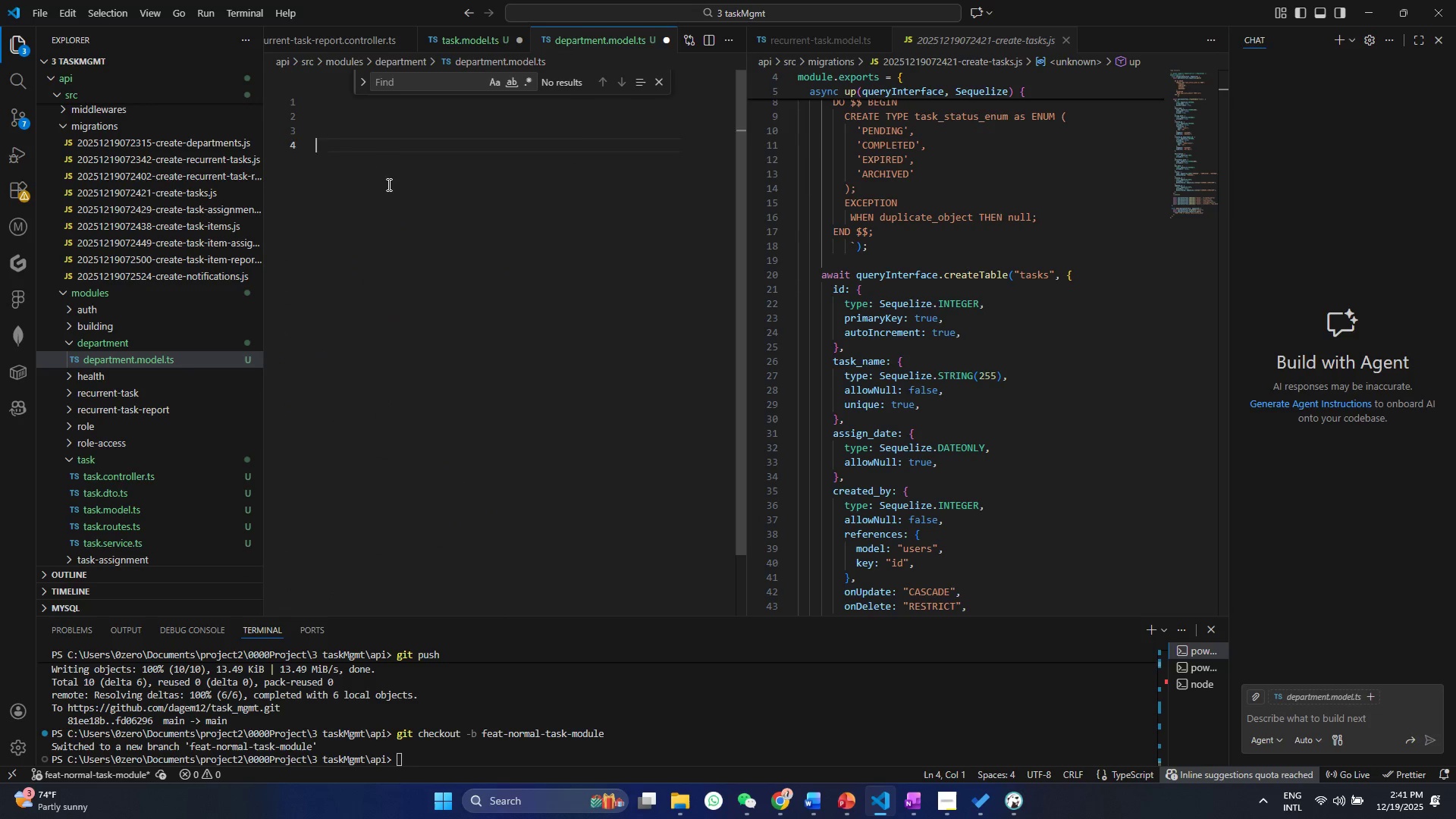 
key(Control+V)
 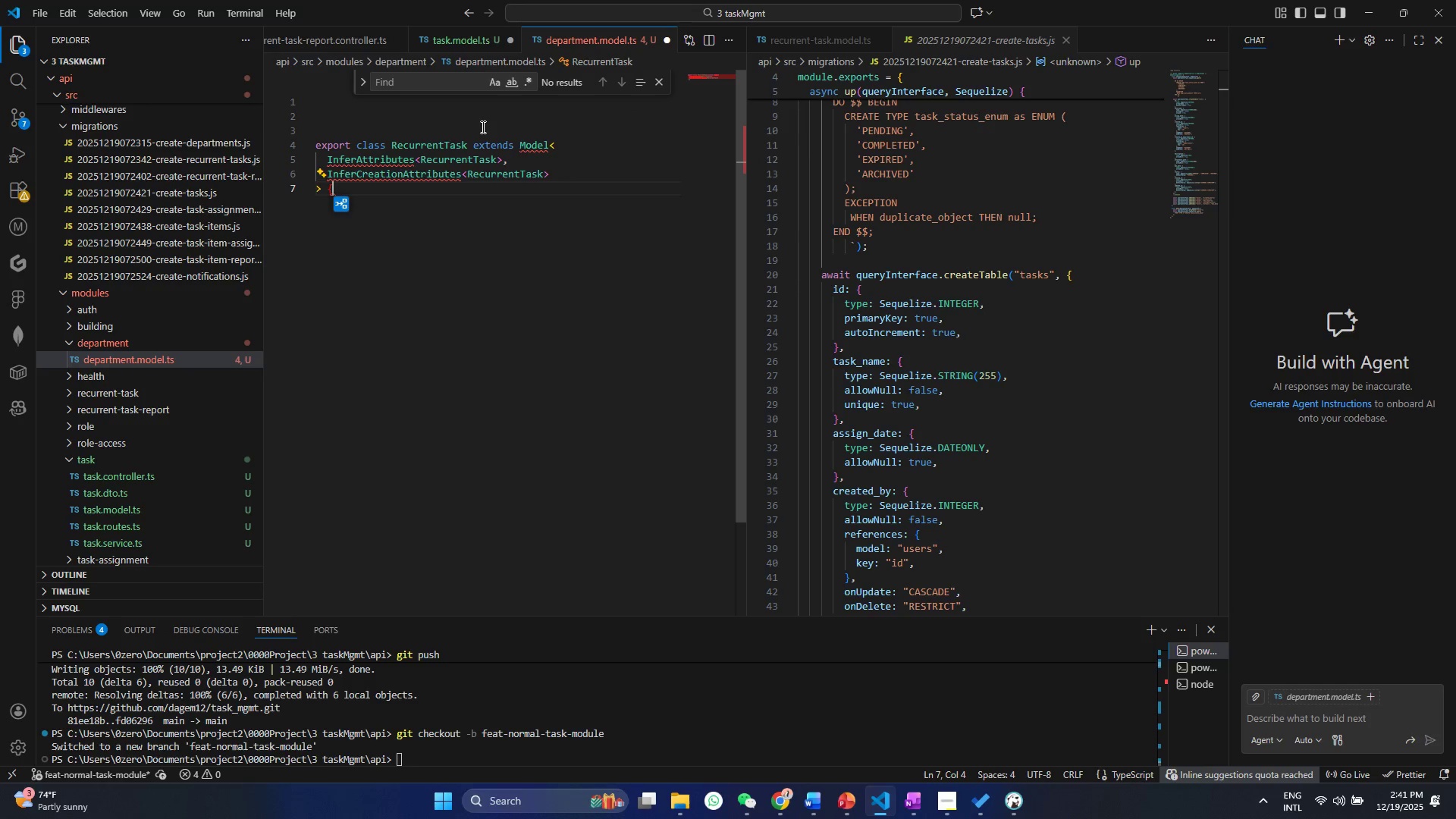 
scroll: coordinate [481, 302], scroll_direction: up, amount: 1.0
 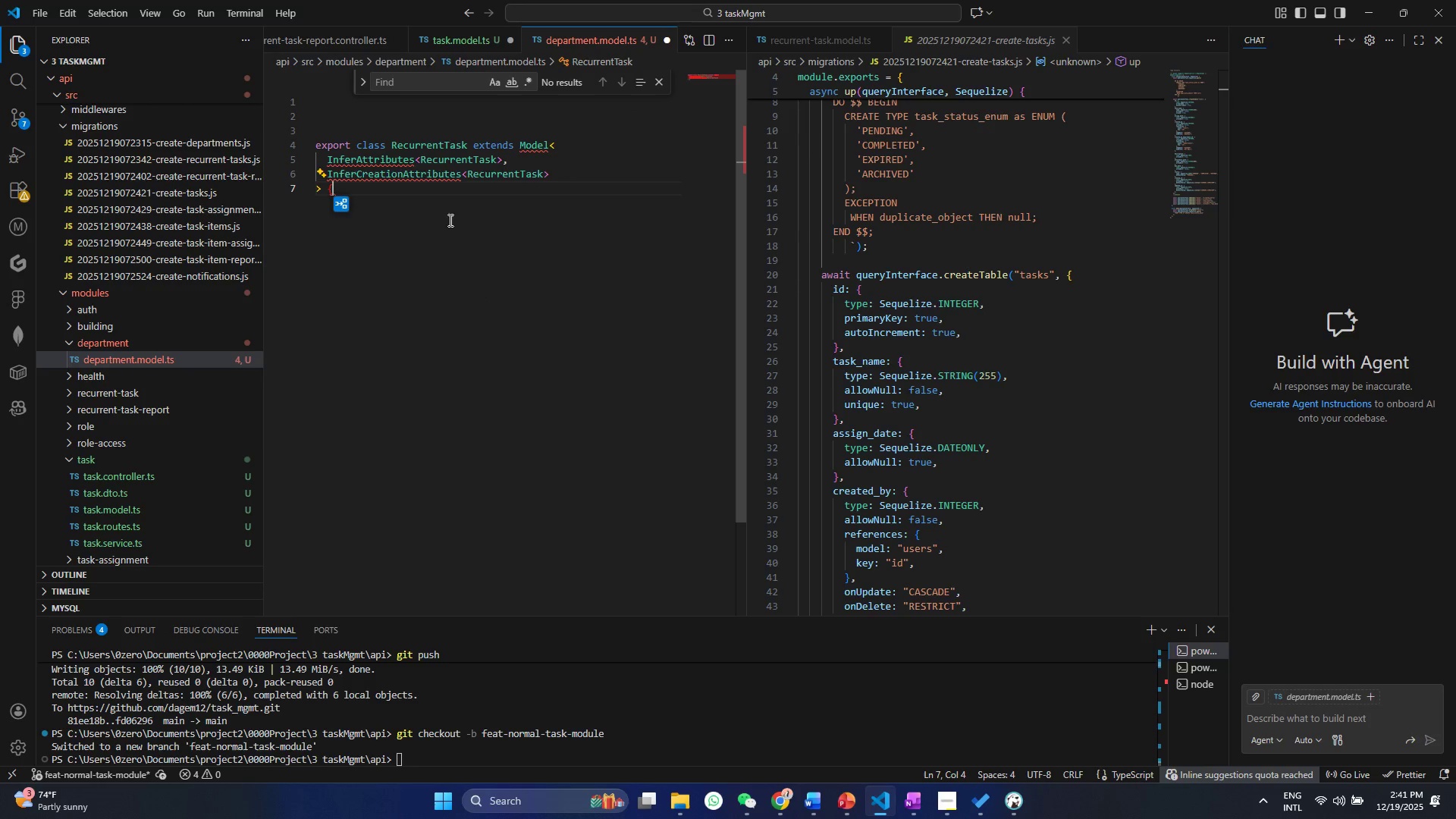 
left_click([449, 220])
 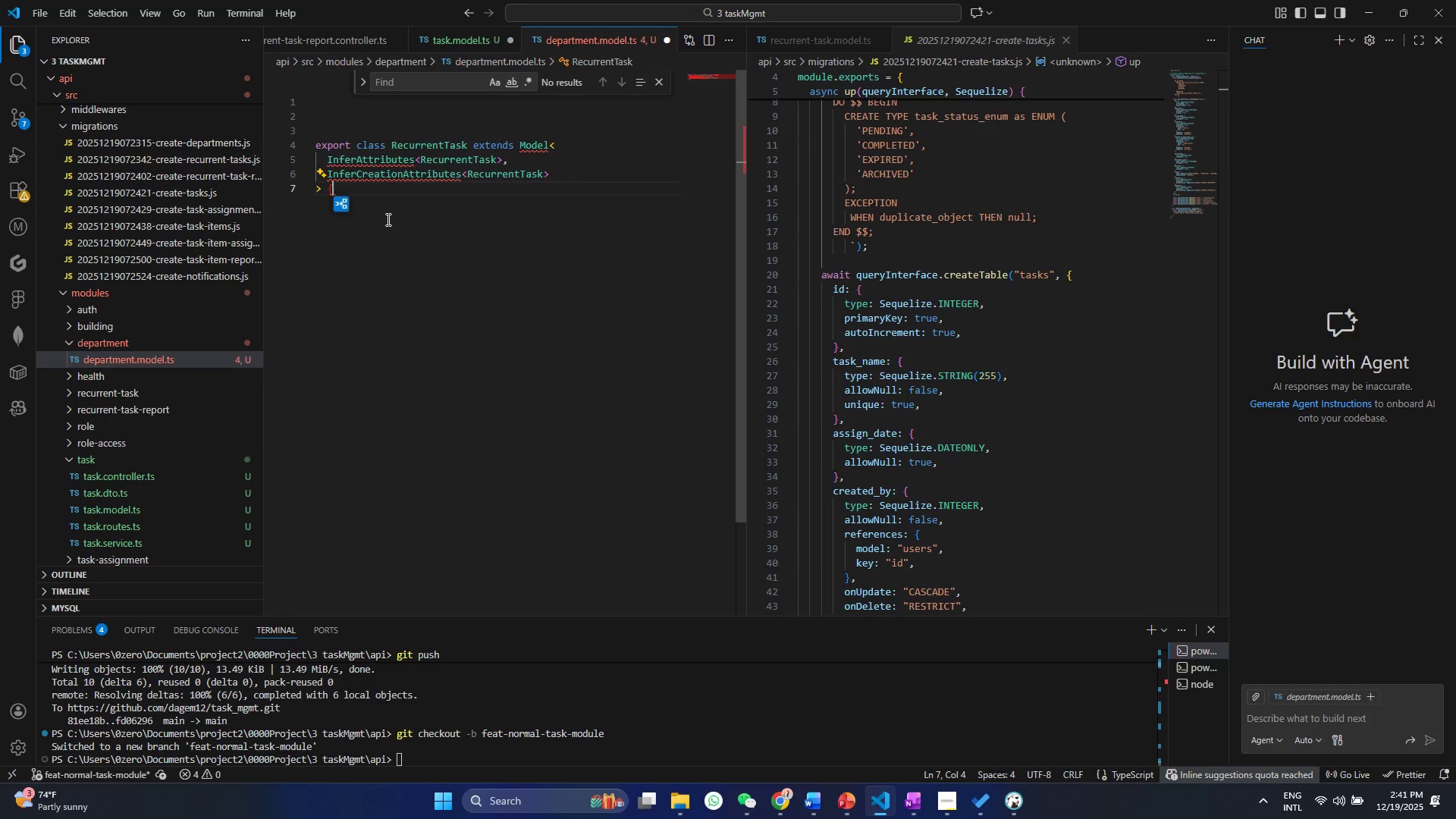 
key(Shift+ShiftRight)
 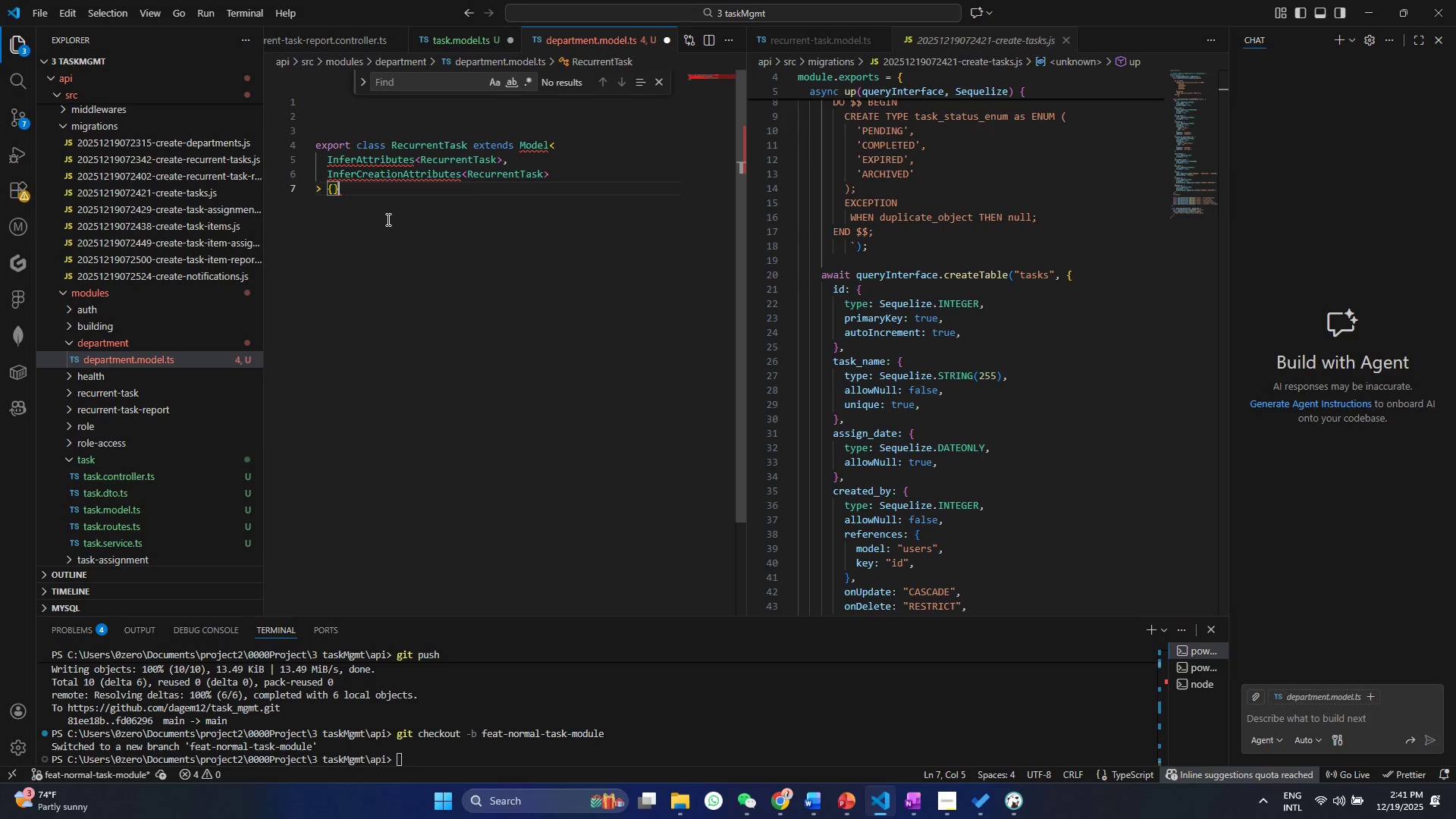 
key(Shift+BracketRight)
 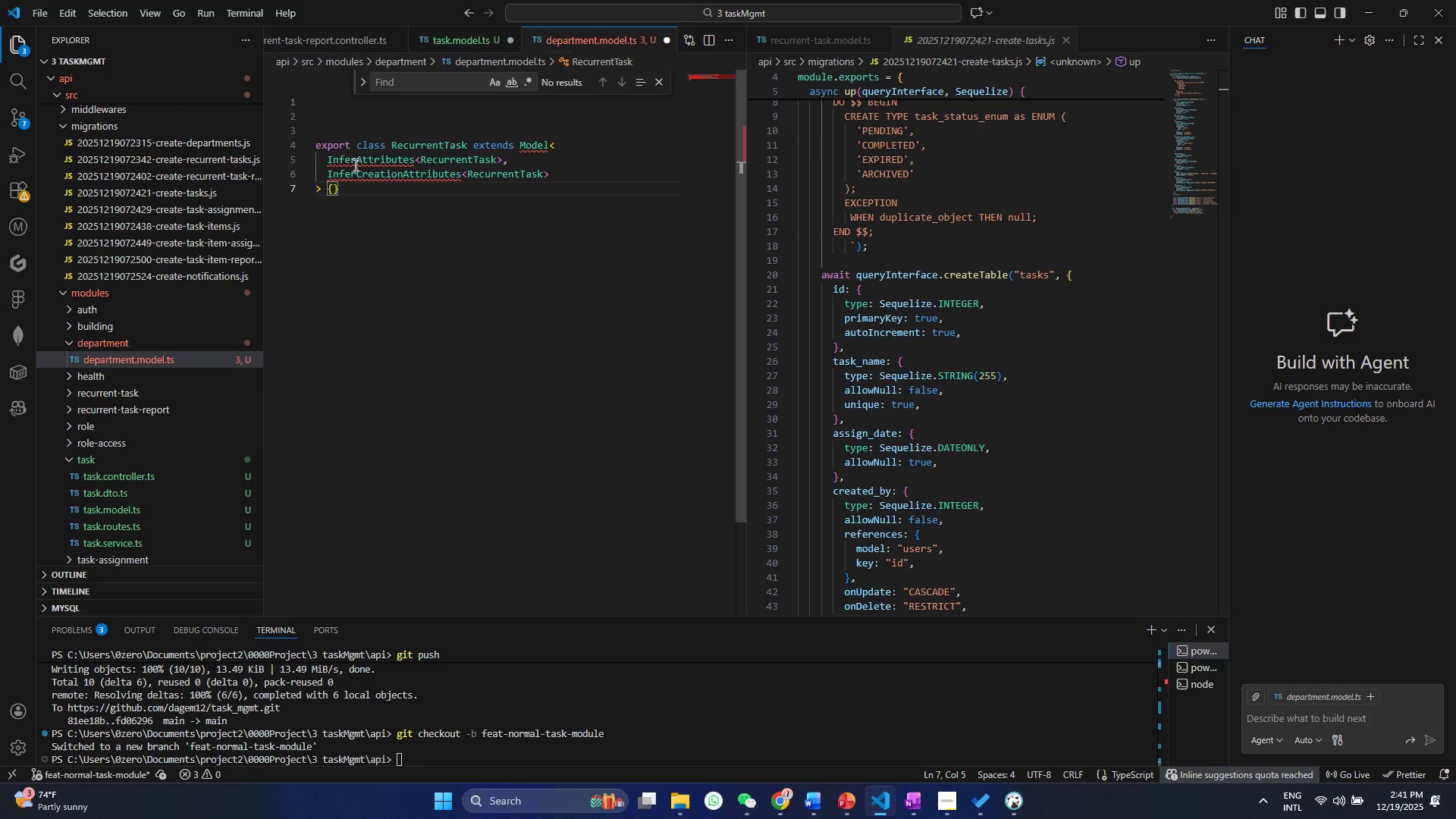 
double_click([356, 164])
 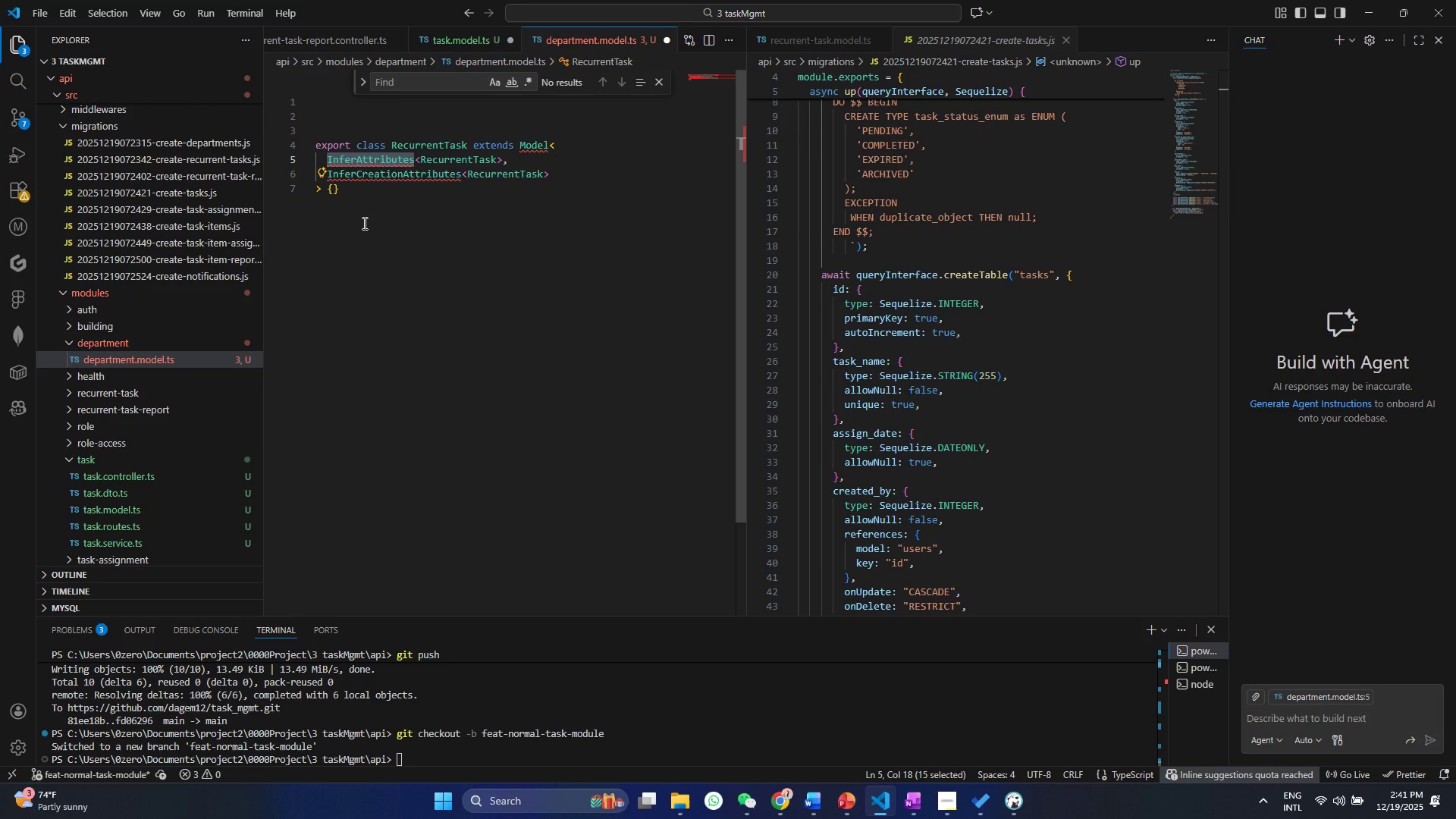 
type(Infer)
 